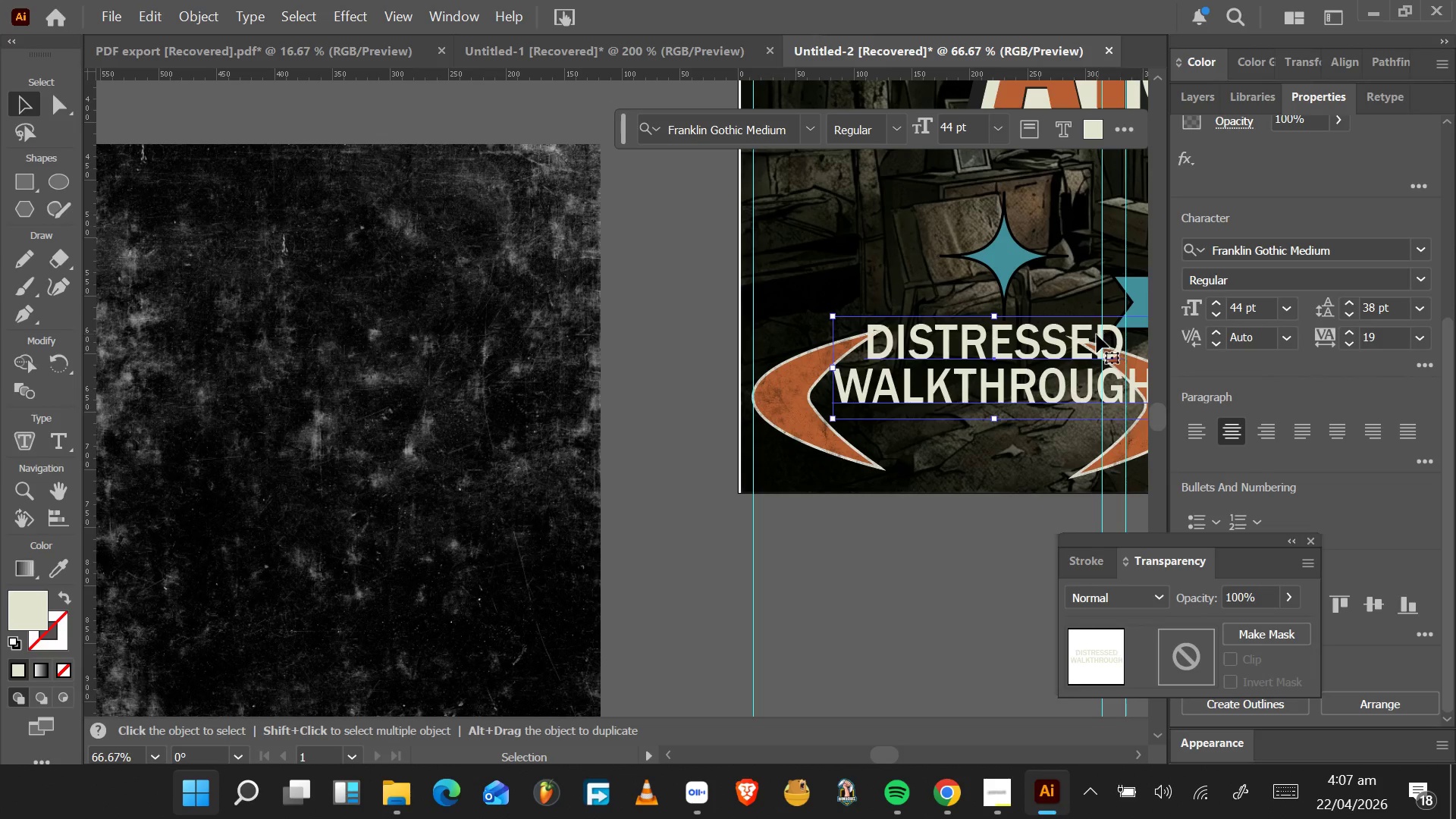 
scroll: coordinate [1097, 335], scroll_direction: down, amount: 2.0
 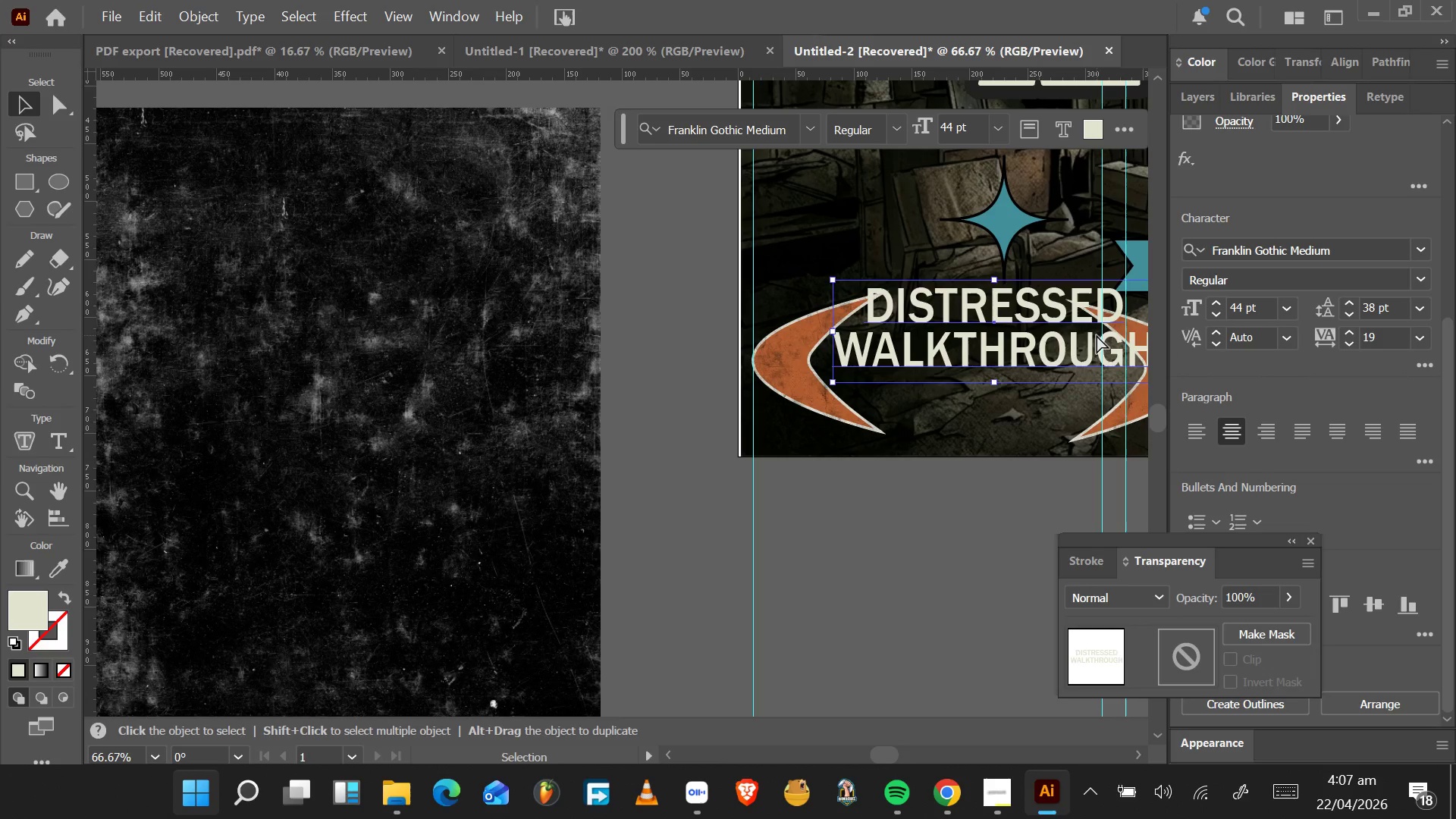 
hold_key(key=ControlLeft, duration=1.5)
hold_key(key=ControlLeft, duration=0.47)
scroll: coordinate [1092, 354], scroll_direction: down, amount: 32.0
 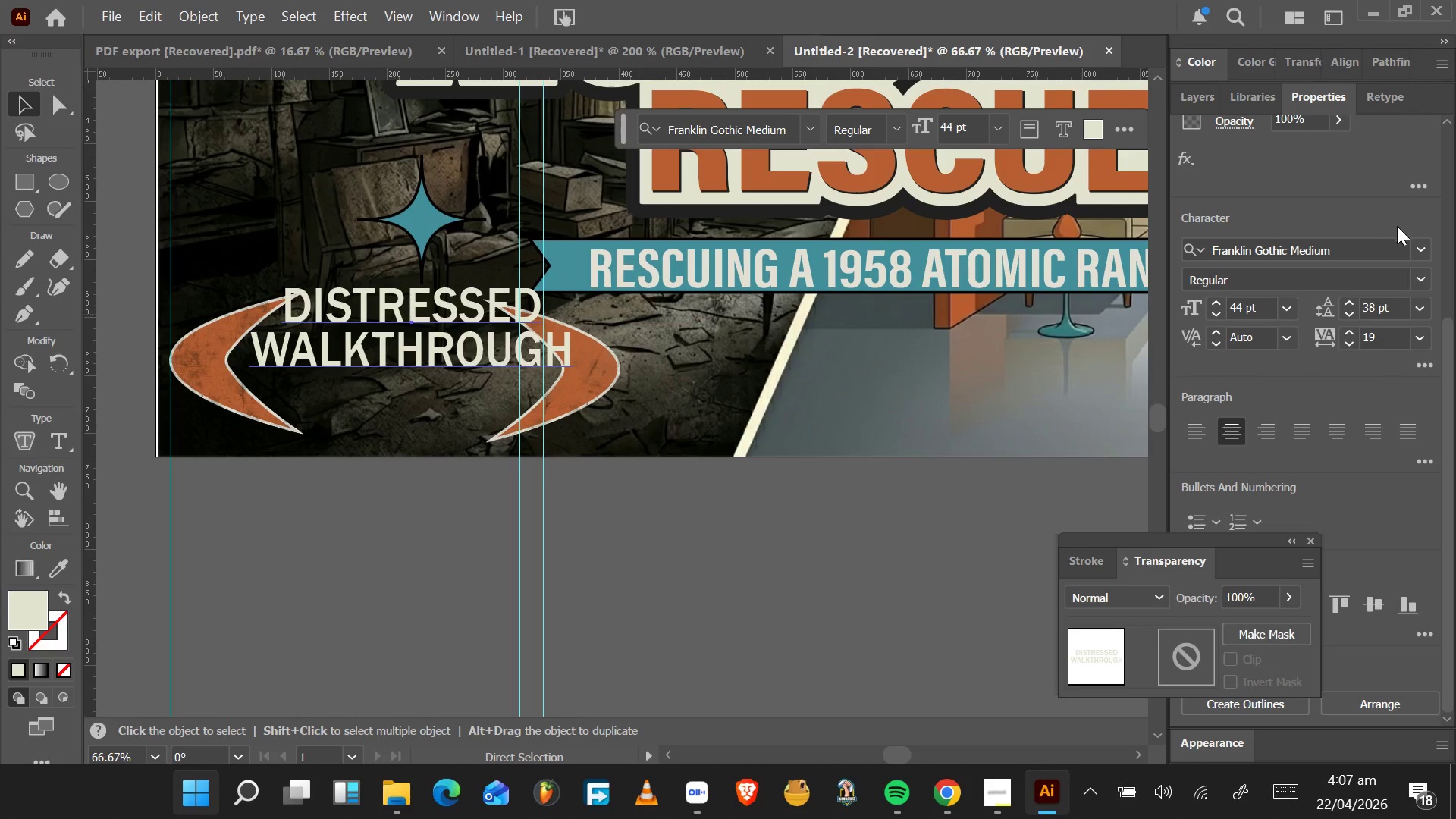 
left_click([1420, 249])
 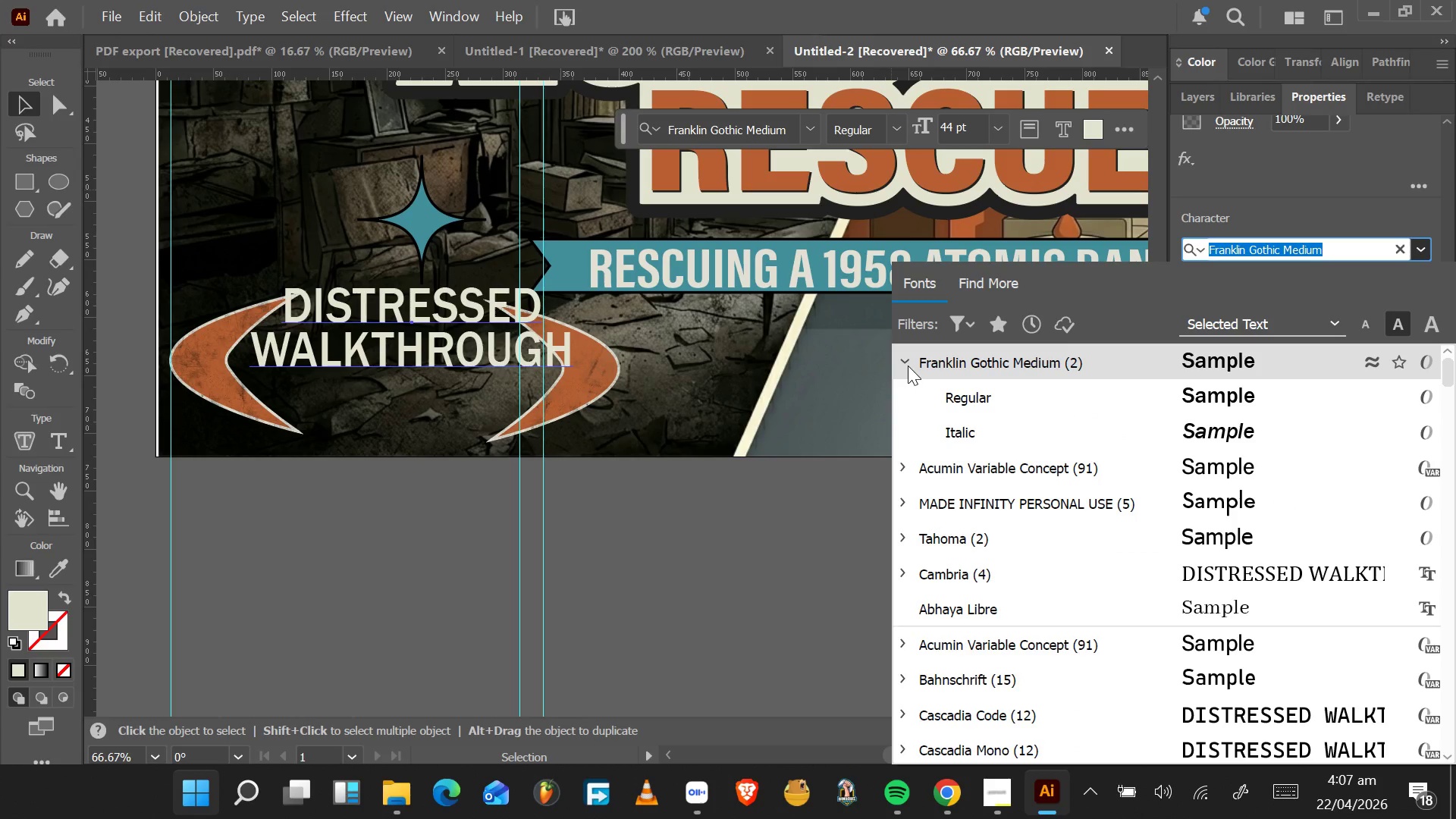 
left_click([908, 358])
 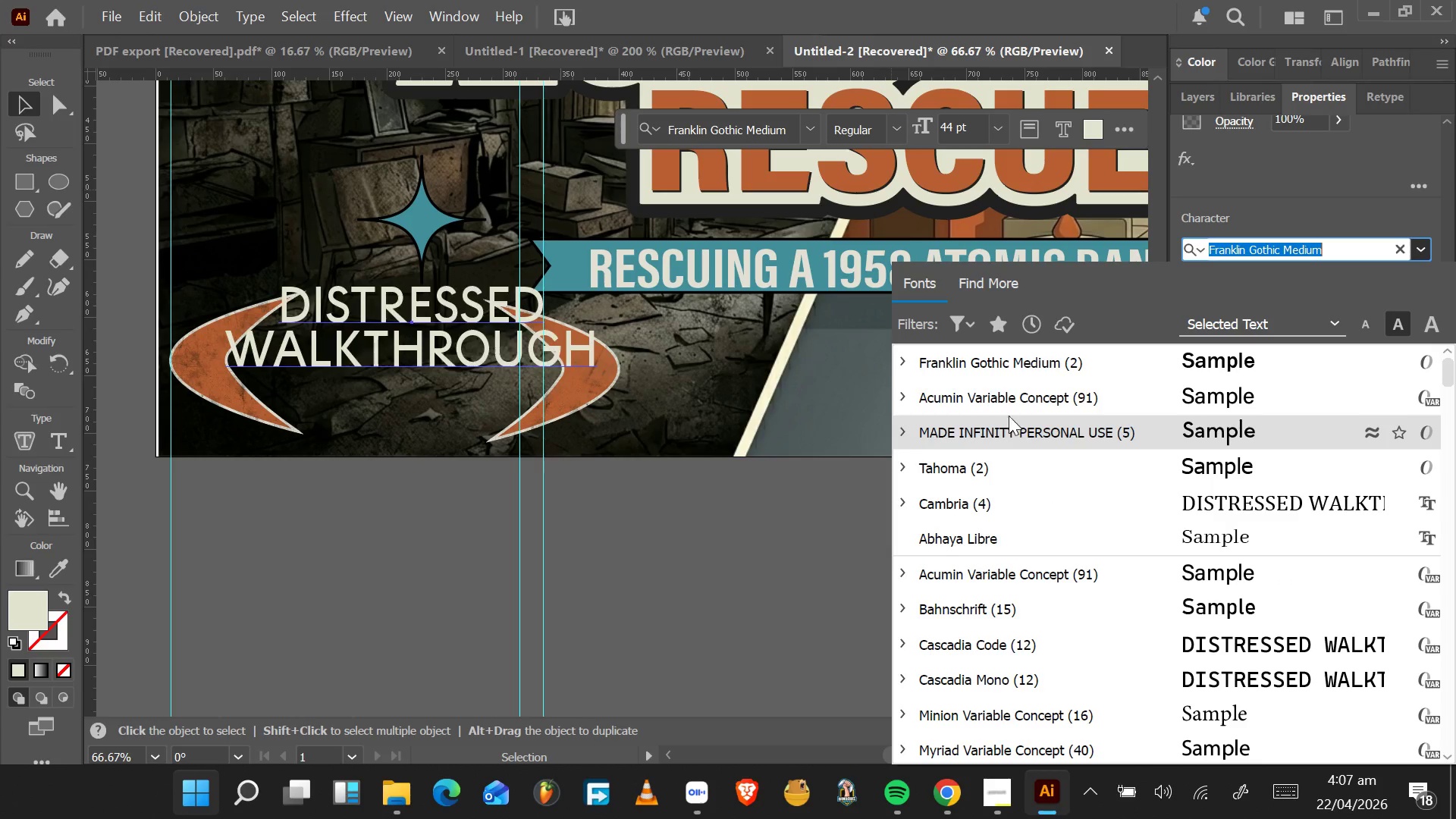 
wait(6.44)
 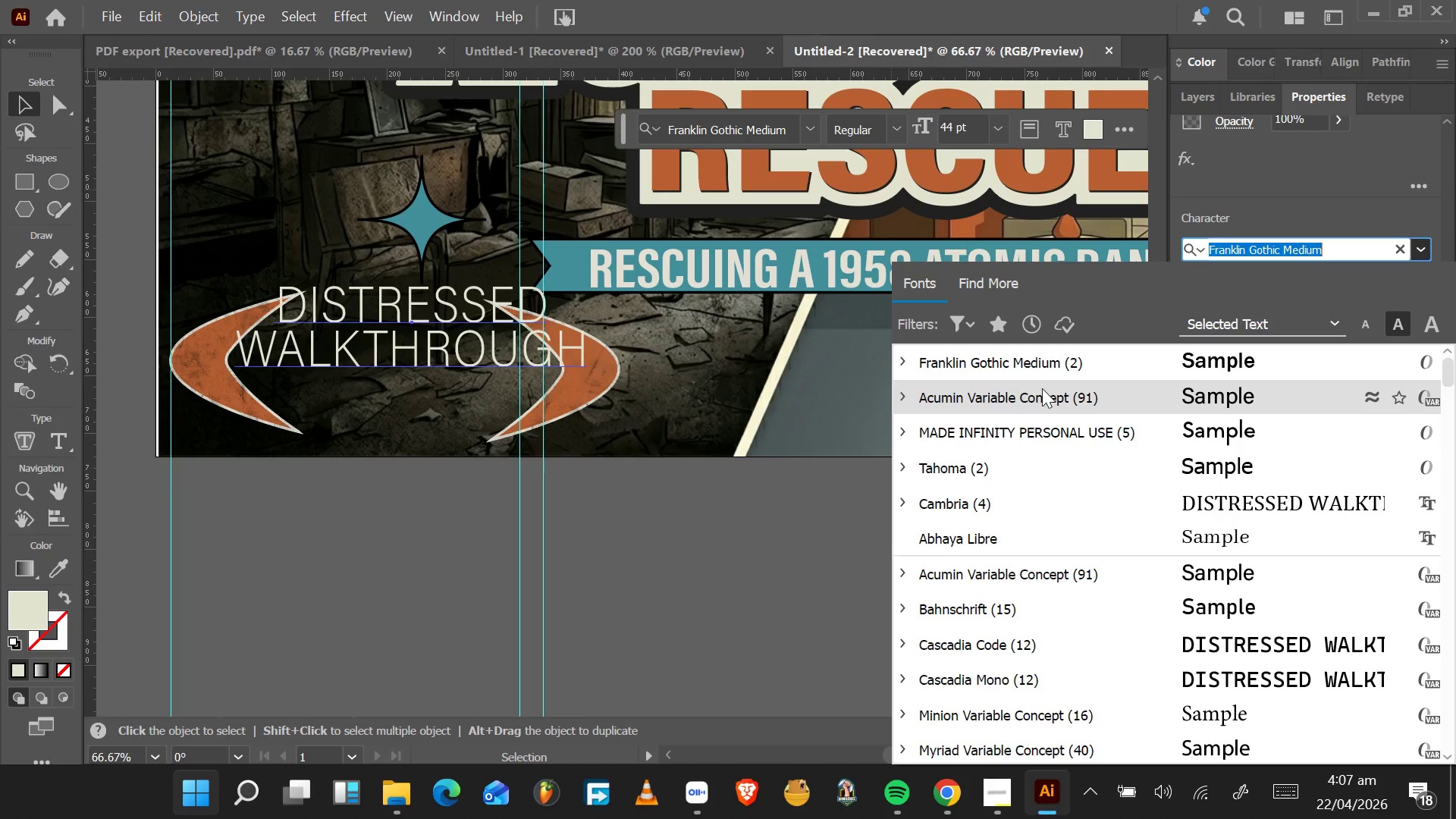 
left_click([1216, 318])
 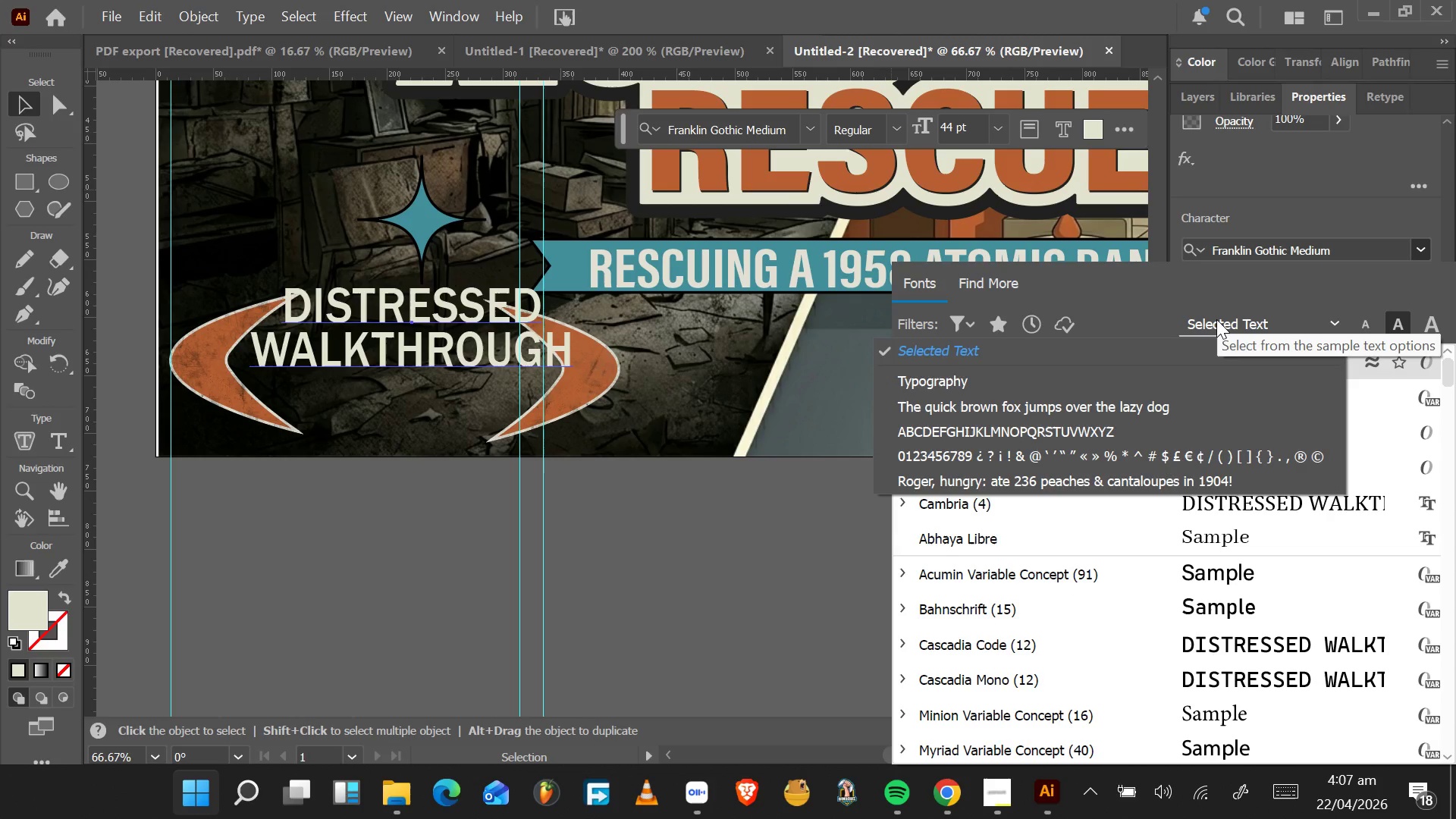 
left_click([1216, 319])
 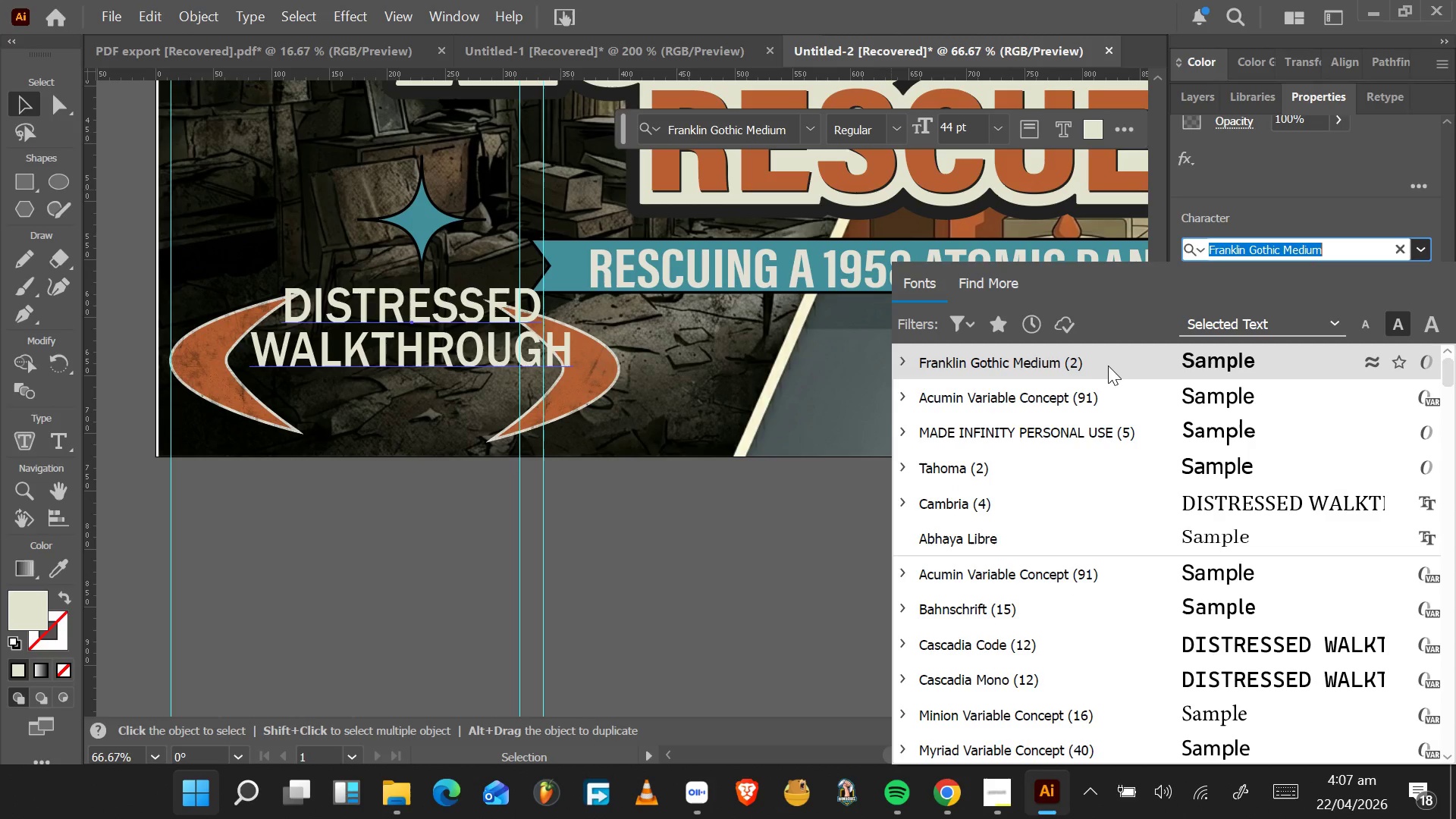 
scroll: coordinate [1131, 582], scroll_direction: down, amount: 20.0
 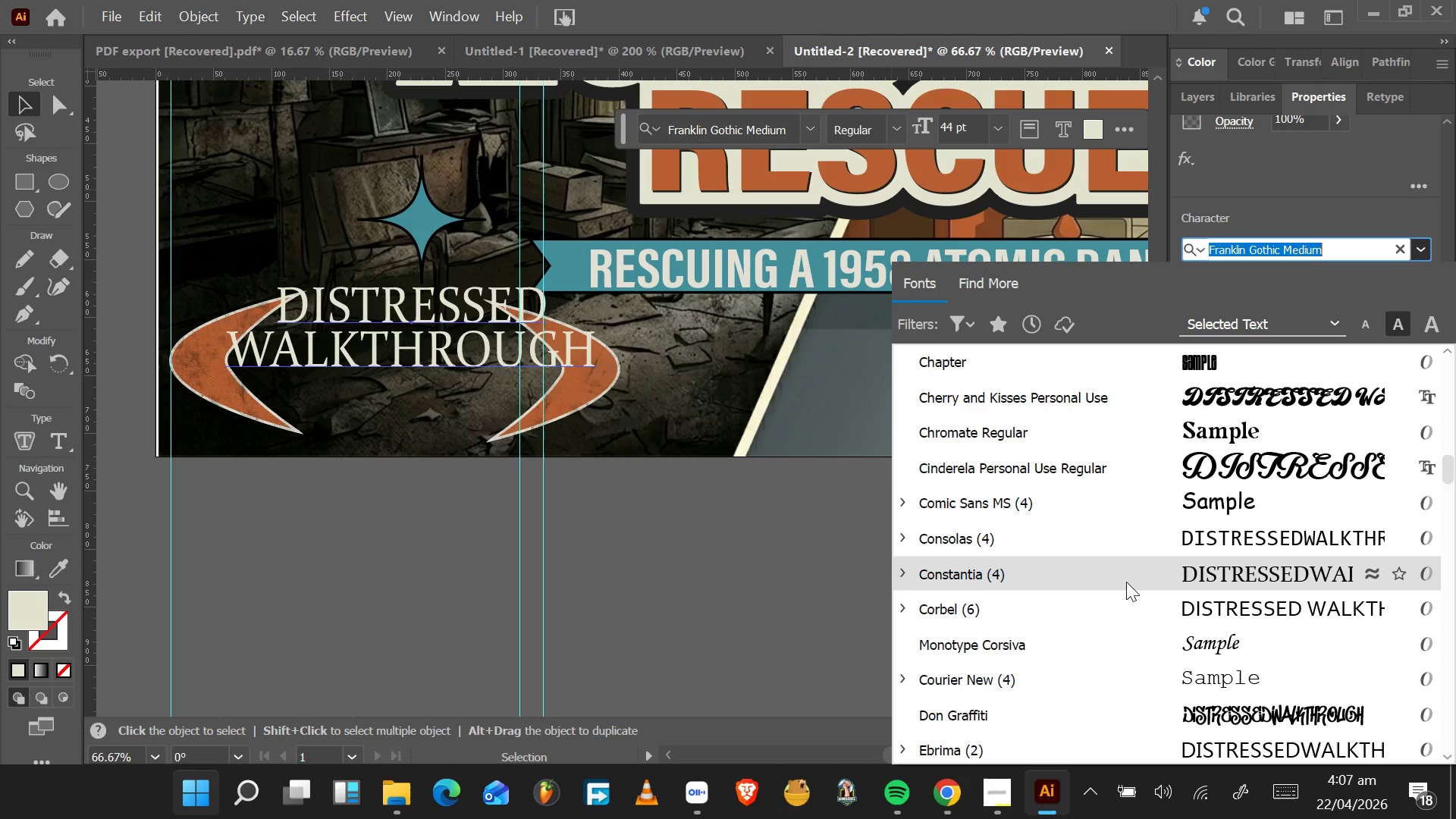 
scroll: coordinate [1128, 570], scroll_direction: none, amount: 0.0
 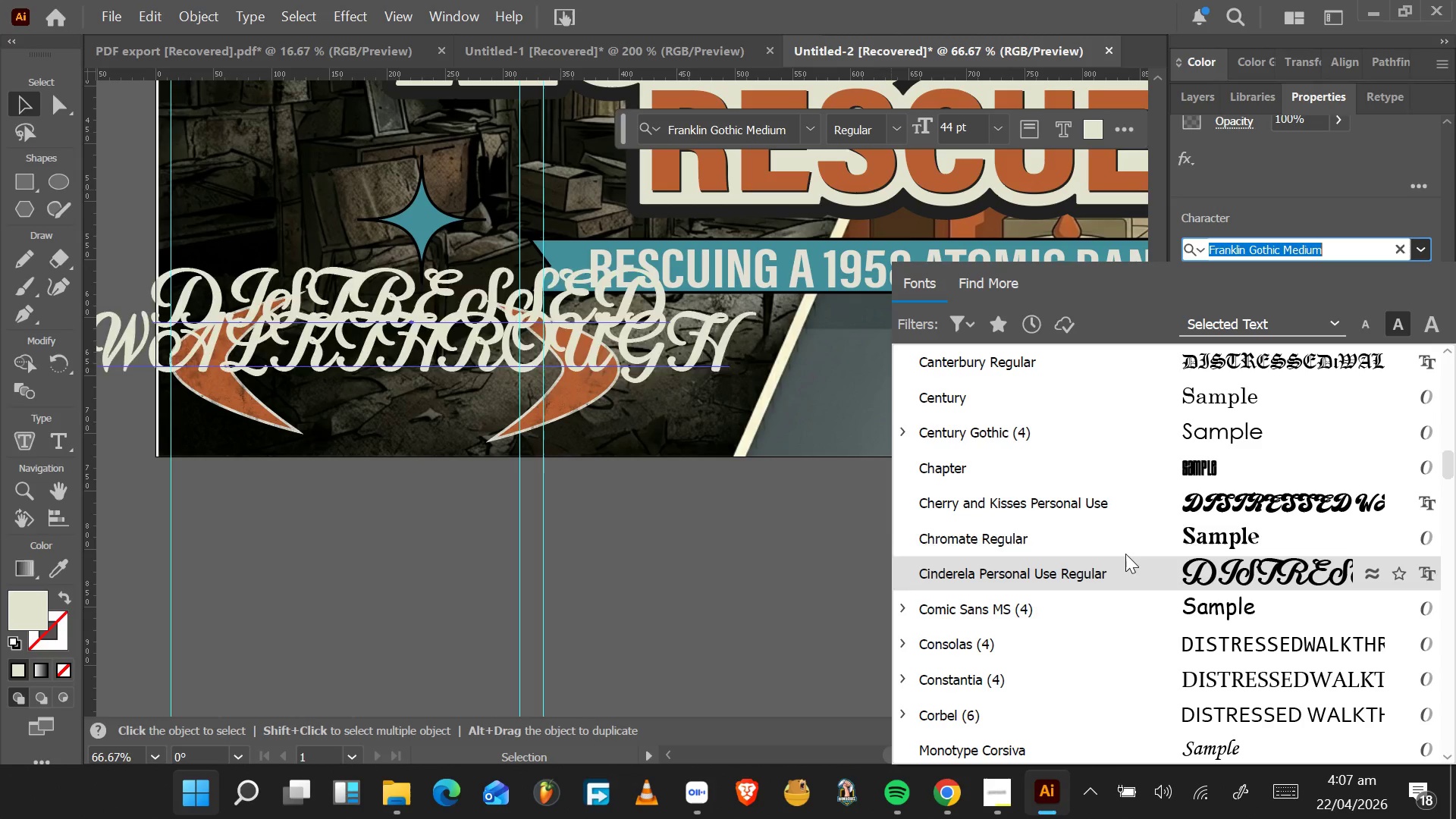 
scroll: coordinate [1125, 556], scroll_direction: down, amount: 2.0
 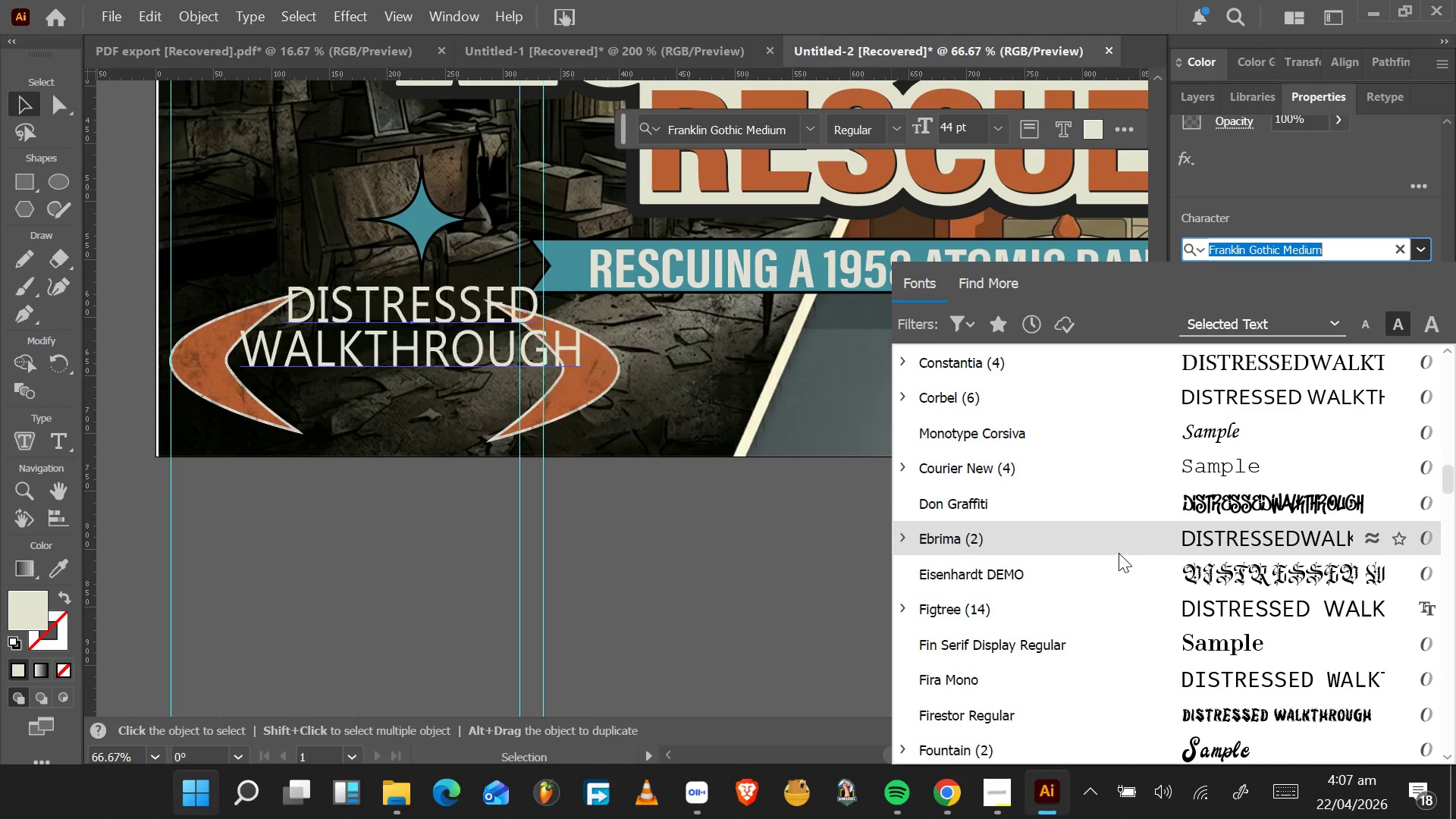 
scroll: coordinate [1117, 551], scroll_direction: up, amount: 1.0
 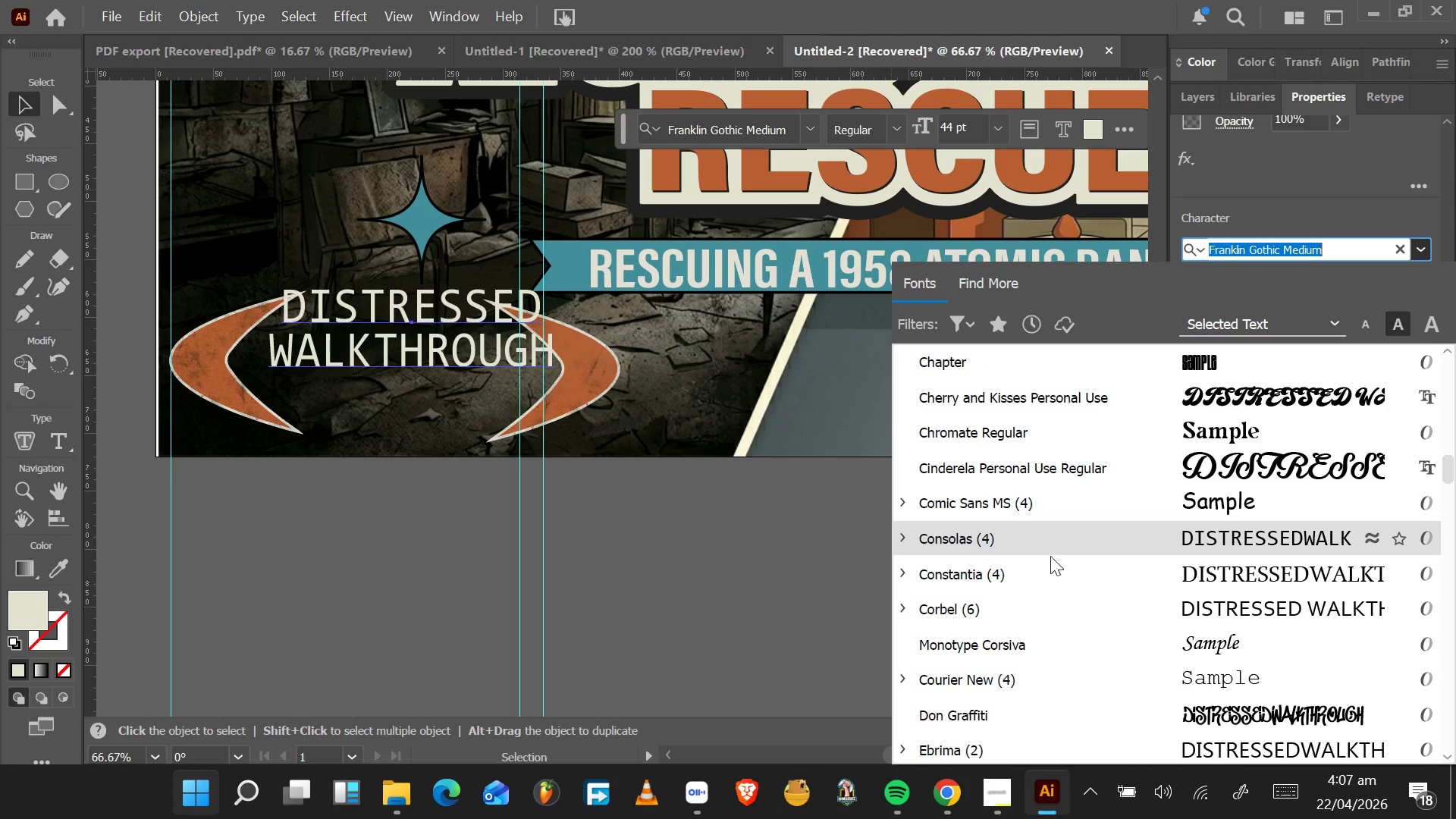 
left_click([903, 541])
 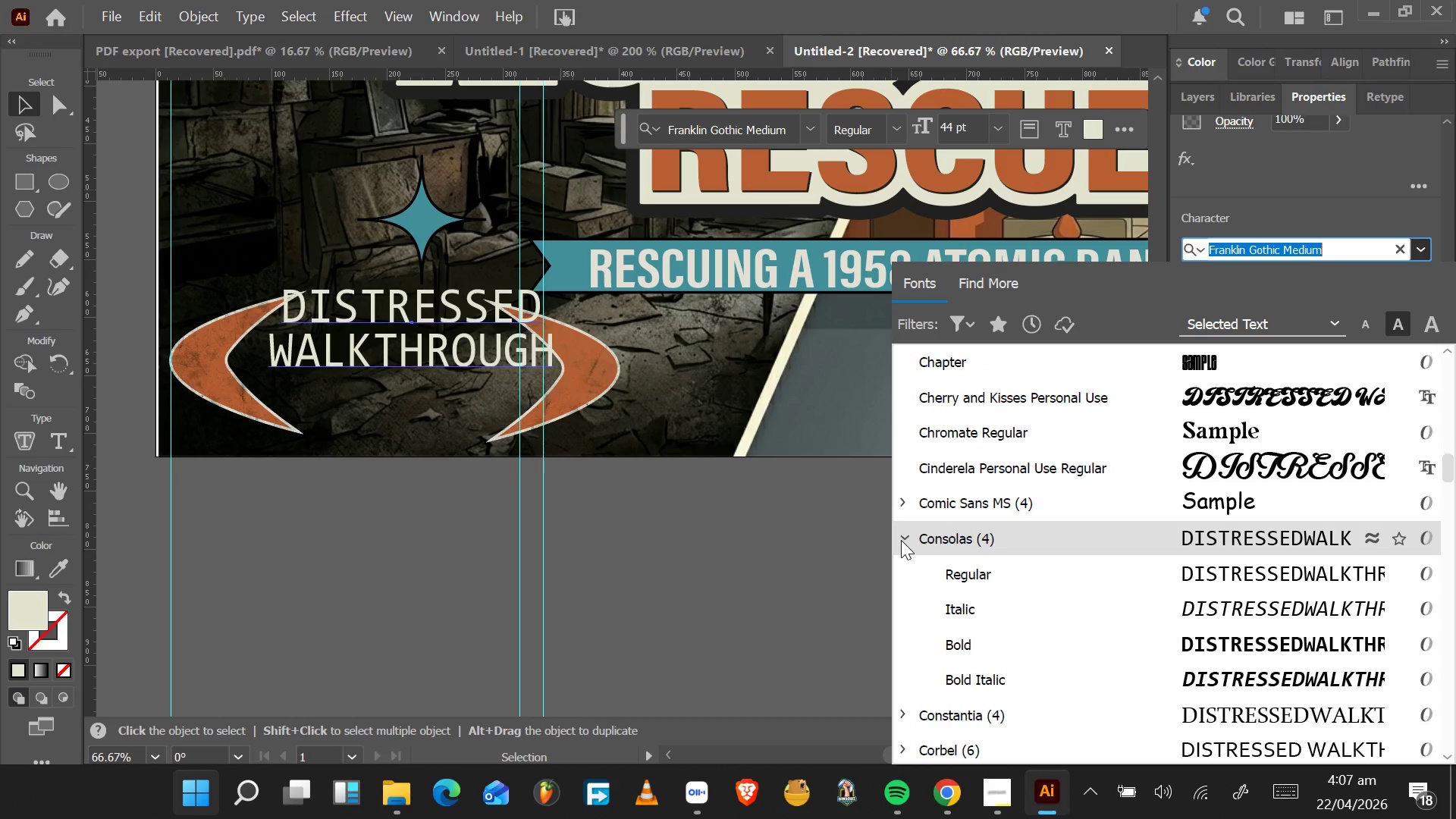 
left_click([899, 540])
 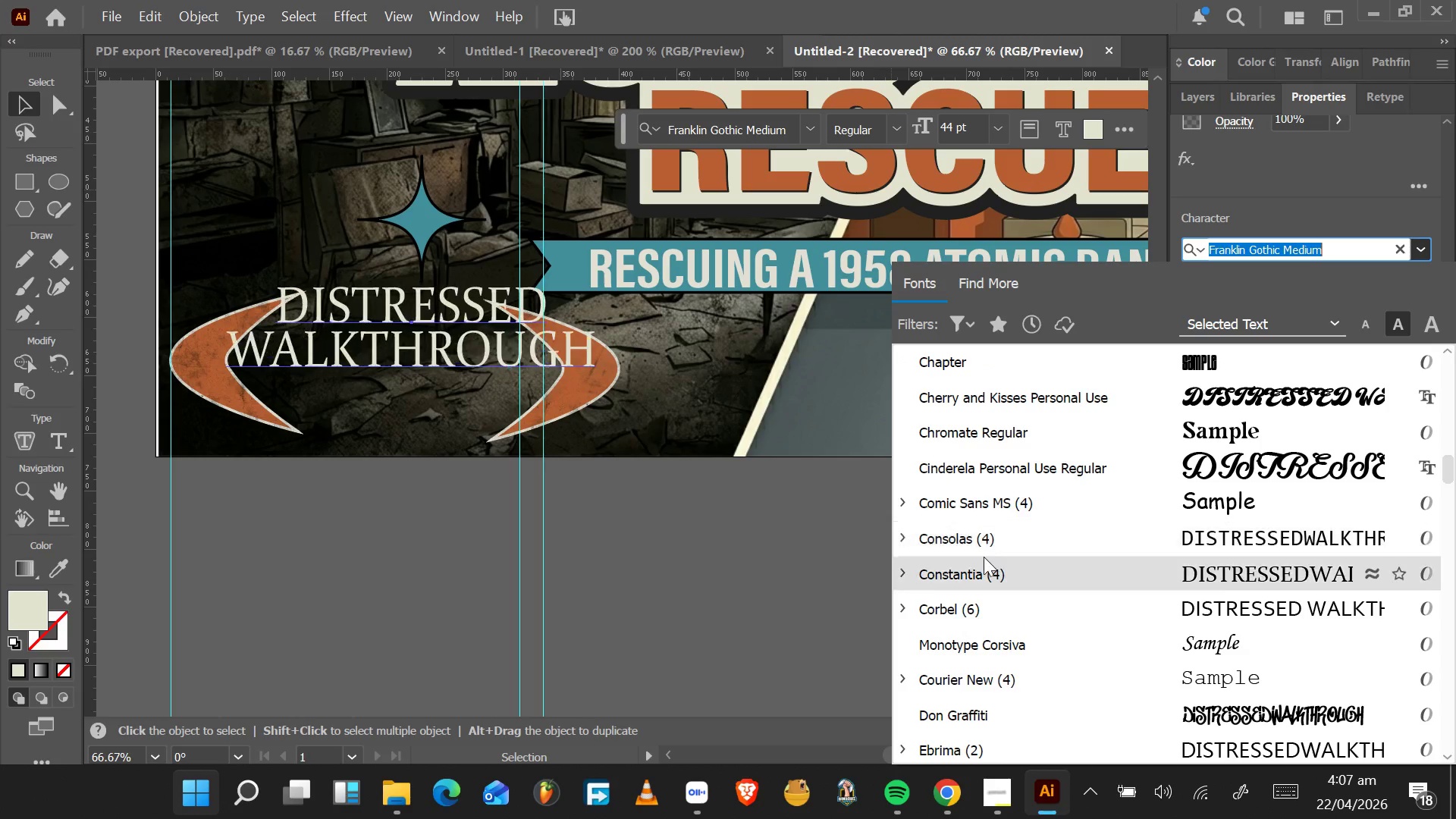 
scroll: coordinate [984, 557], scroll_direction: down, amount: 2.0
 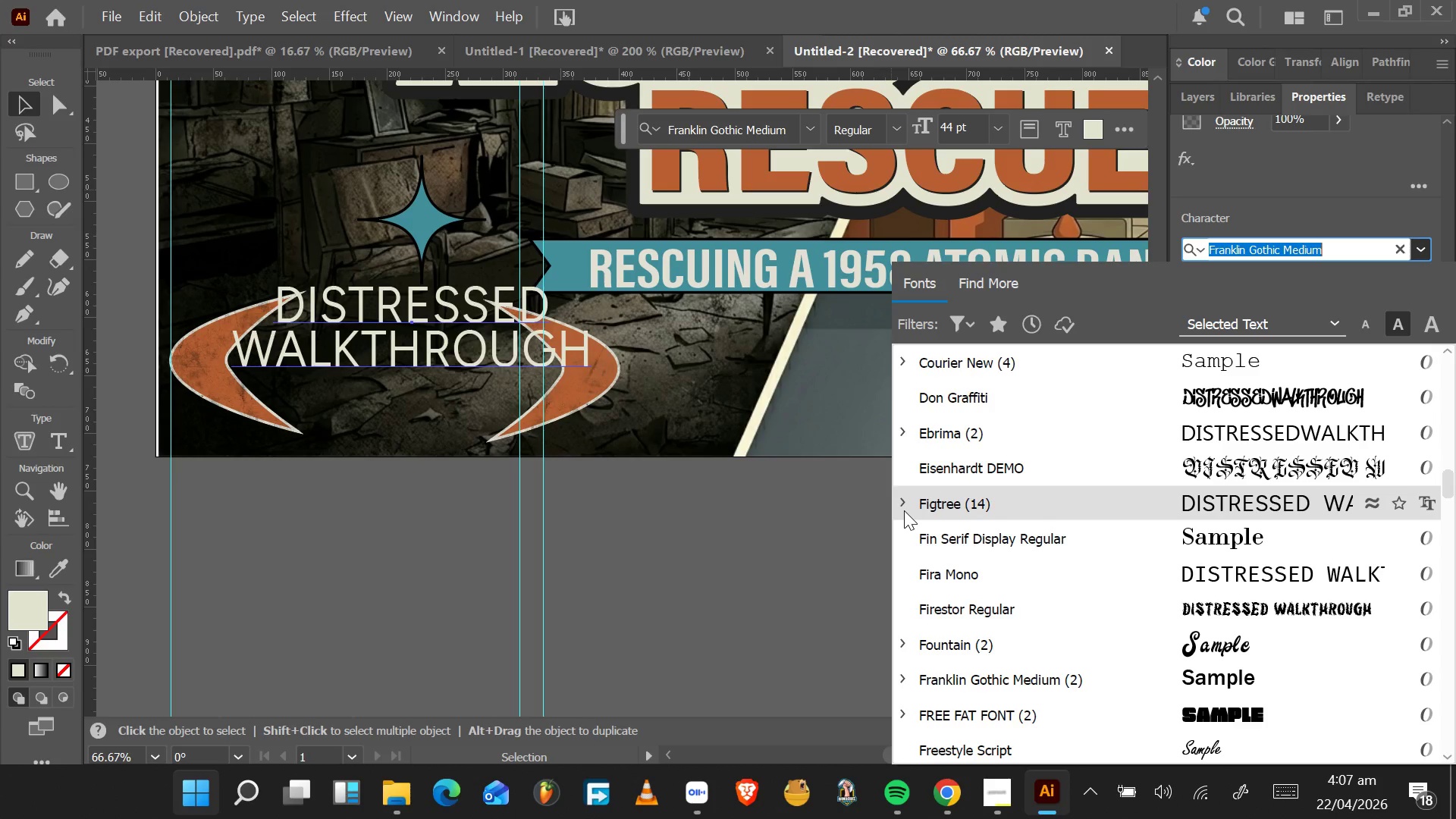 
left_click([902, 508])
 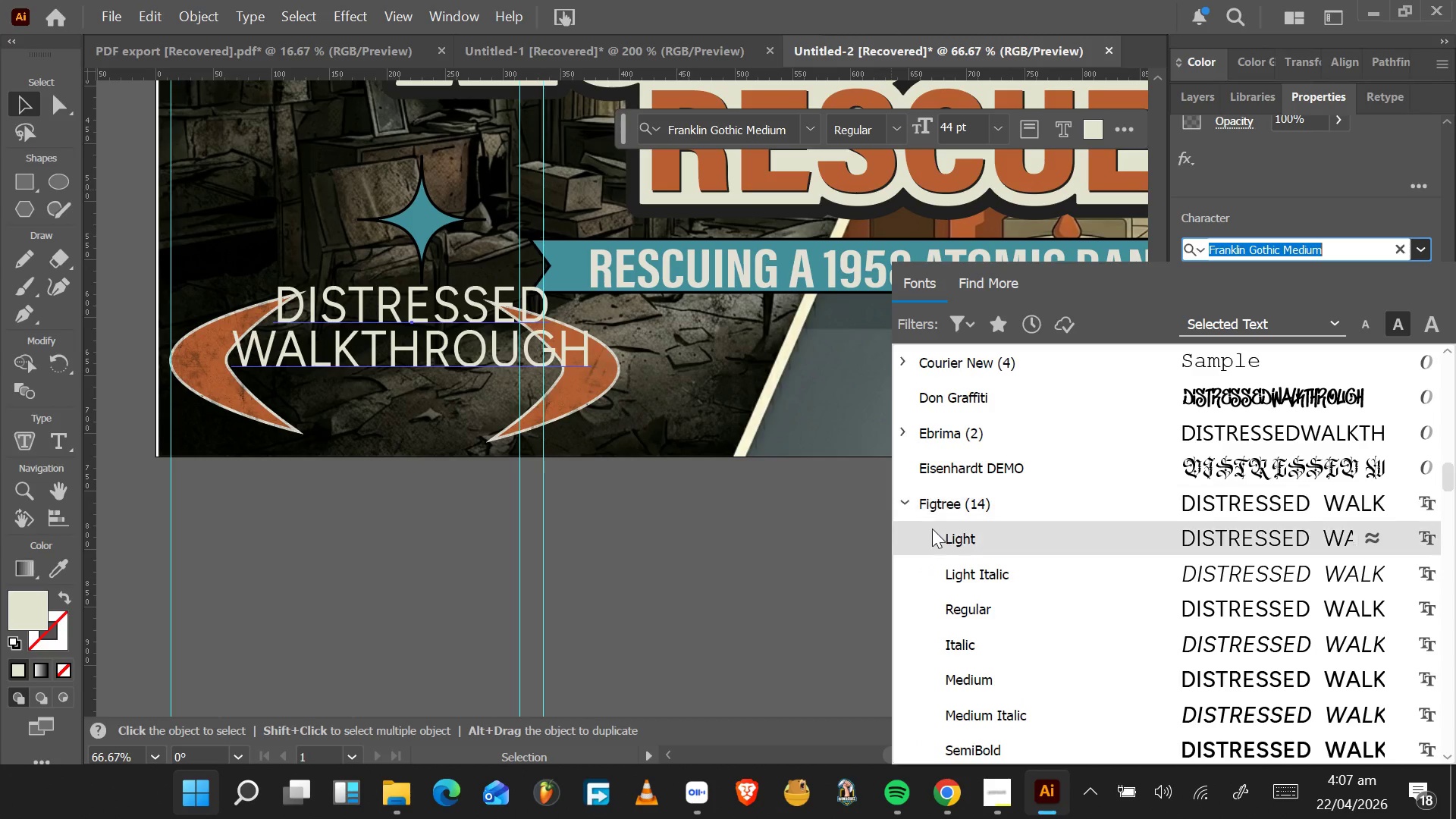 
scroll: coordinate [940, 535], scroll_direction: down, amount: 3.0
 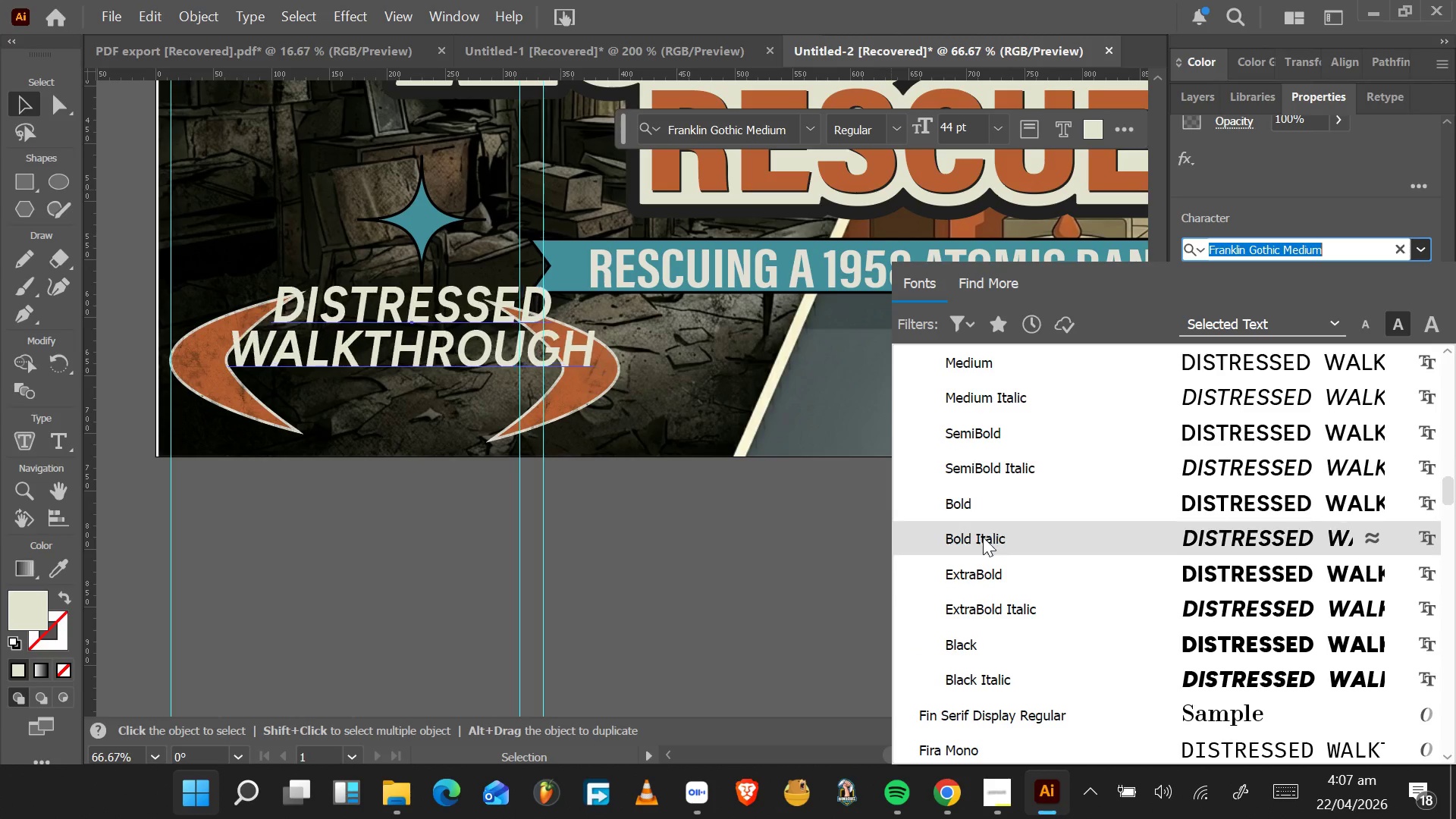 
scroll: coordinate [945, 457], scroll_direction: up, amount: 2.0
 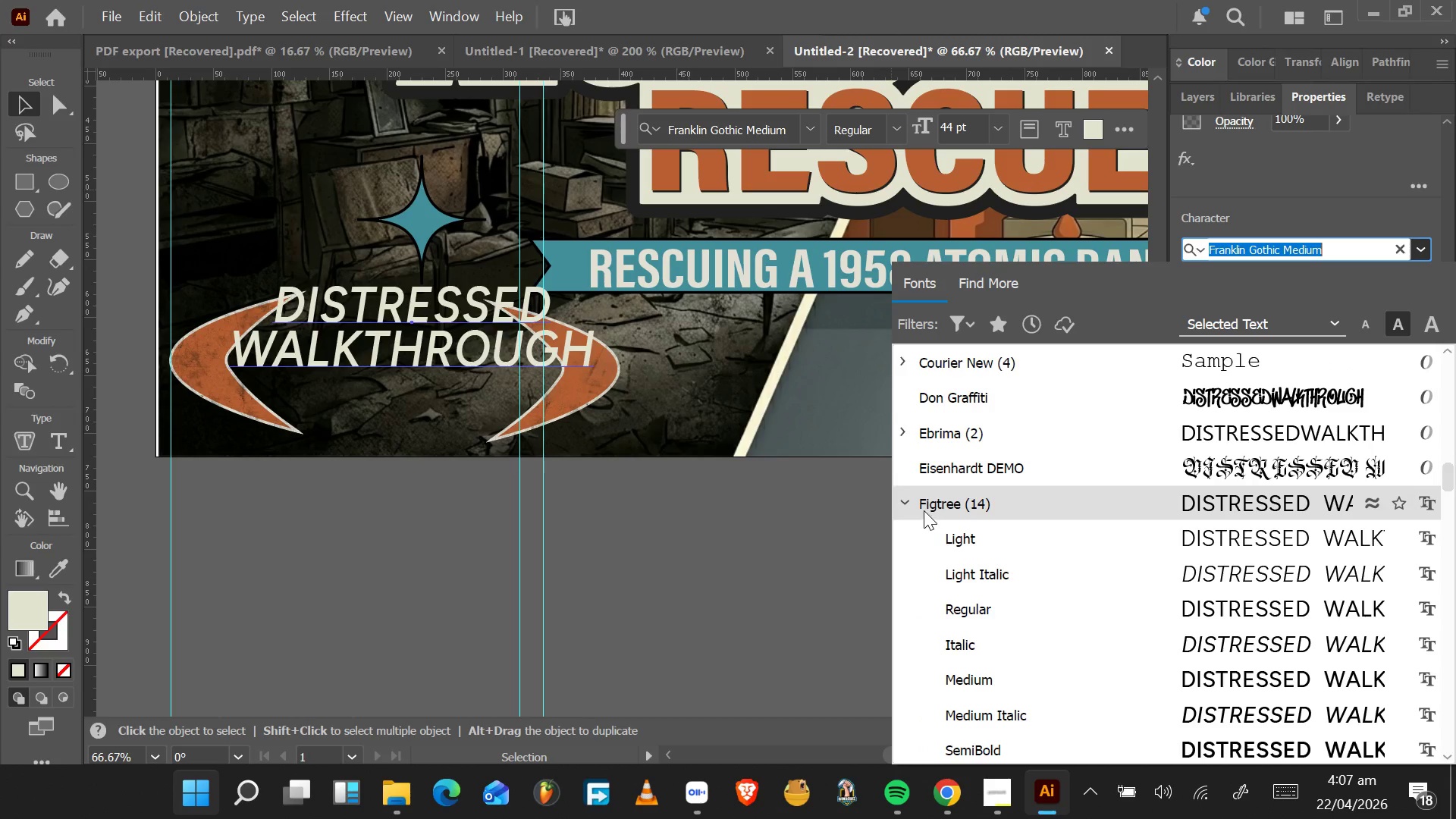 
mouse_move([931, 512])
 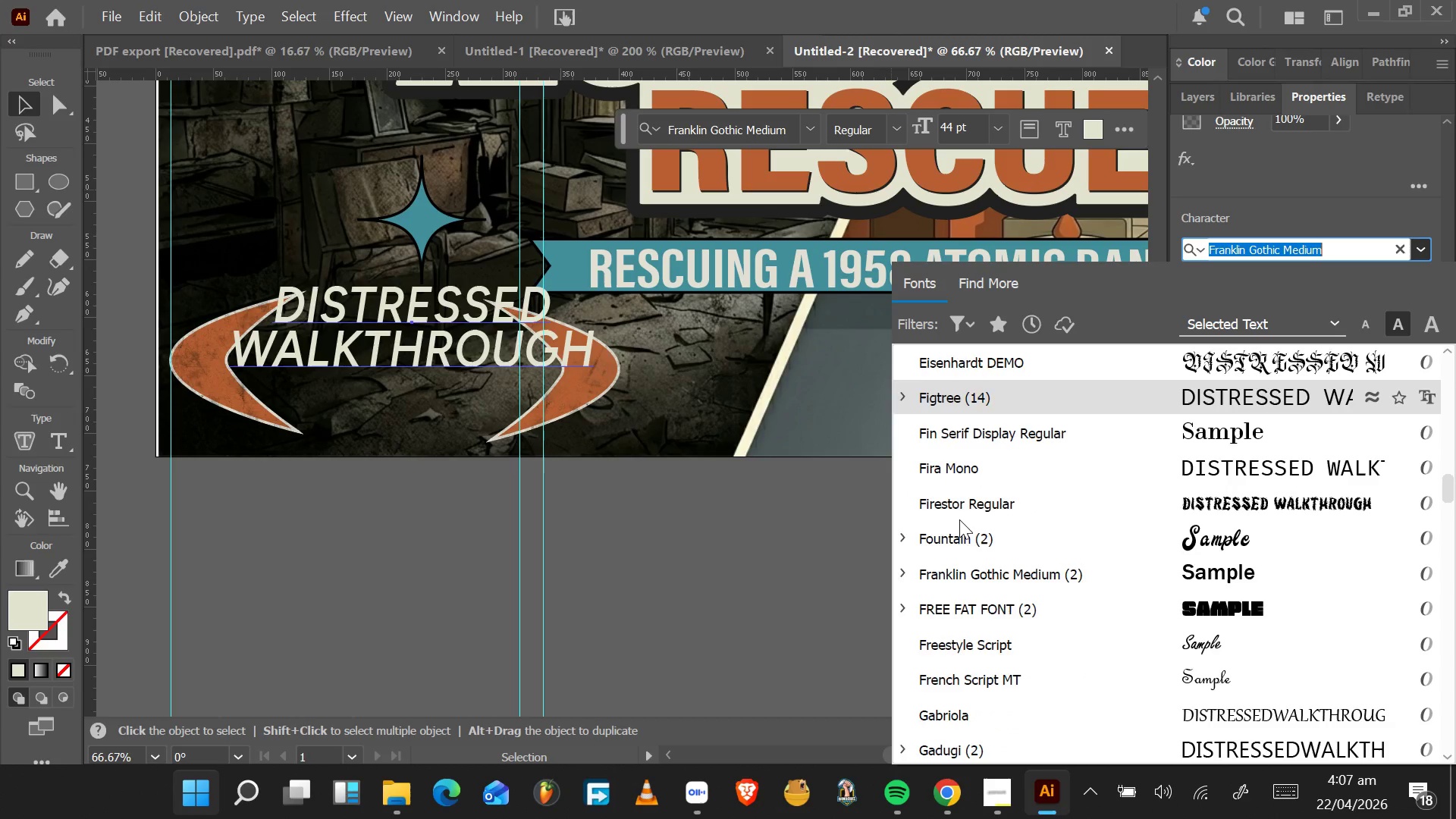 
scroll: coordinate [977, 503], scroll_direction: down, amount: 4.0
 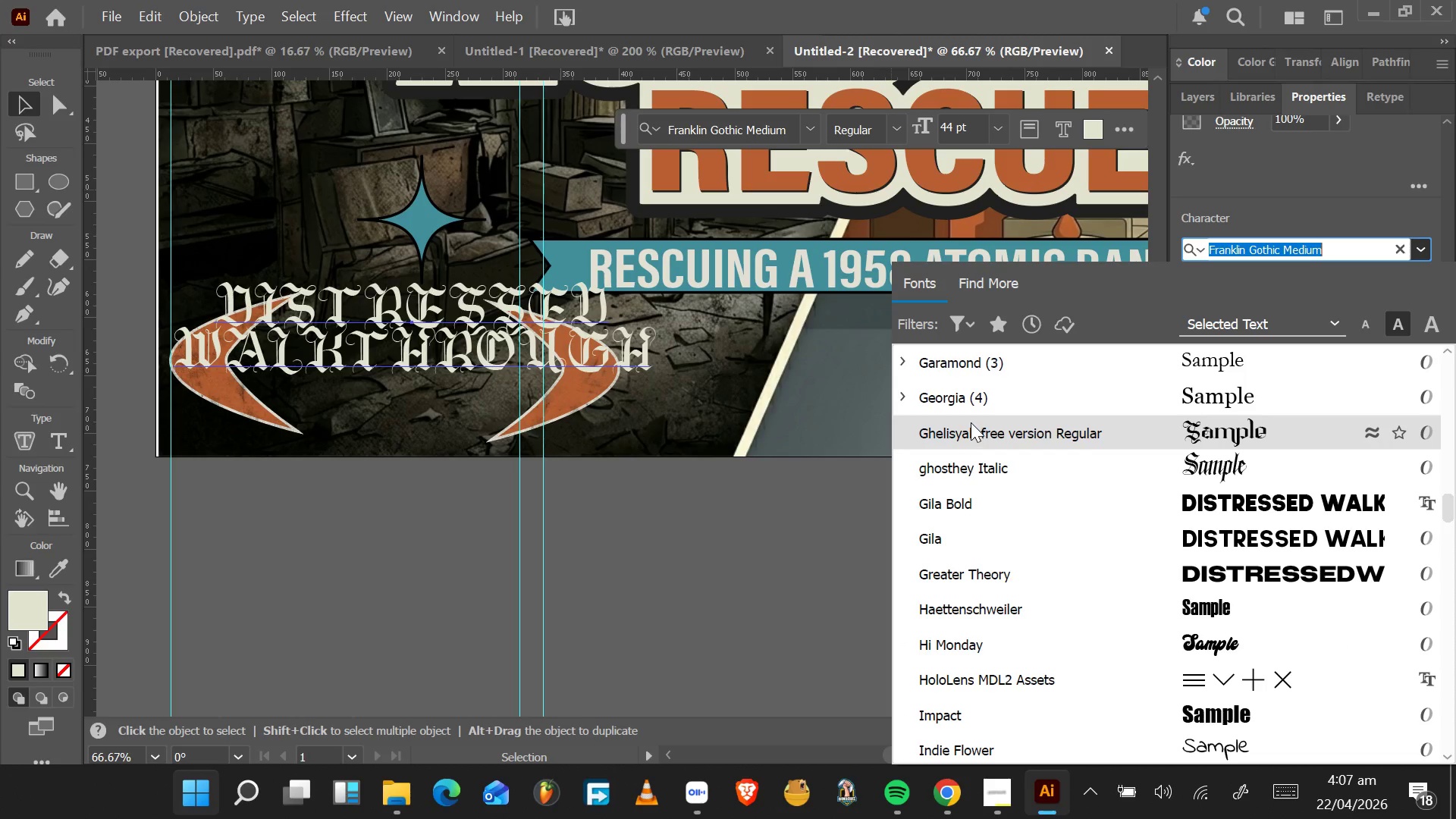 
mouse_move([977, 422])
 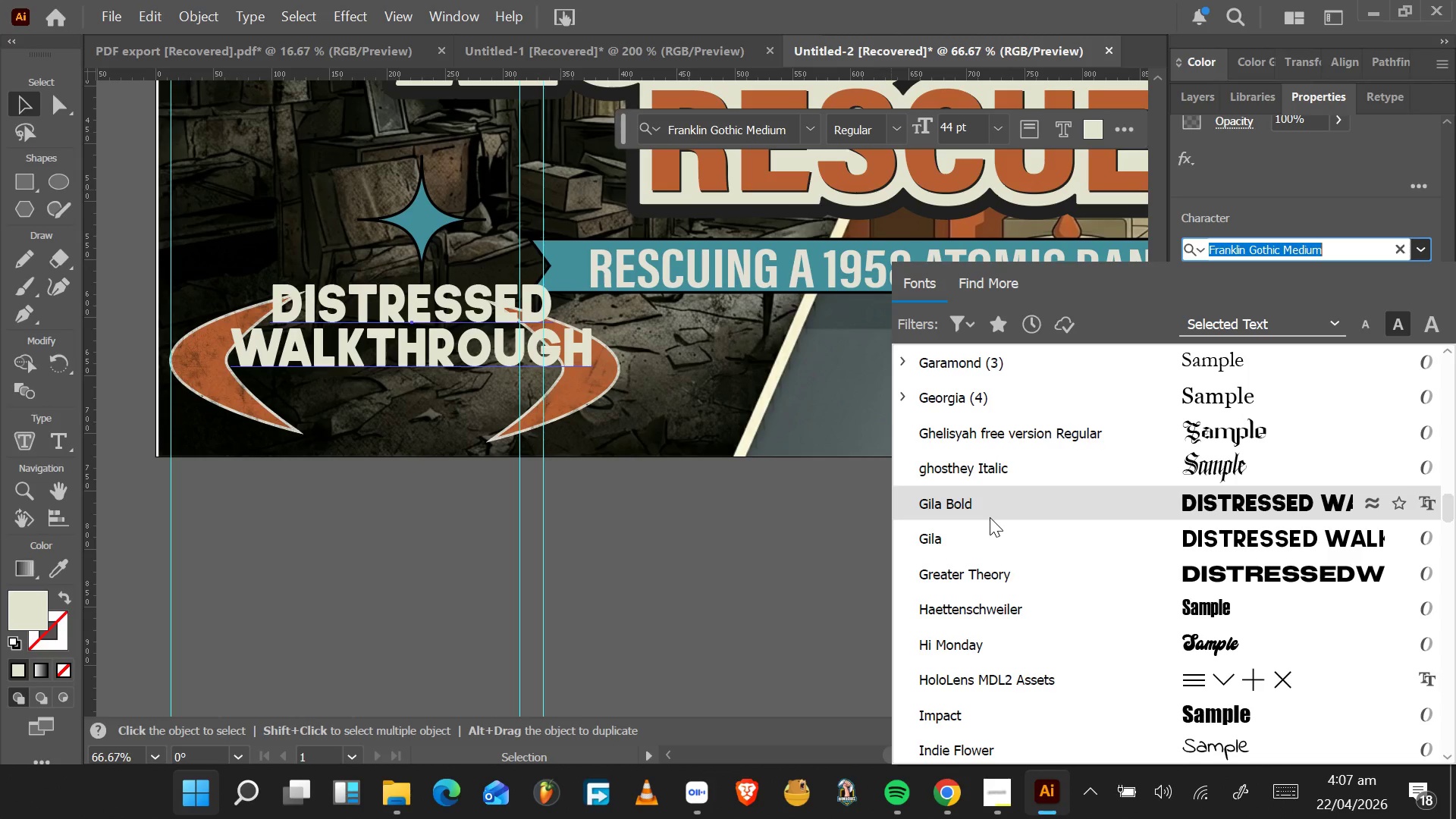 
scroll: coordinate [988, 526], scroll_direction: down, amount: 2.0
 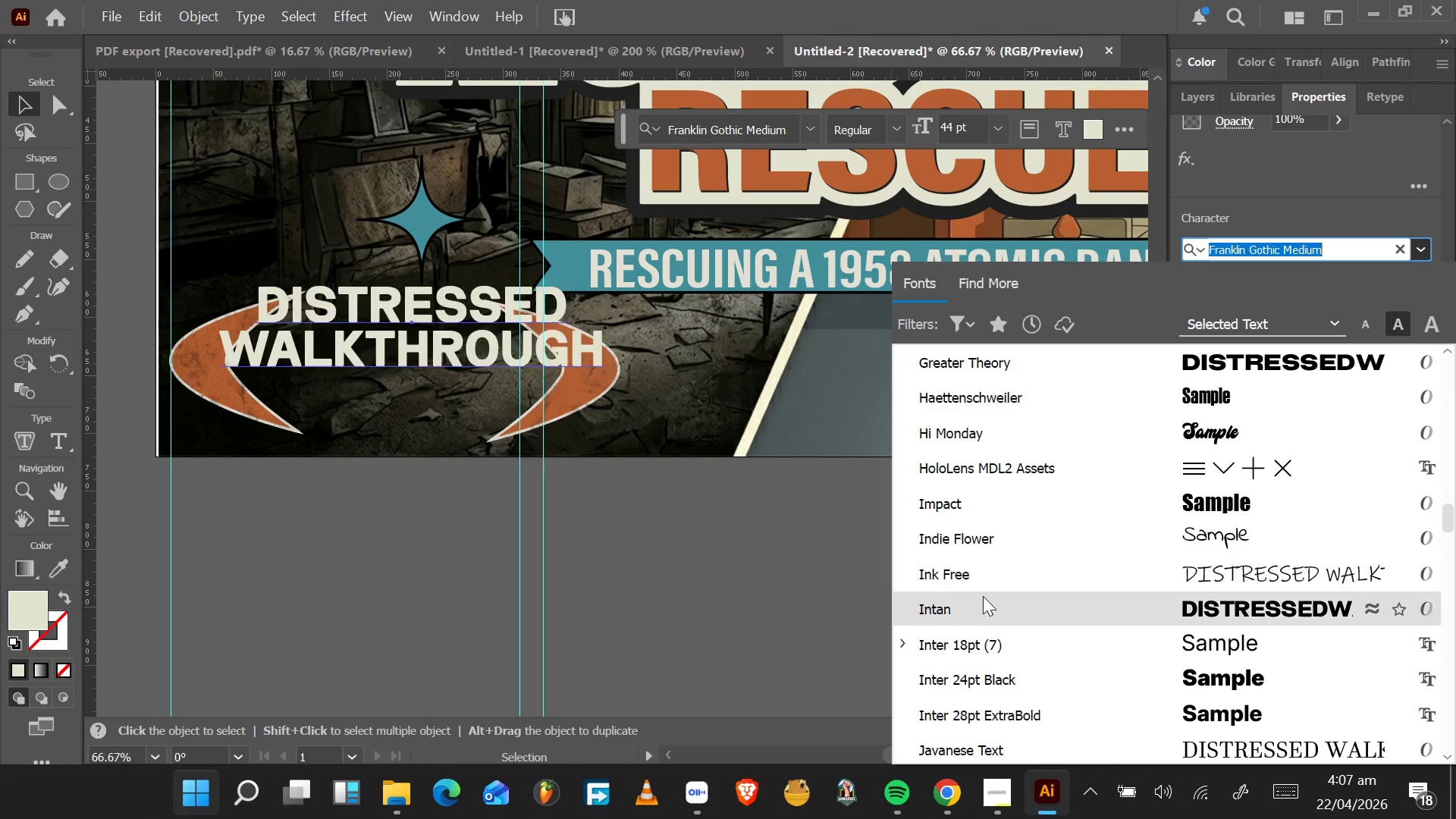 
mouse_move([976, 633])
 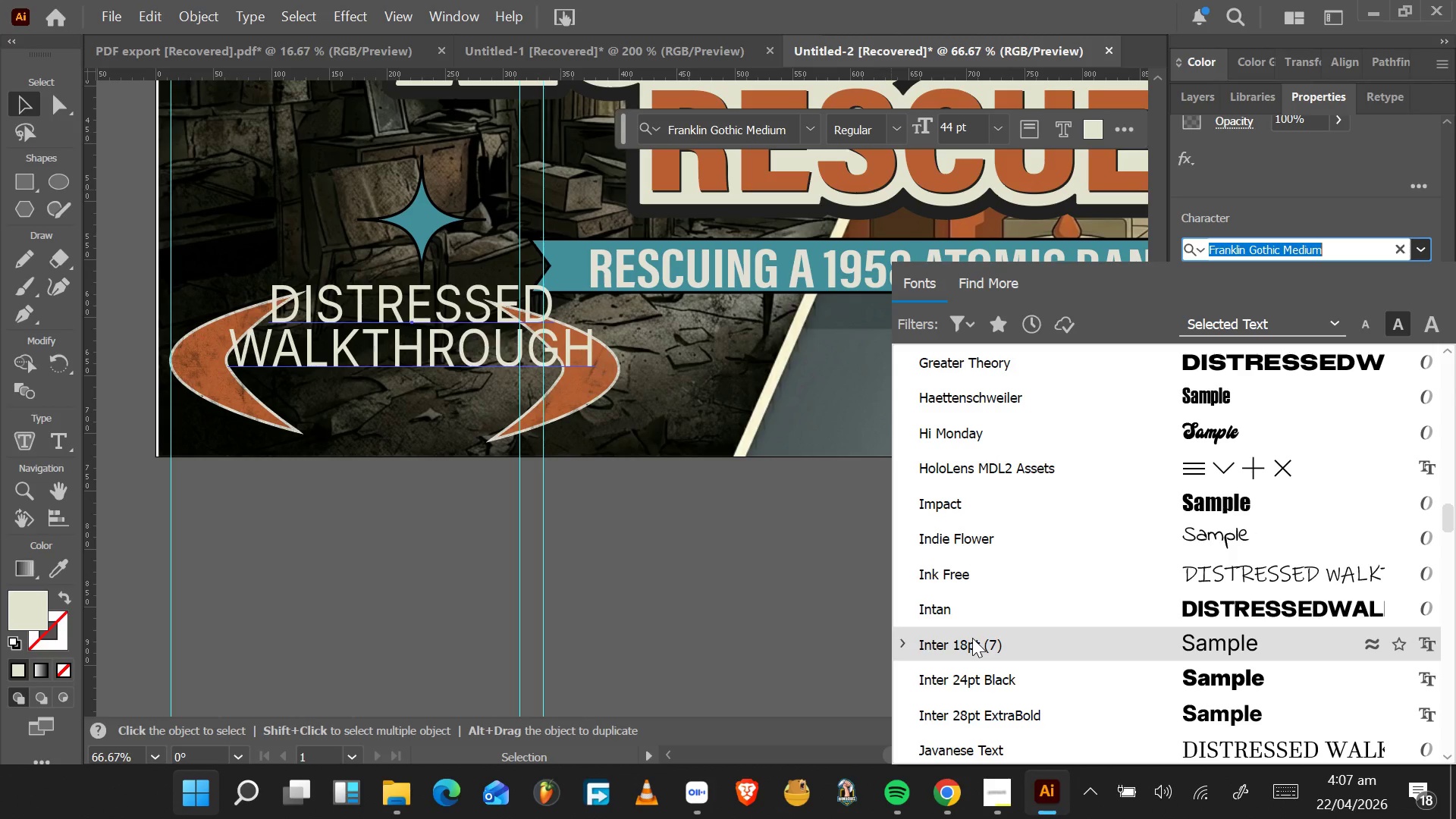 
scroll: coordinate [1020, 613], scroll_direction: down, amount: 4.0
 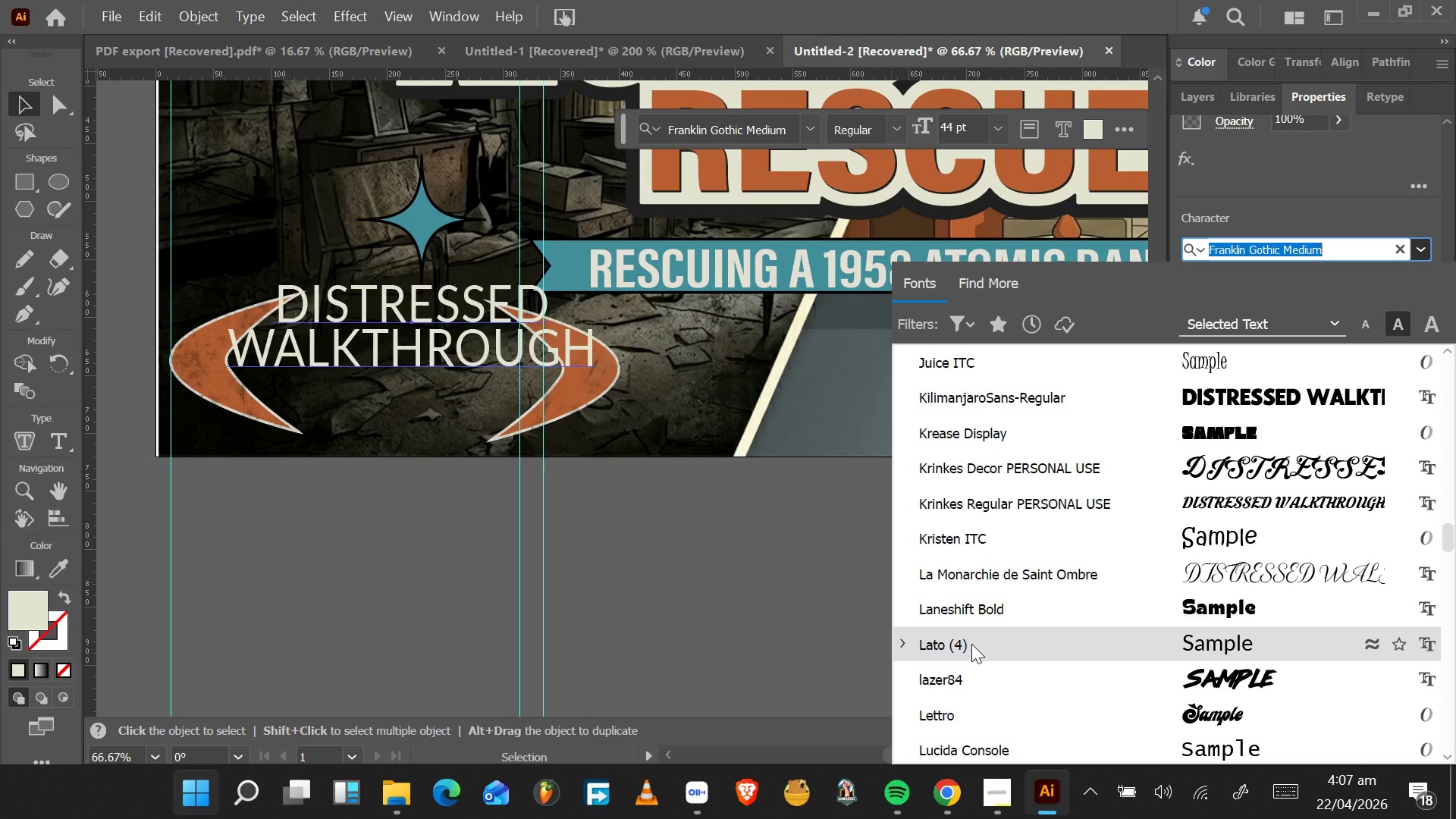 
left_click([902, 645])
 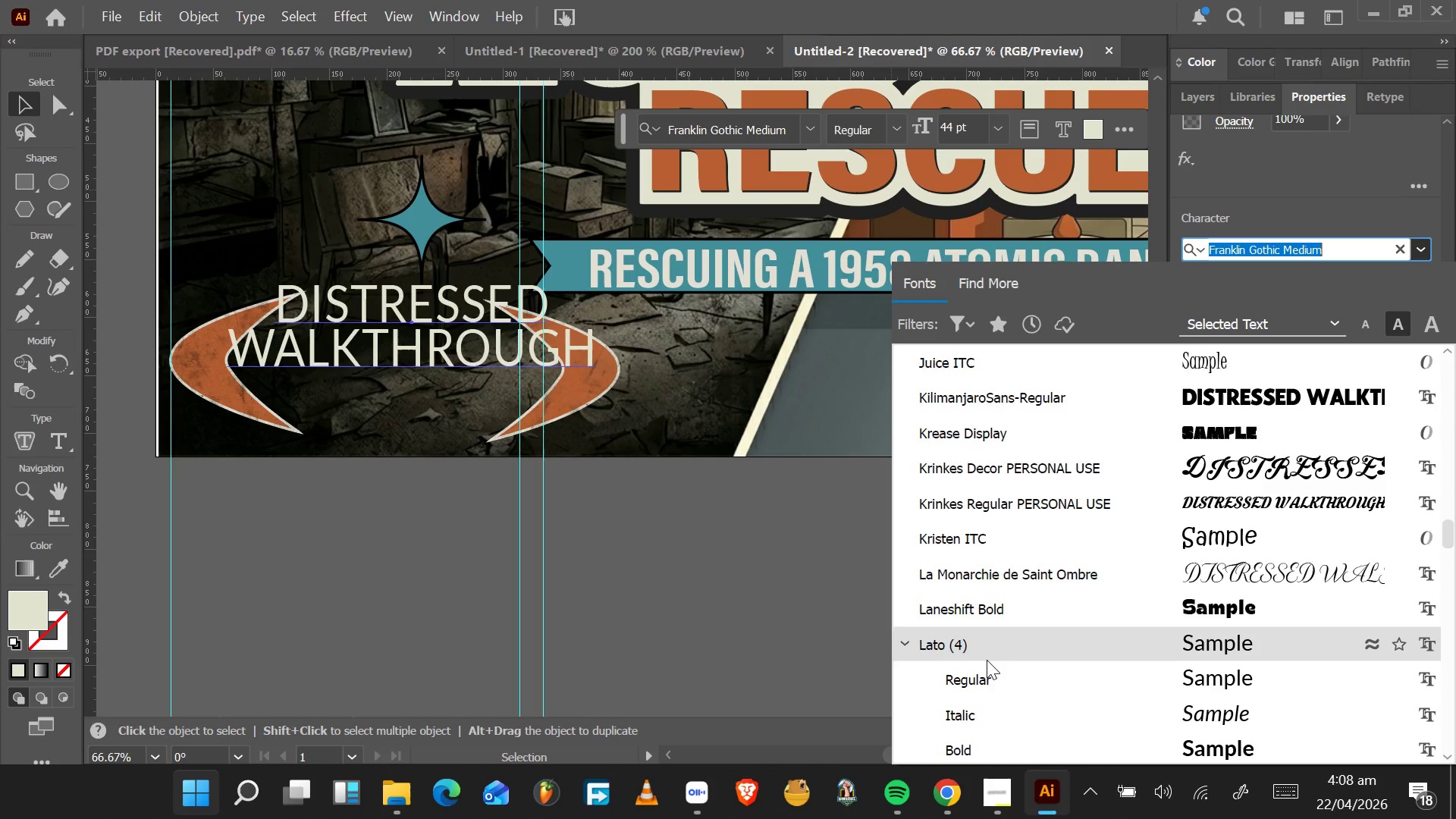 
scroll: coordinate [988, 660], scroll_direction: down, amount: 2.0
 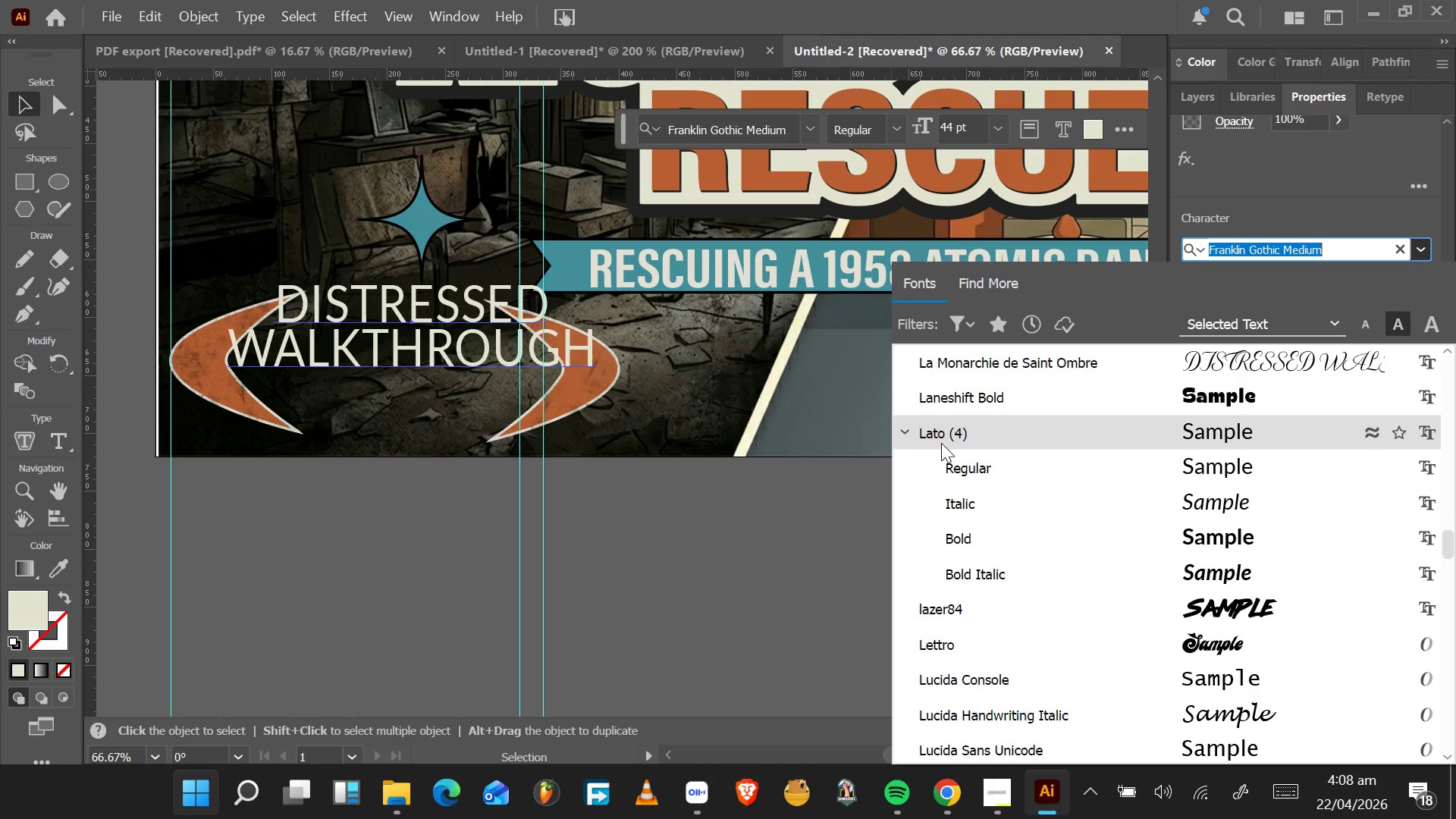 
left_click([900, 432])
 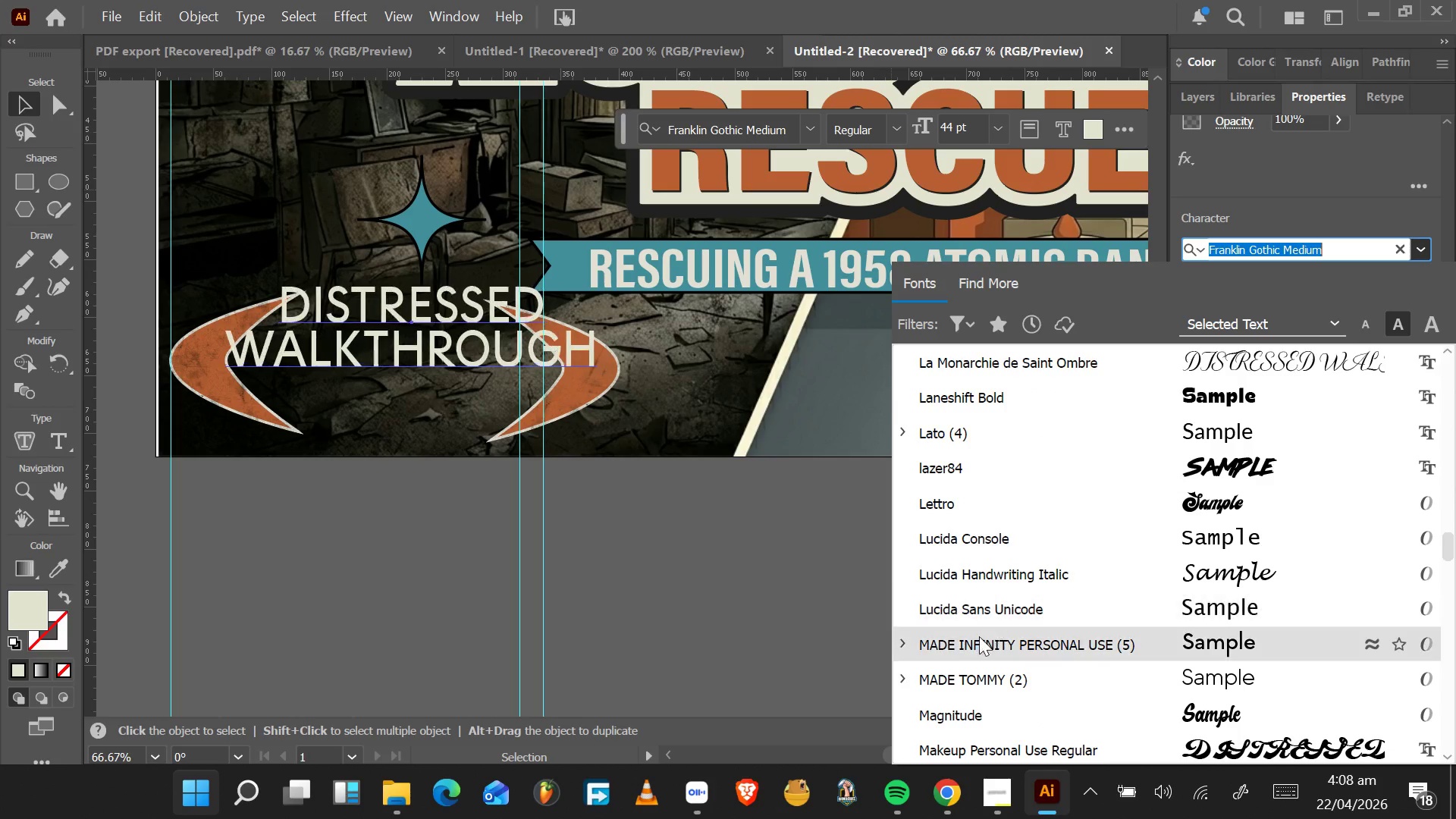 
scroll: coordinate [946, 651], scroll_direction: down, amount: 2.0
 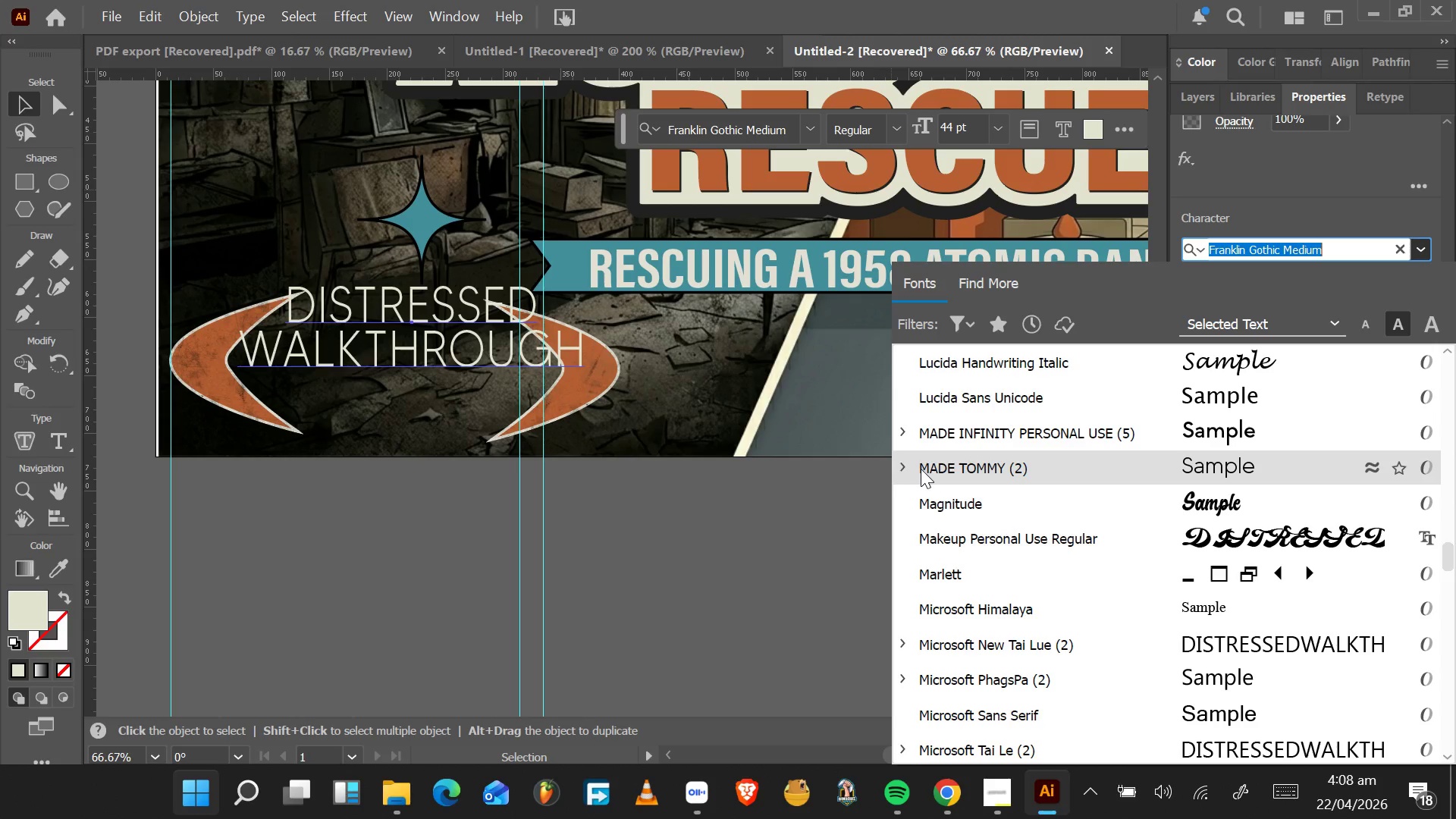 
left_click([904, 465])
 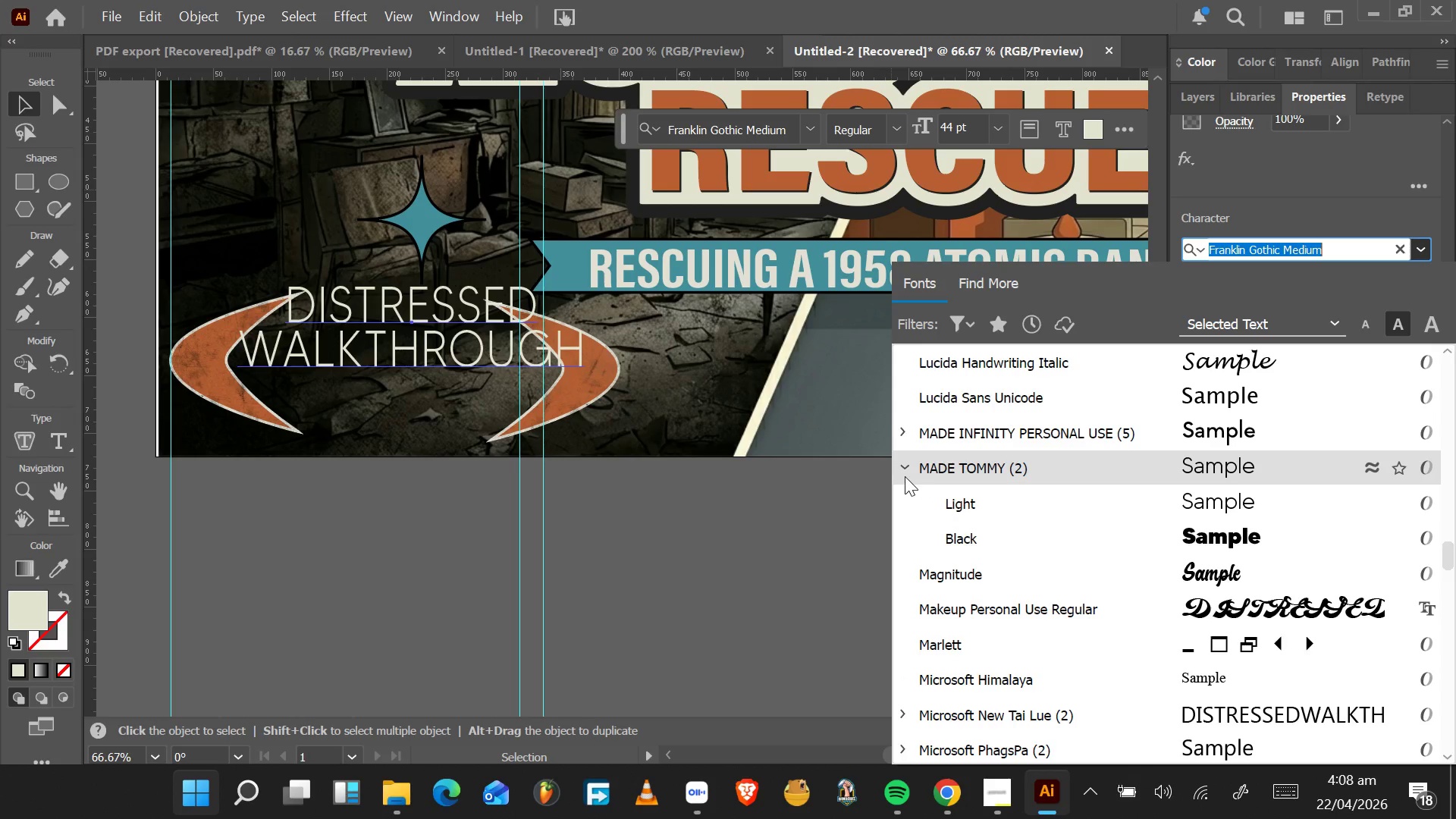 
wait(11.7)
 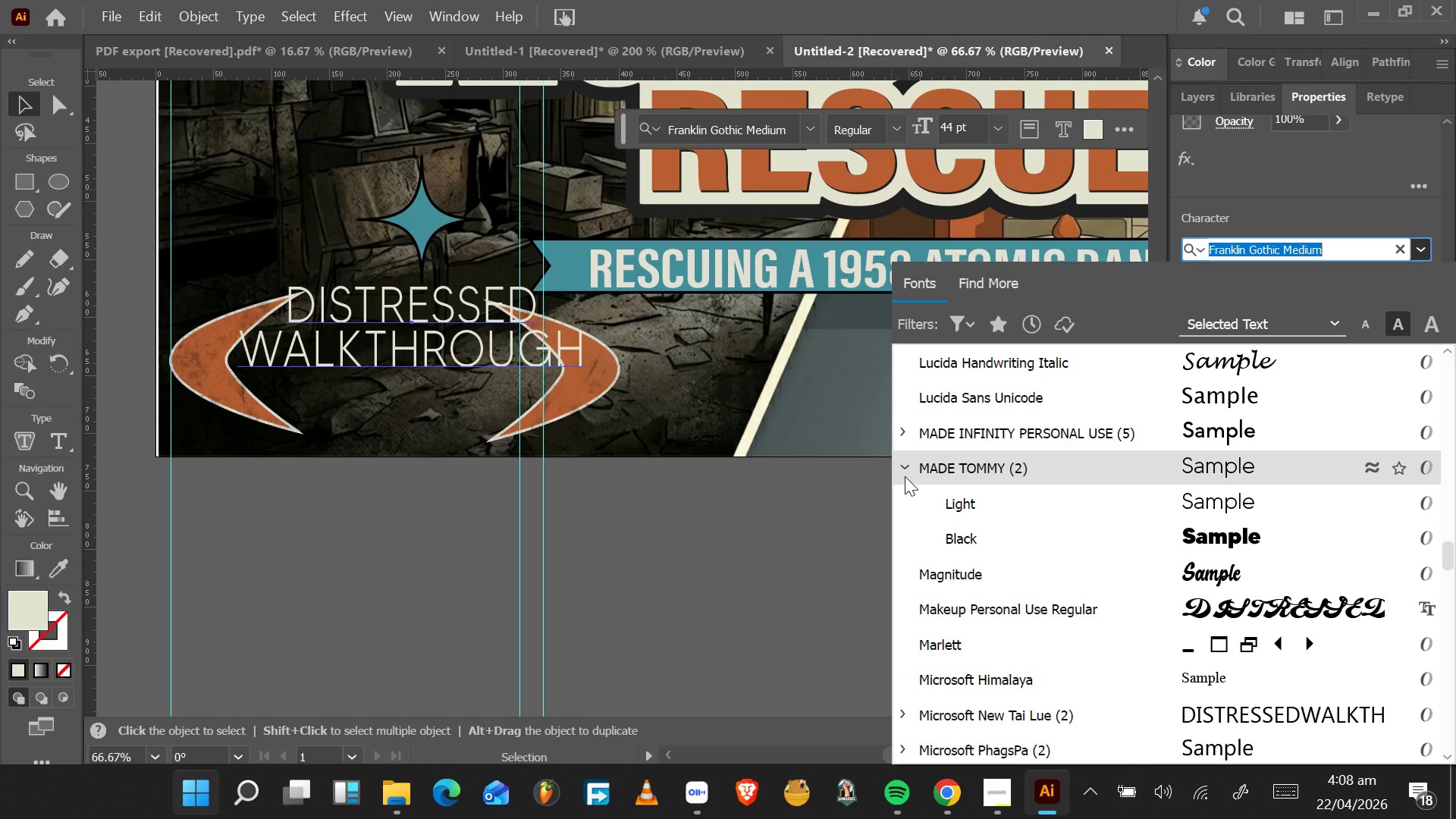 
mouse_move([1015, 463])
 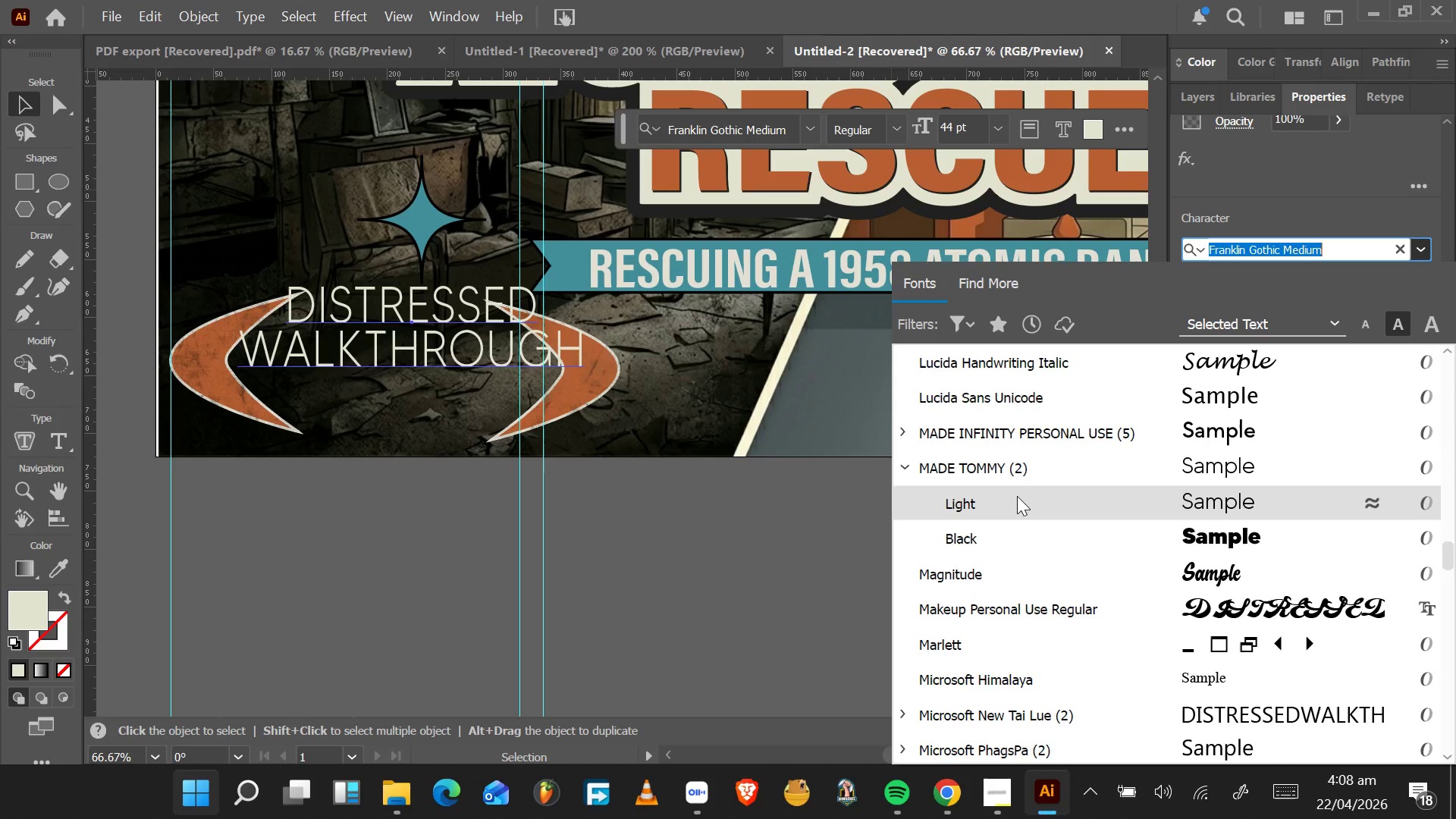 
left_click([1018, 494])
 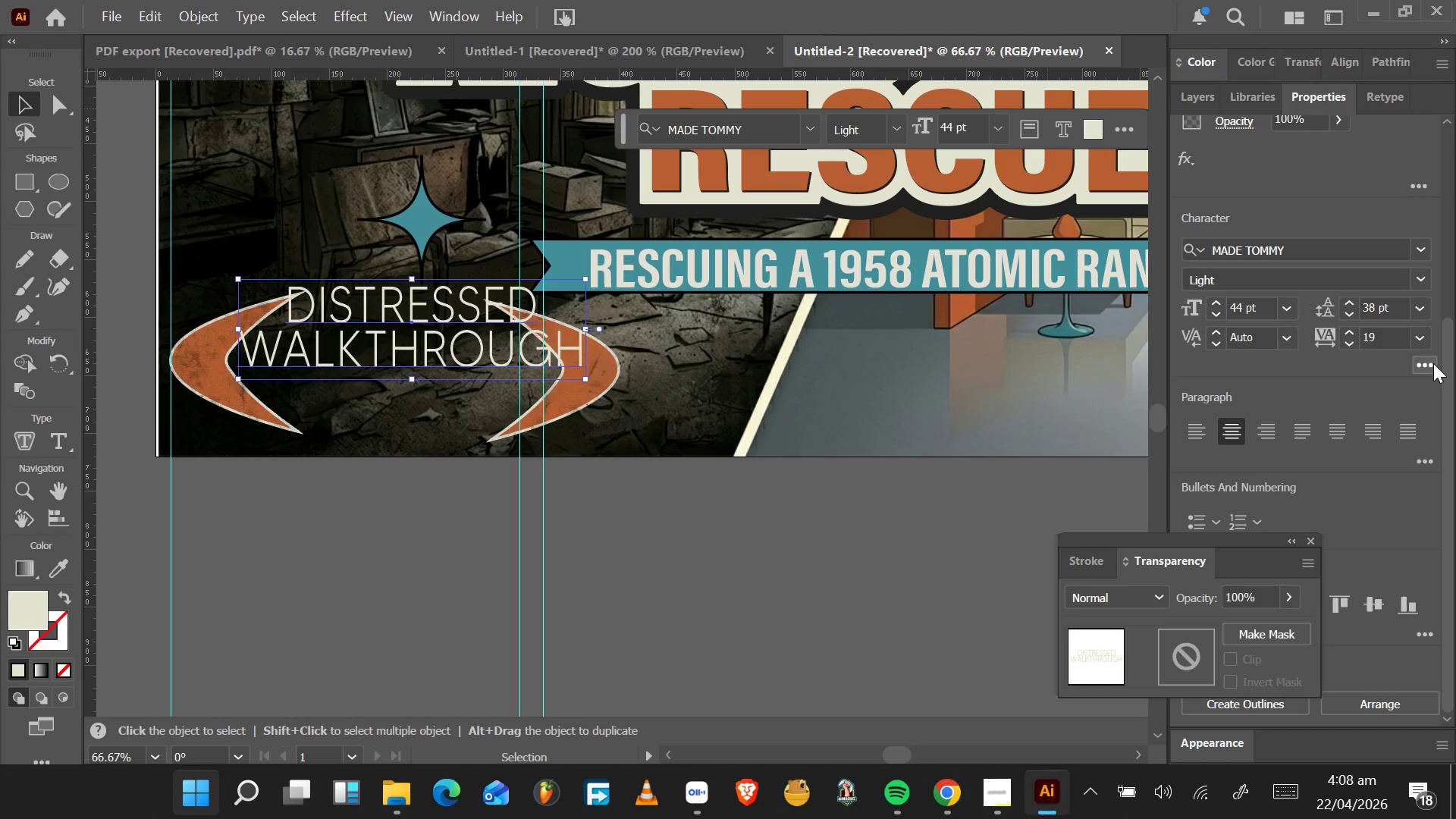 
wait(7.86)
 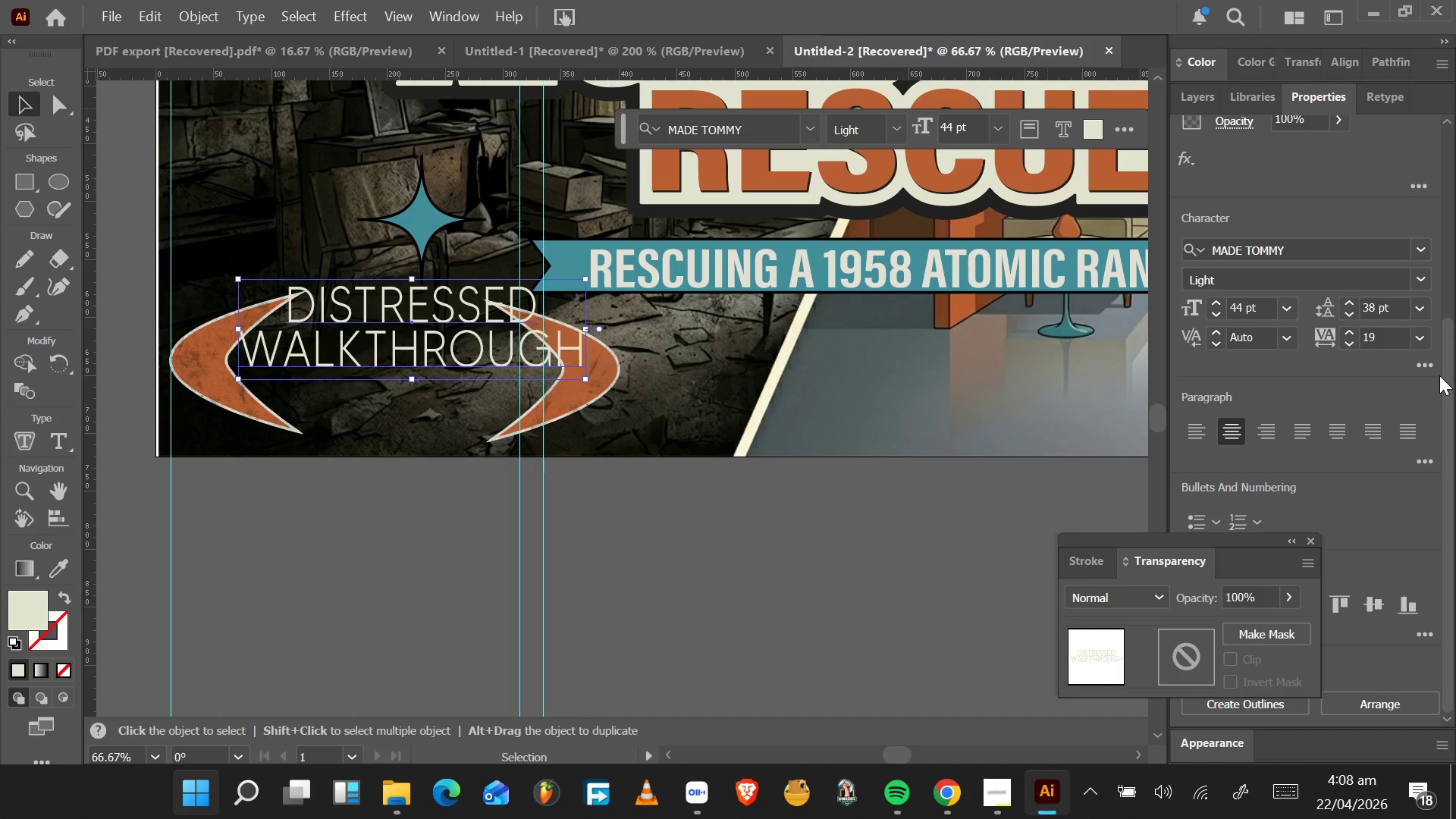 
left_click([1435, 365])
 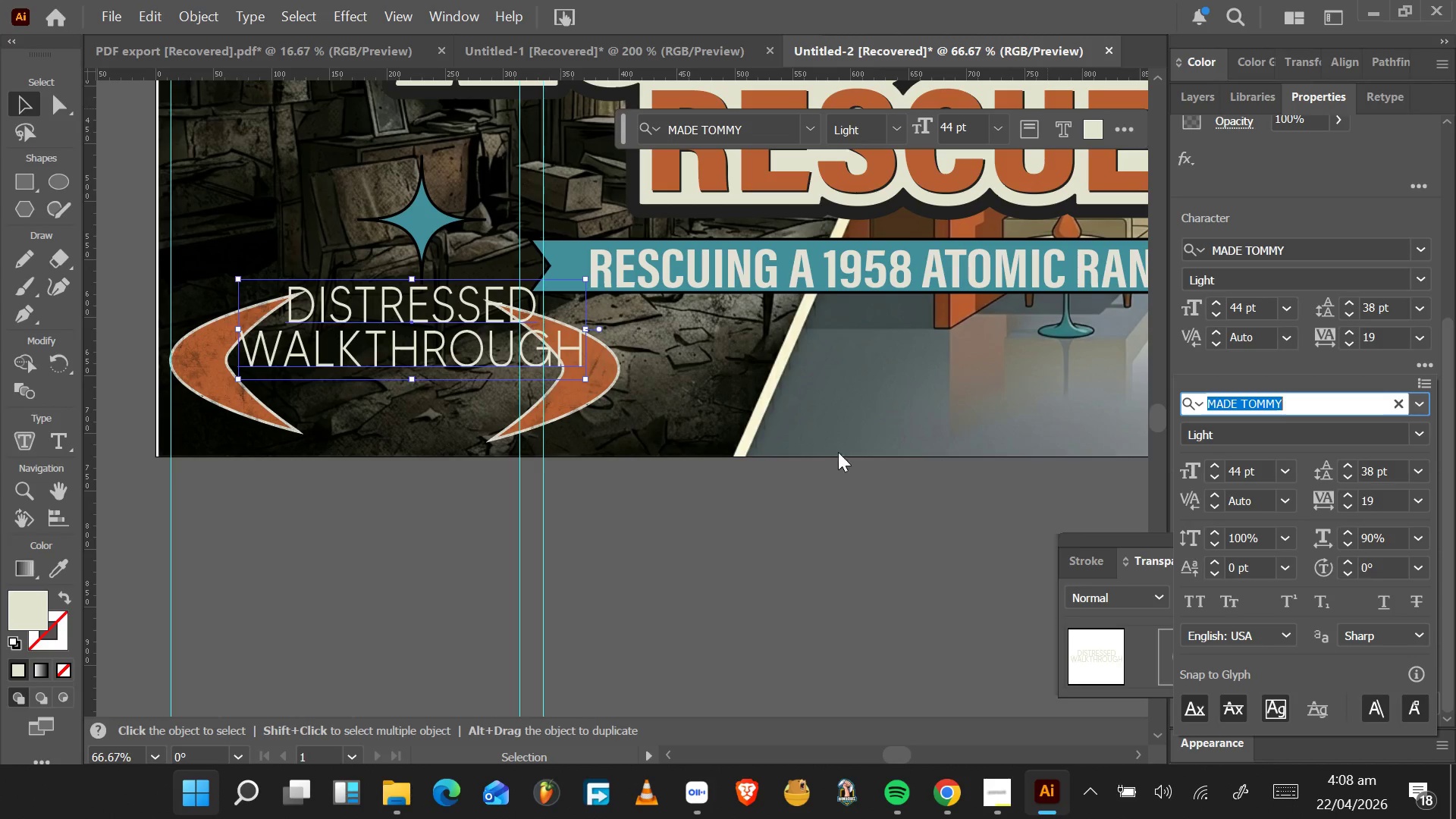 
left_click_drag(start_coordinate=[465, 325], to_coordinate=[452, 372])
 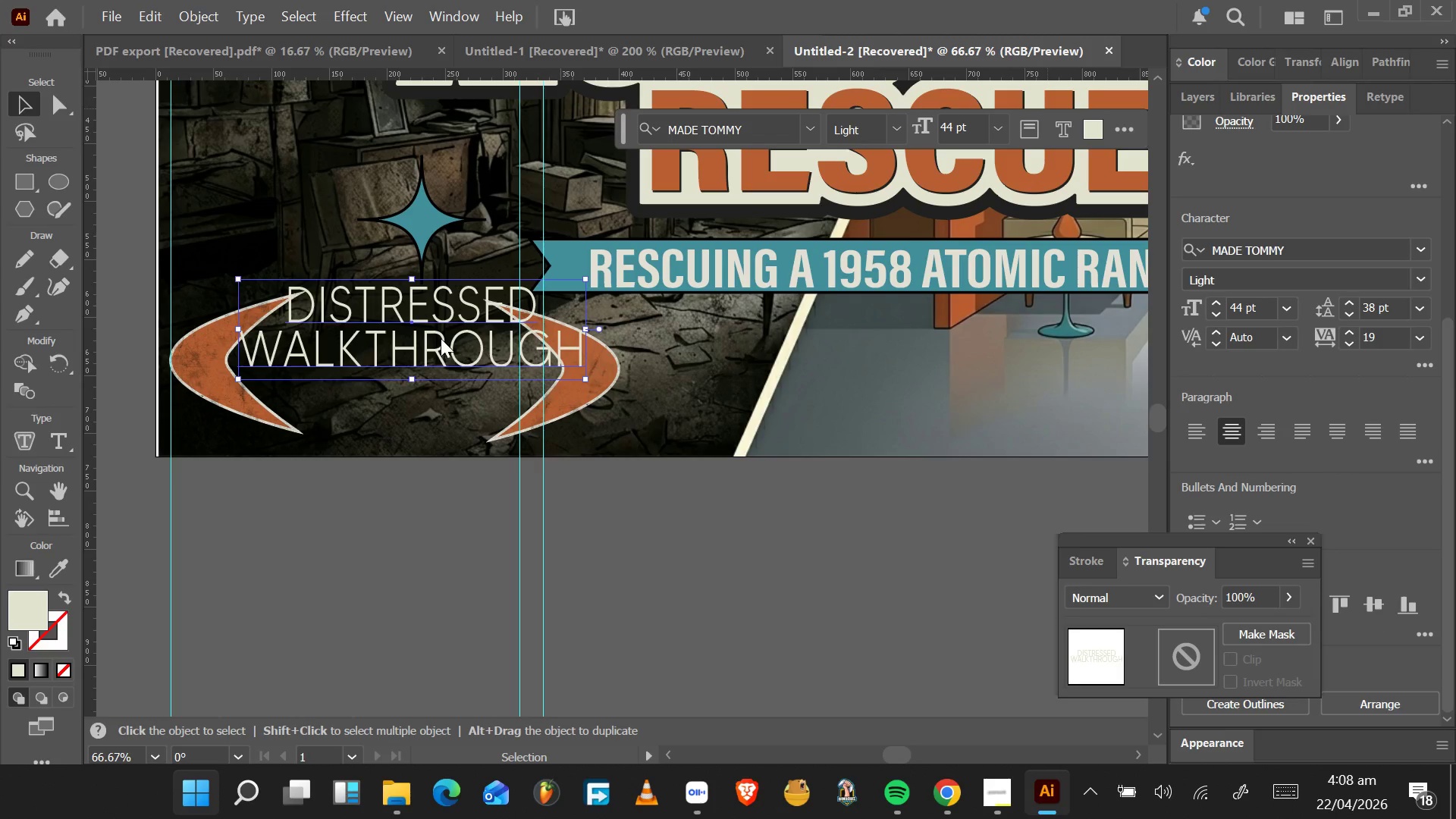 
left_click_drag(start_coordinate=[439, 338], to_coordinate=[438, 378])
 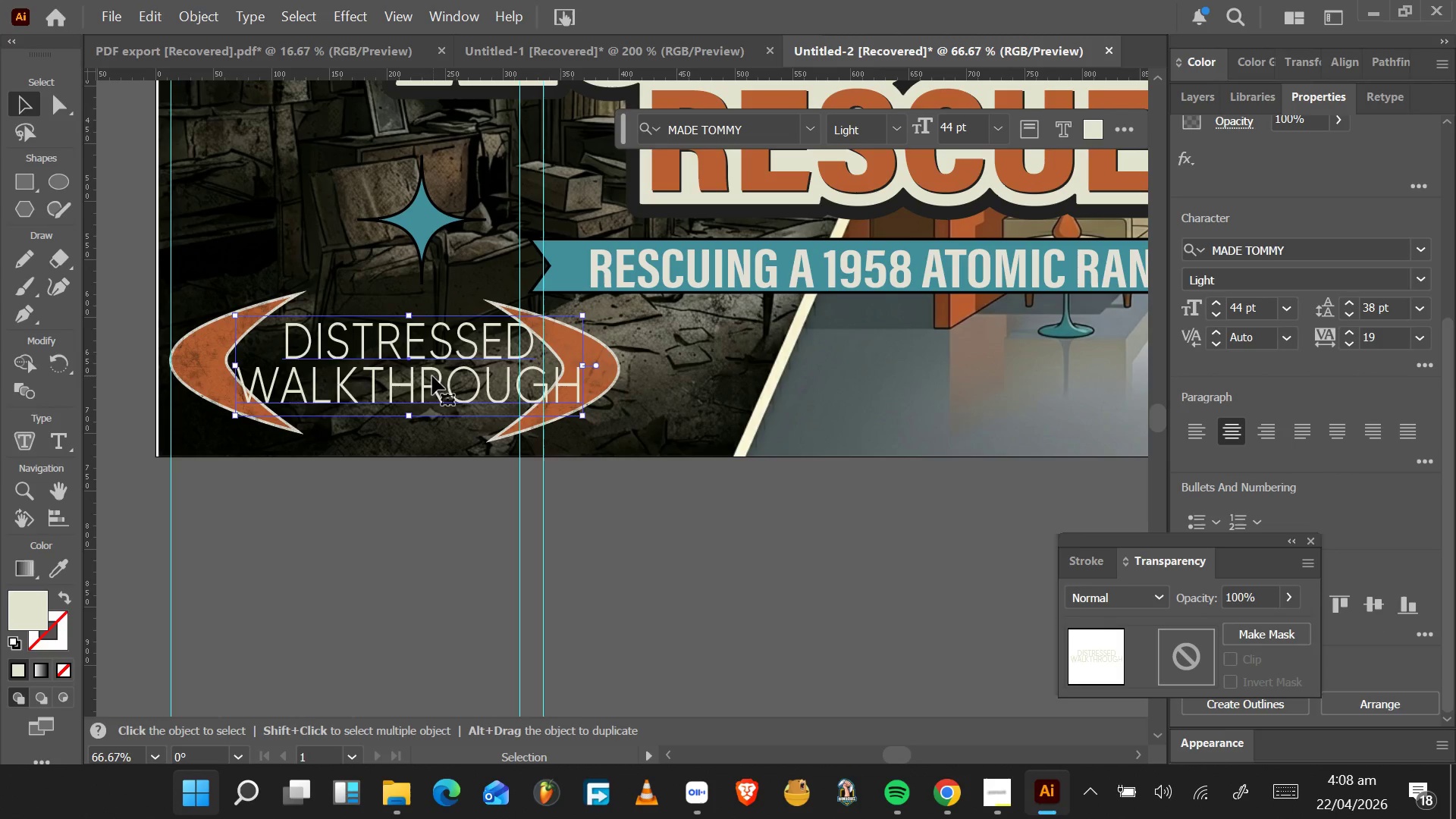 
left_click_drag(start_coordinate=[432, 376], to_coordinate=[423, 373])
 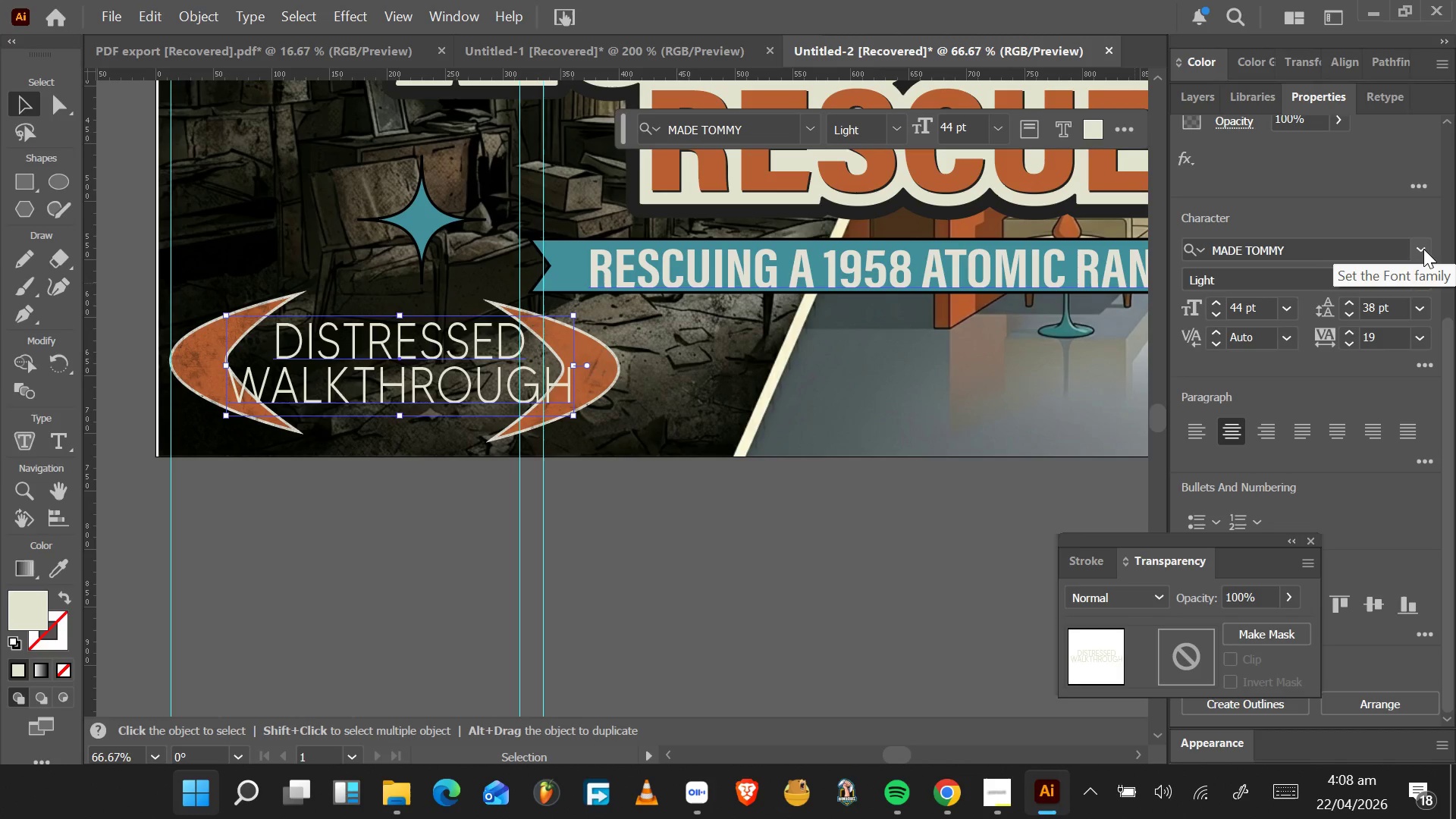 
left_click([1423, 249])
 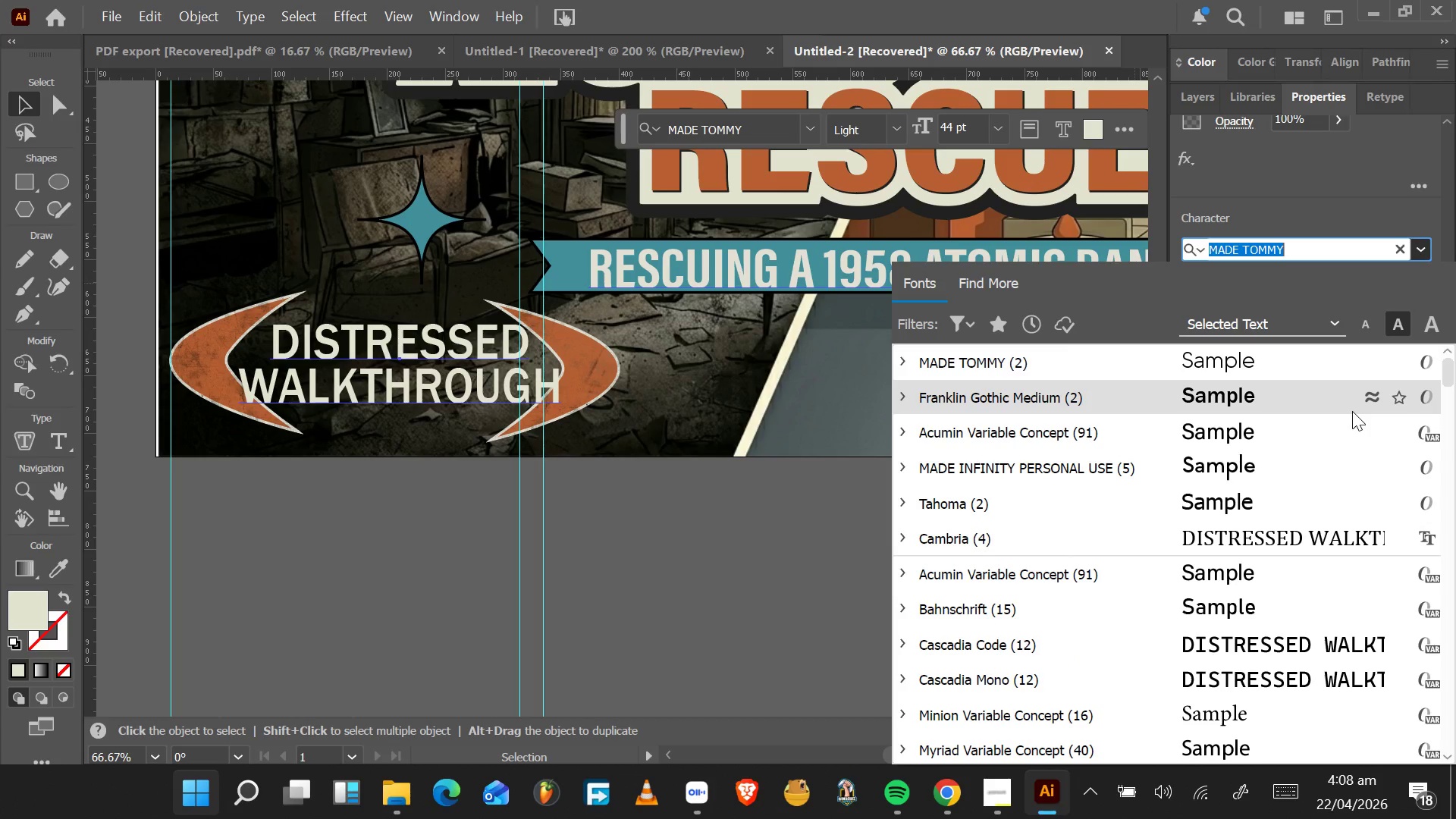 
left_click([1354, 409])
 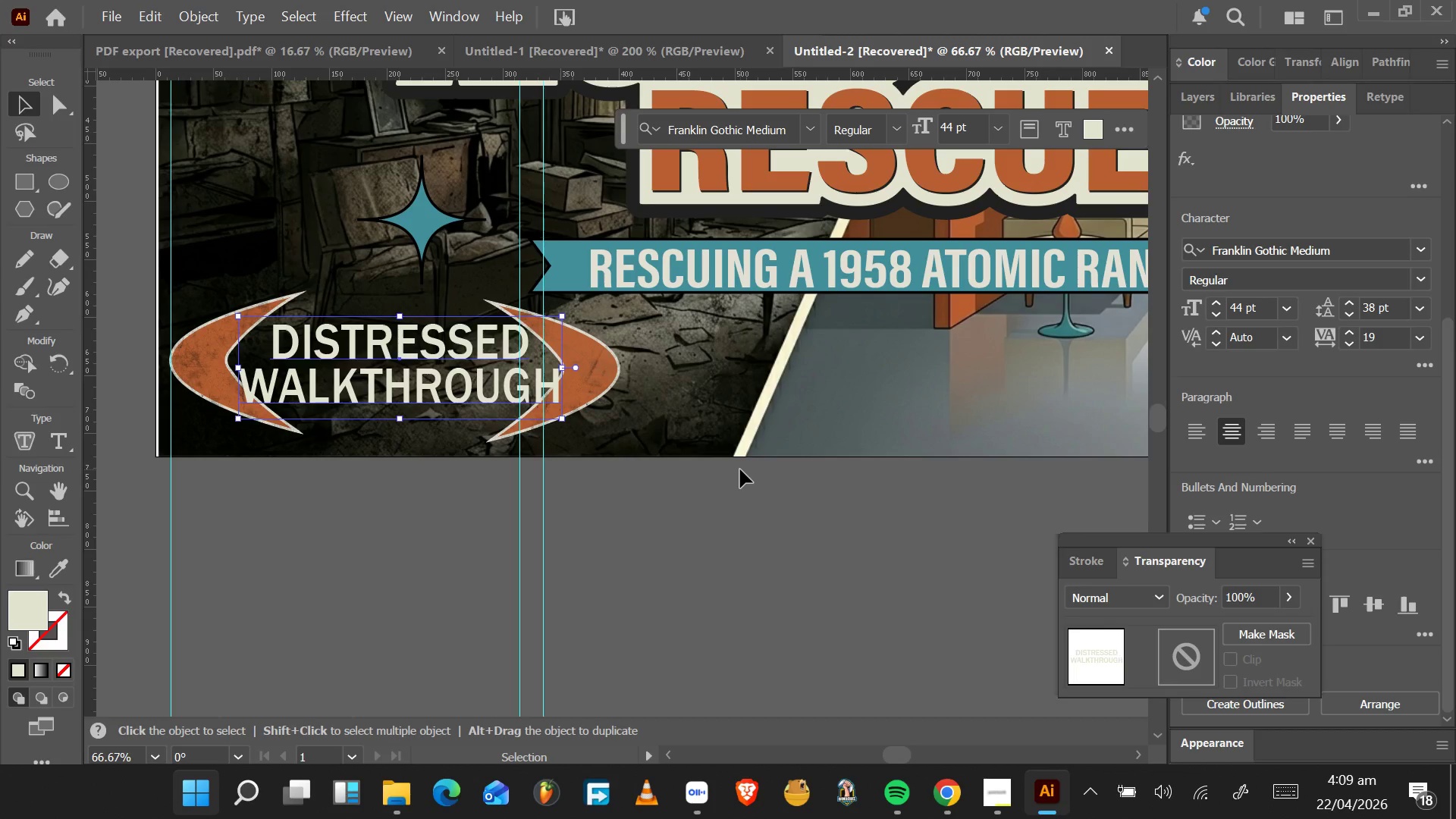 
wait(32.25)
 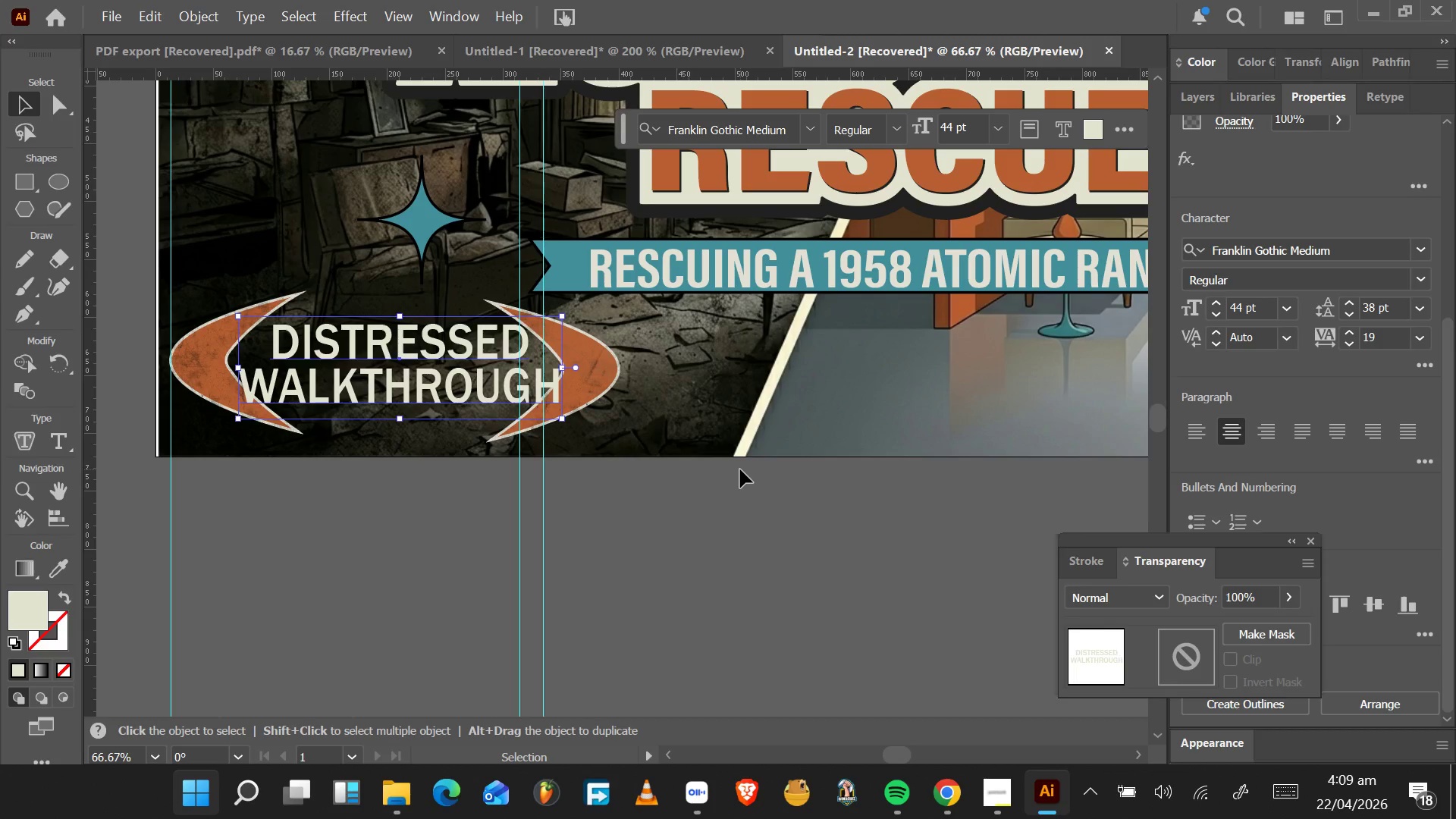 
hold_key(key=AltLeft, duration=2.47)
hold_key(key=ShiftLeft, duration=1.5)
left_click_drag(start_coordinate=[560, 312], to_coordinate=[543, 330])
 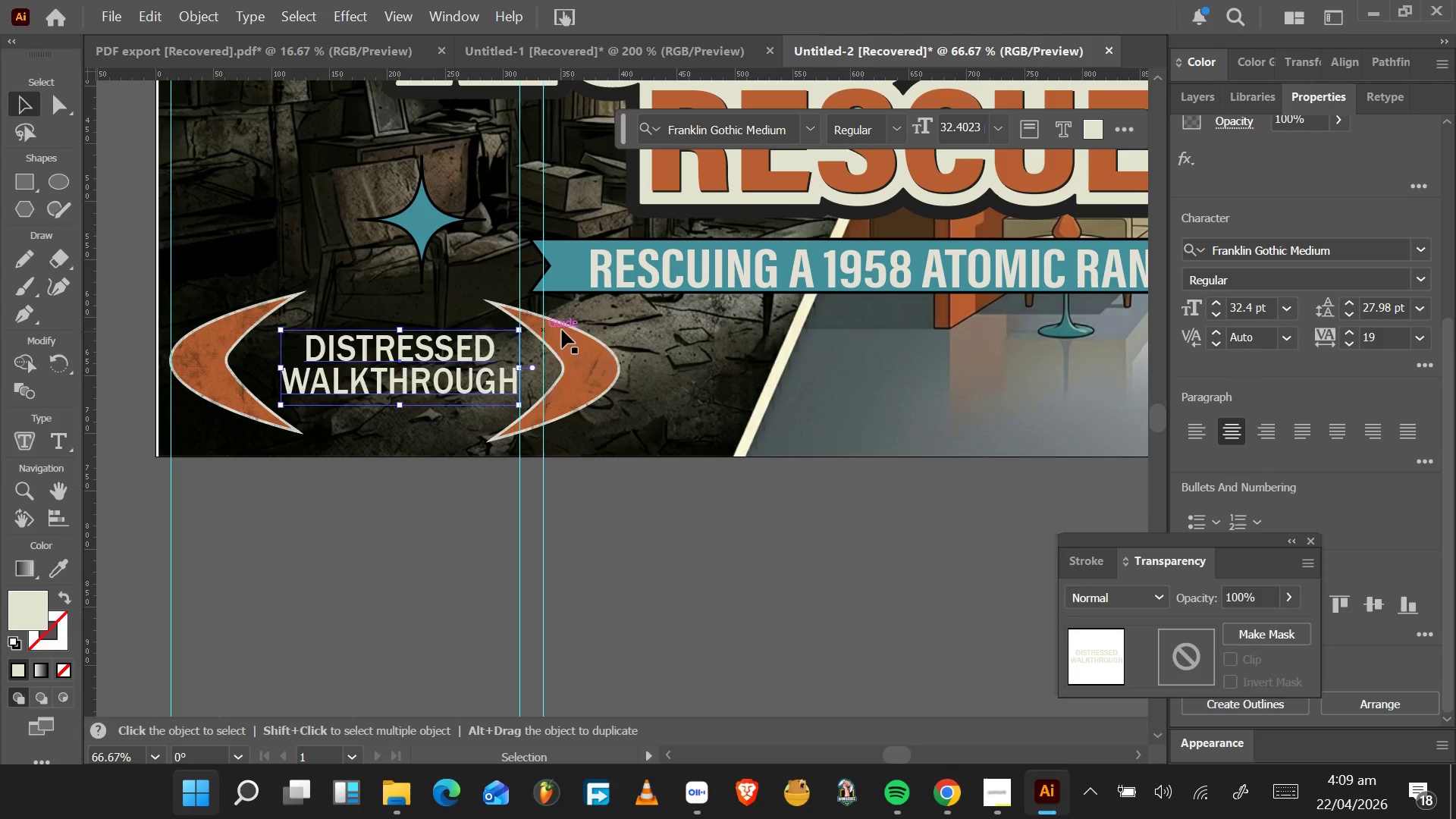 
hold_key(key=ShiftLeft, duration=0.69)
 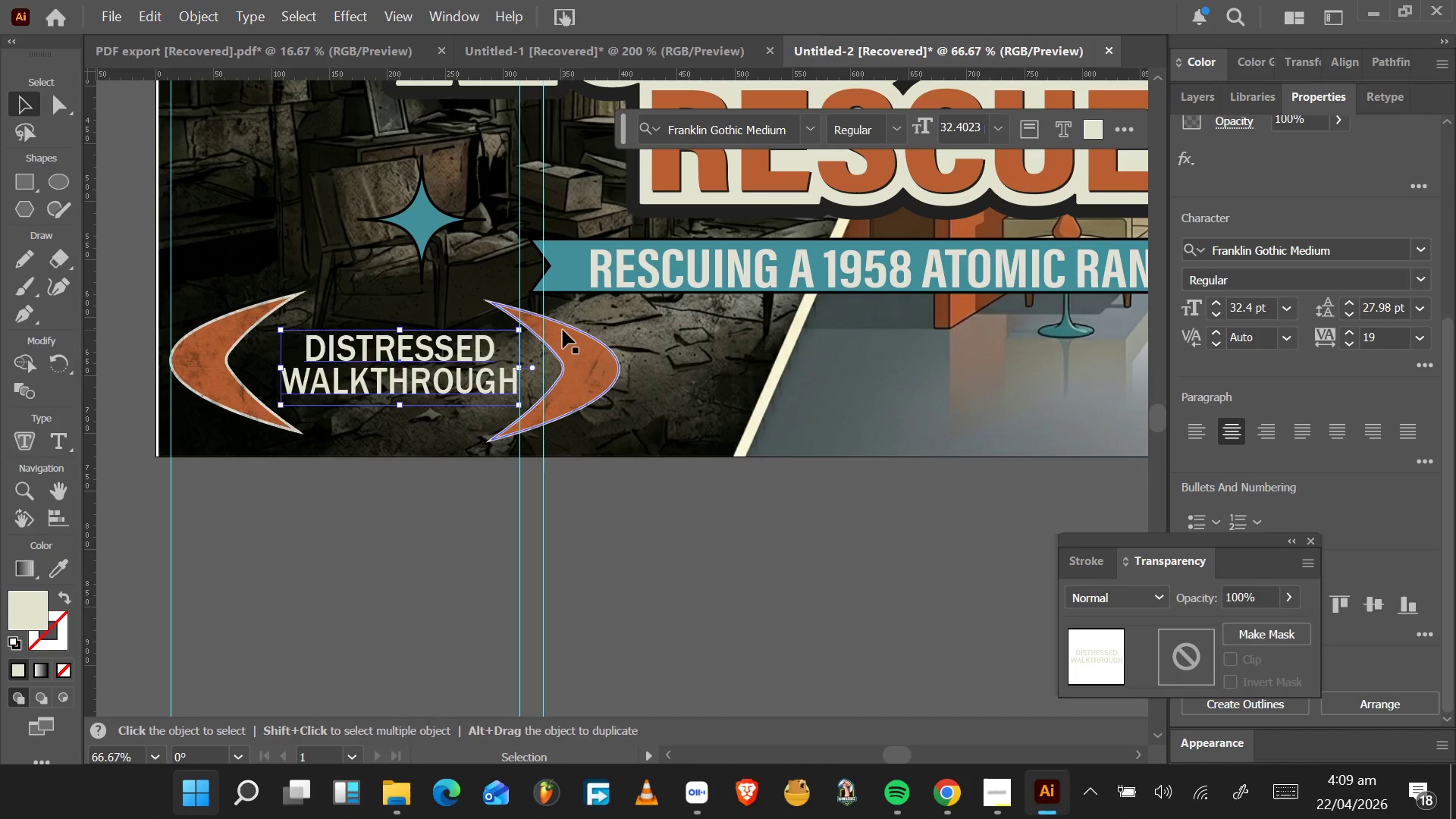 
hold_key(key=ControlLeft, duration=0.48)
 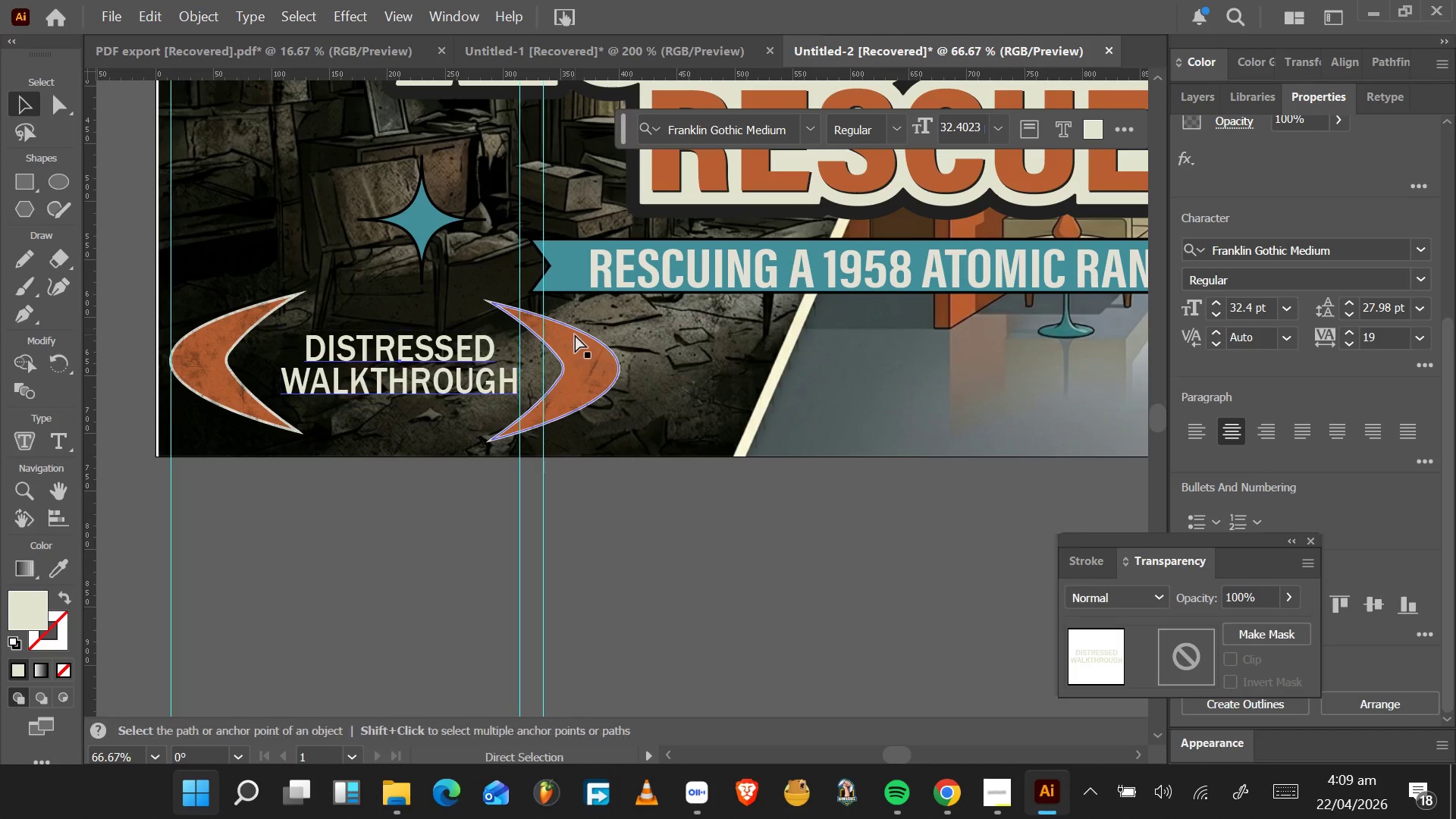 
key(Control+Z)
 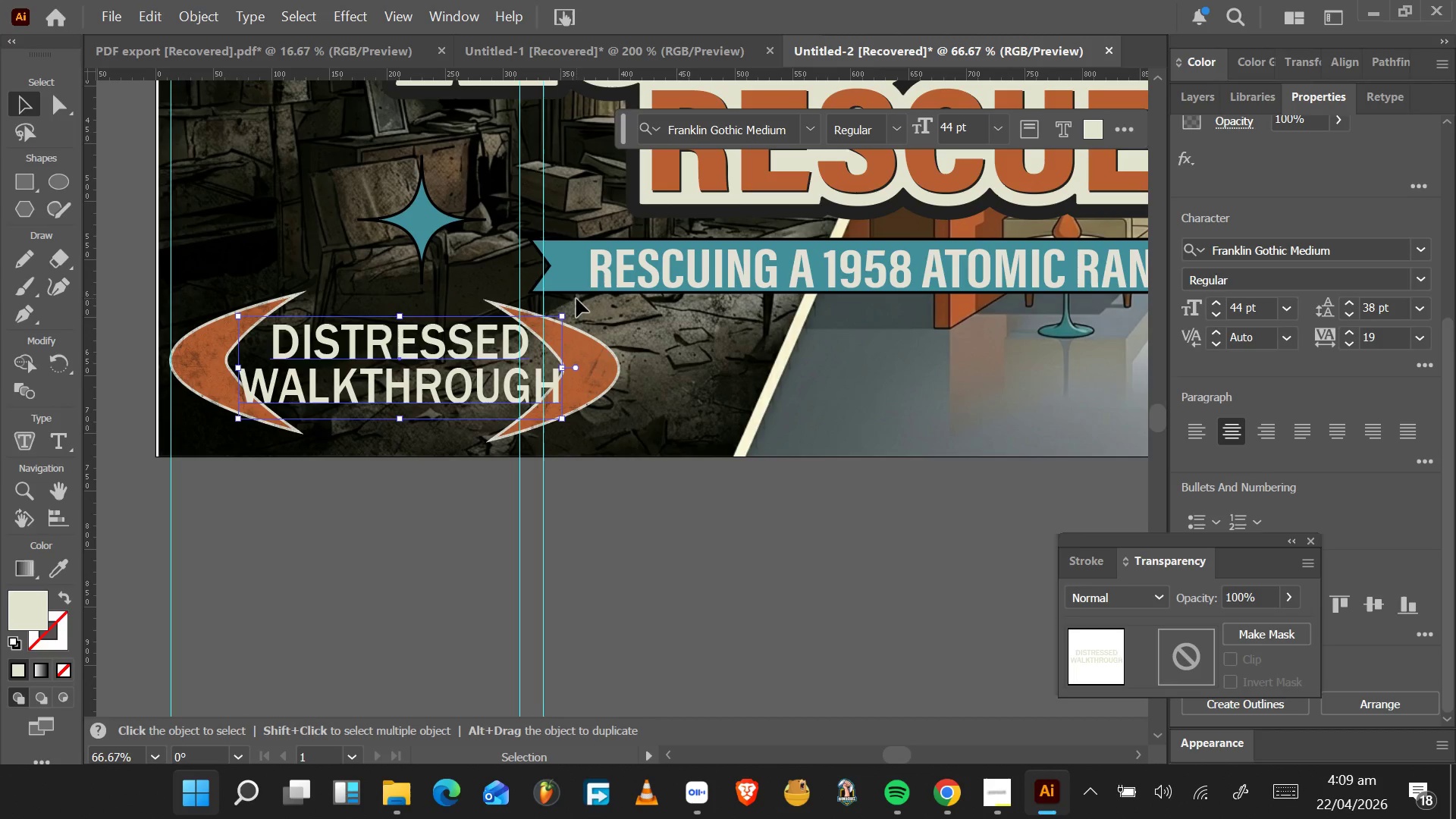 
hold_key(key=AltLeft, duration=3.53)
hold_key(key=ShiftLeft, duration=1.55)
left_click_drag(start_coordinate=[560, 317], to_coordinate=[546, 326])
 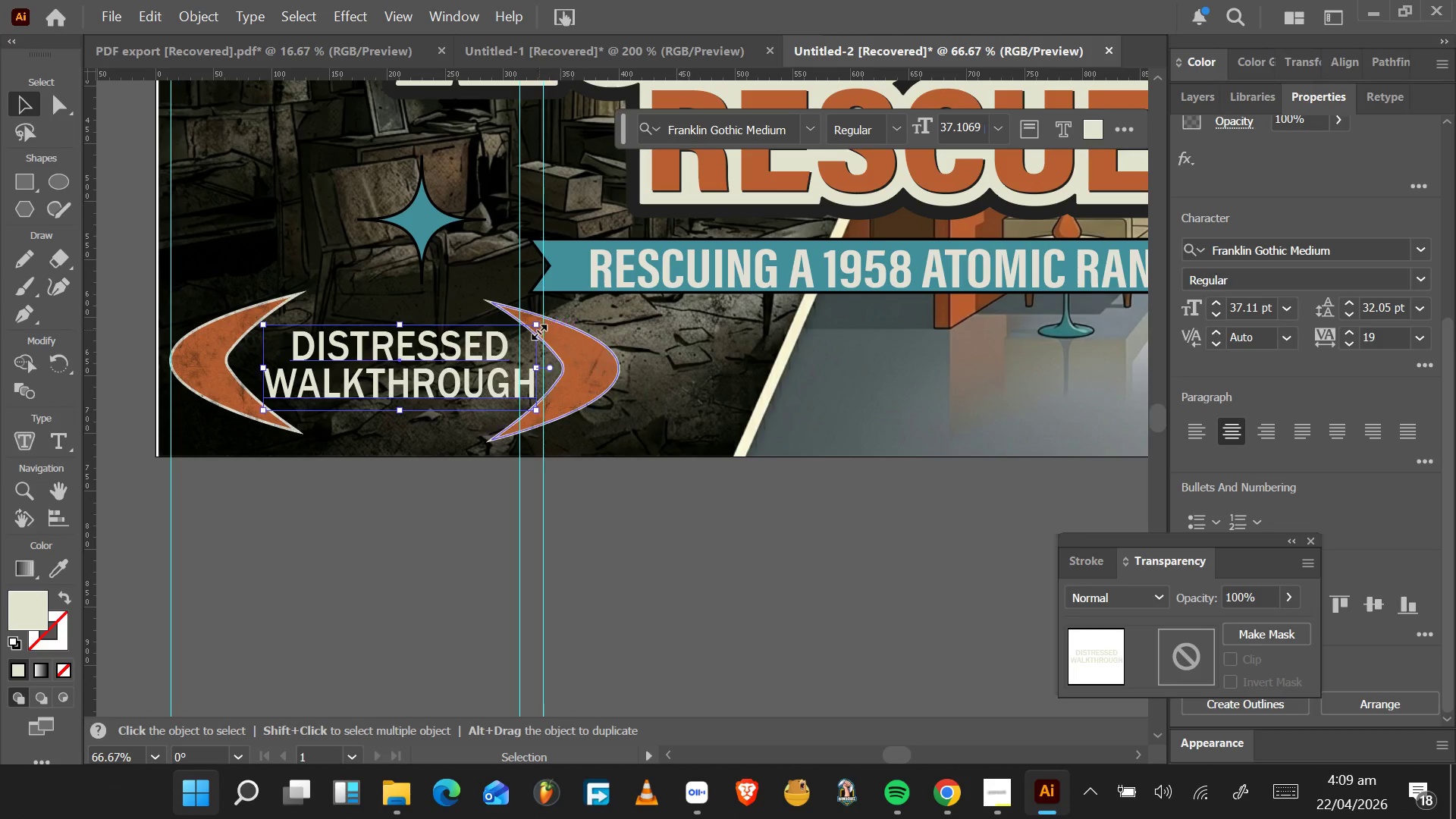 
hold_key(key=ShiftLeft, duration=1.36)
 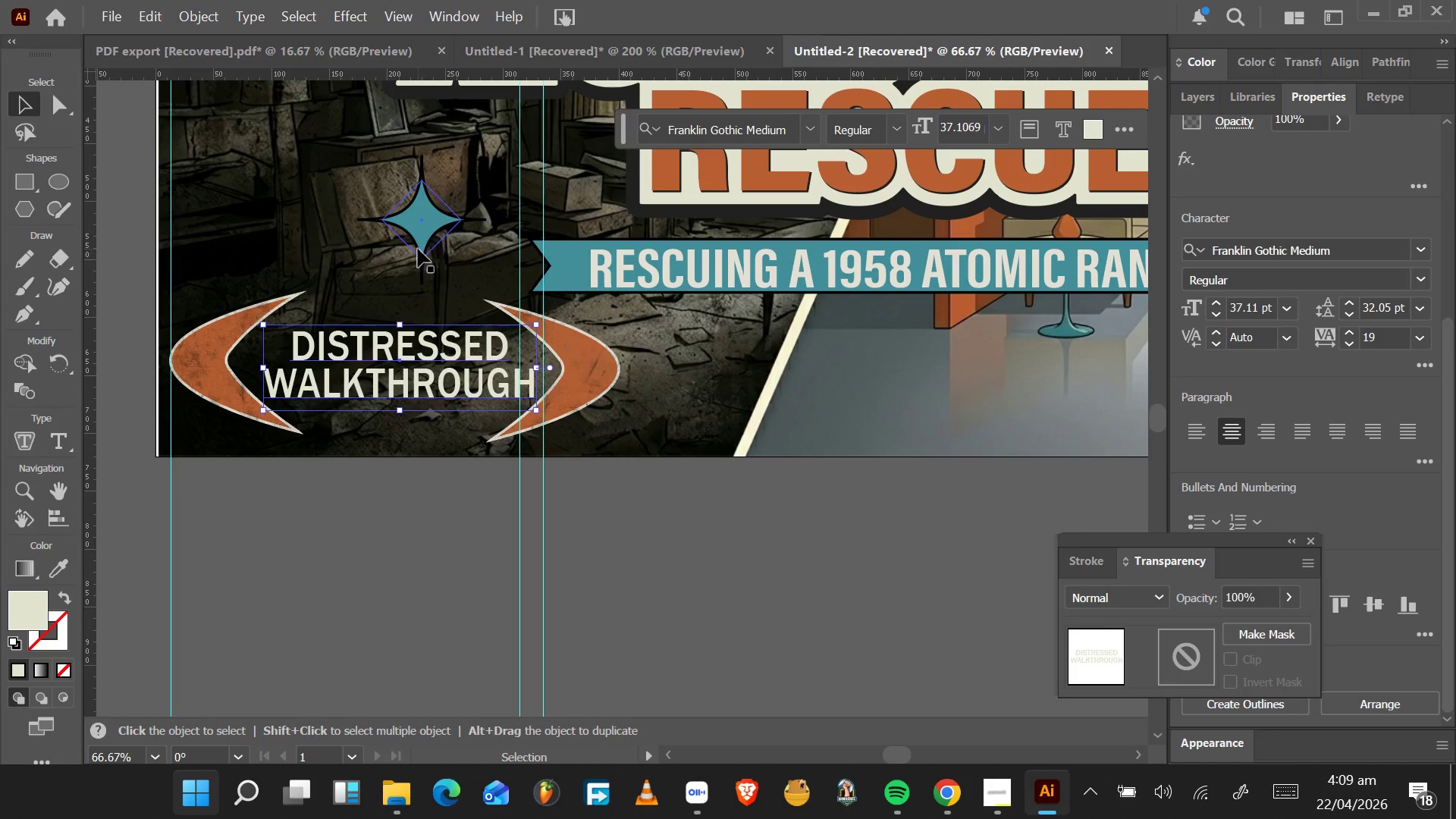 
left_click([419, 242])
 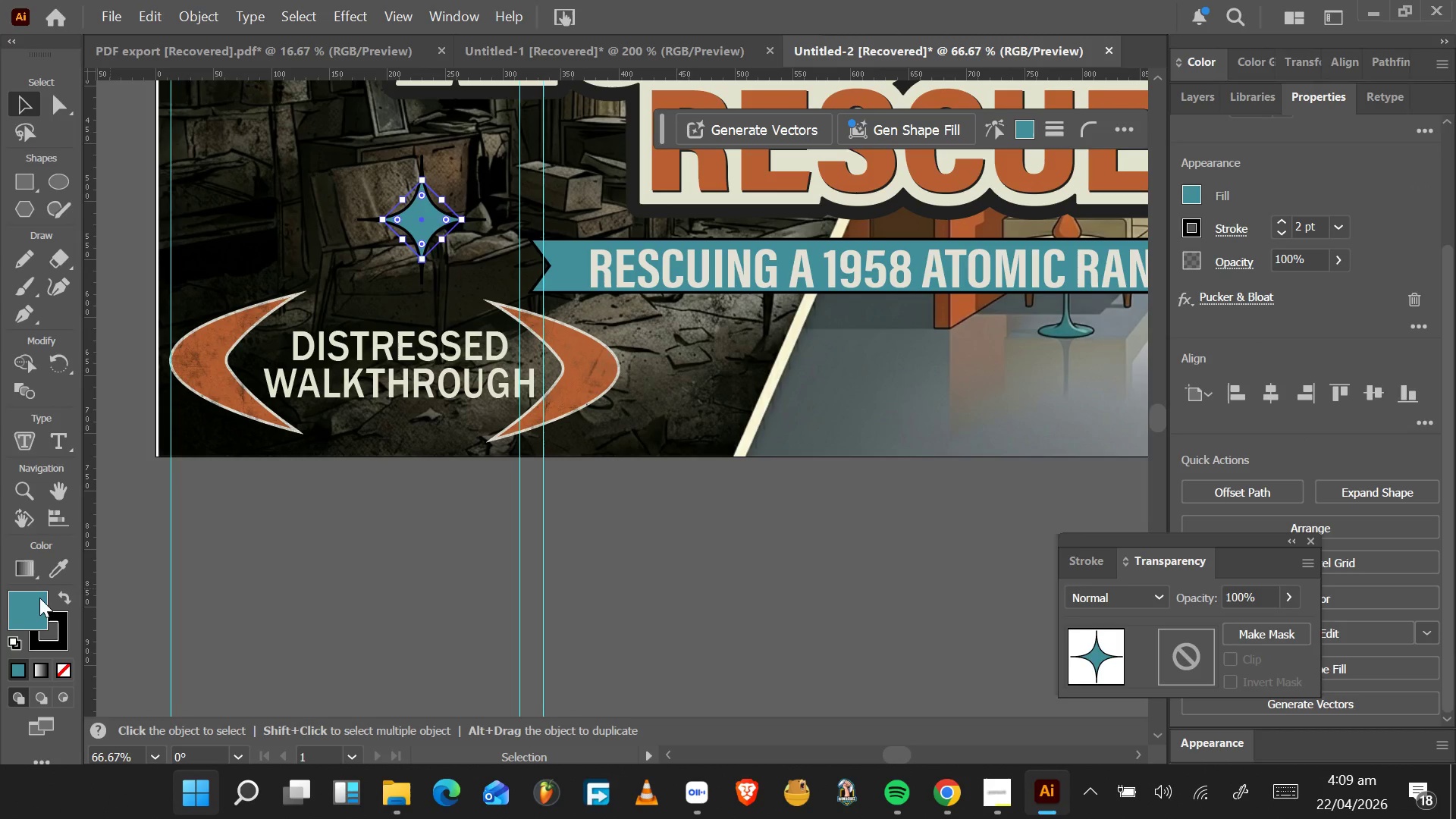 
double_click([24, 604])
 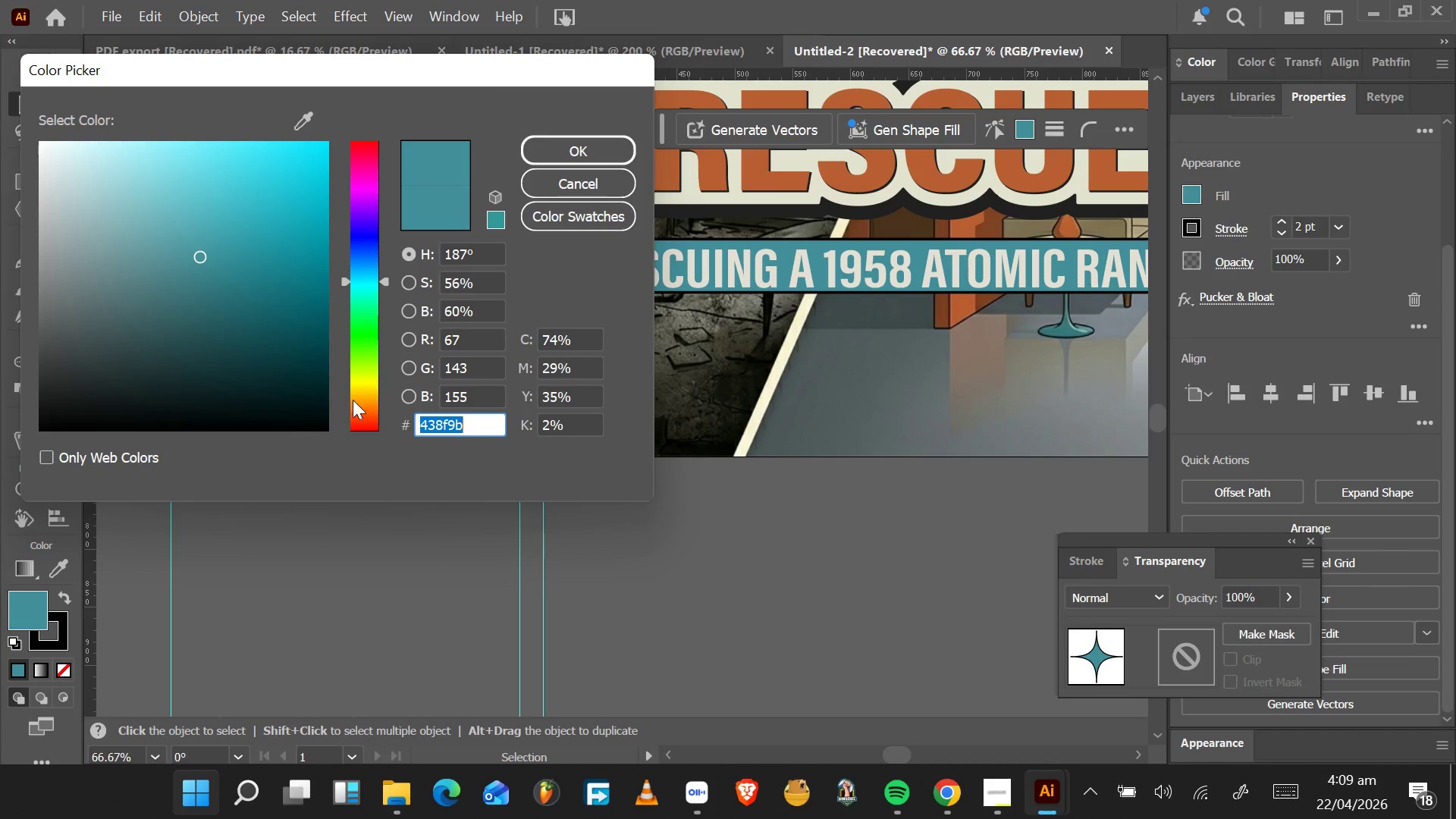 
wait(6.92)
 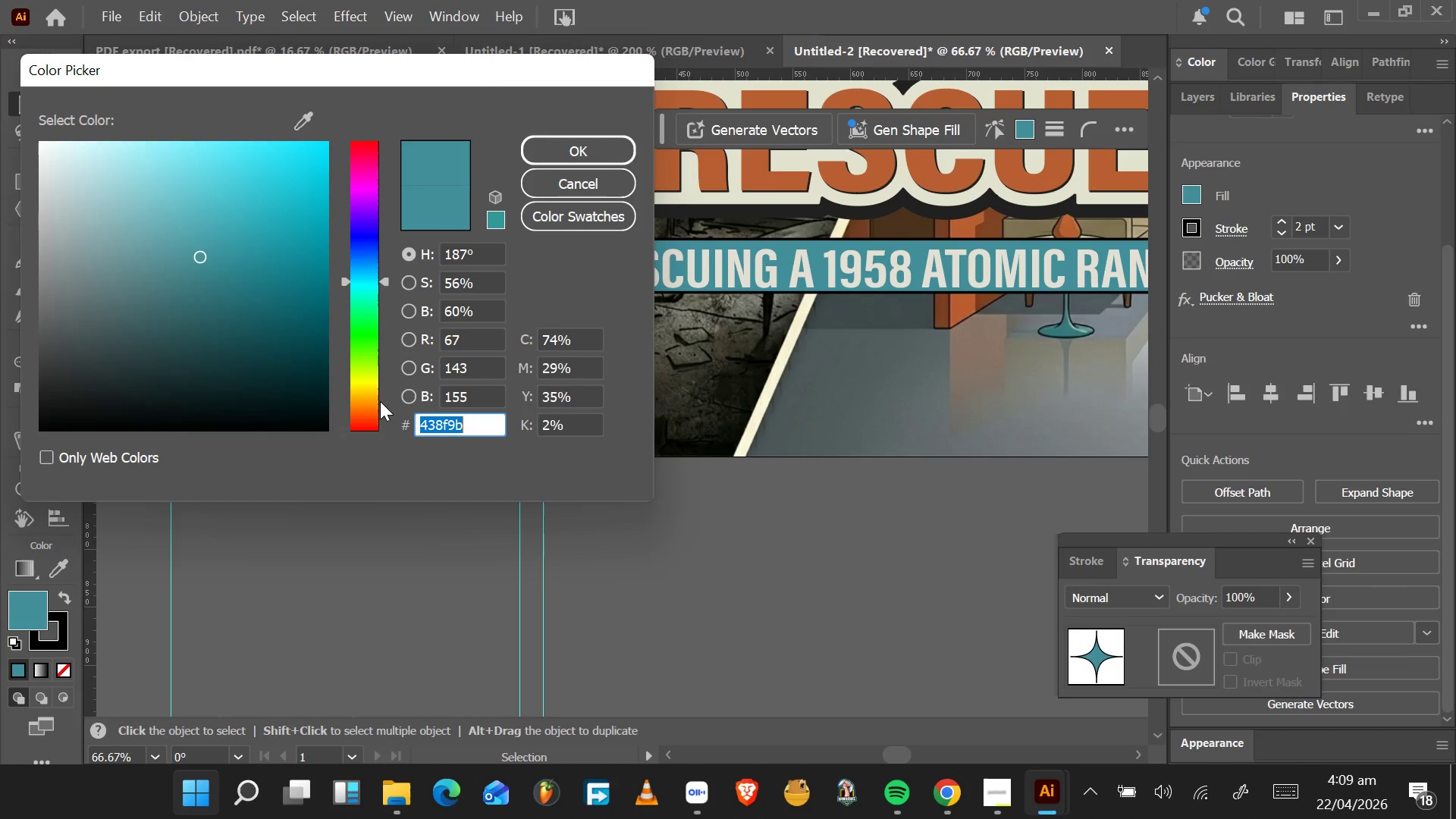 
left_click_drag(start_coordinate=[254, 313], to_coordinate=[23, 183])
 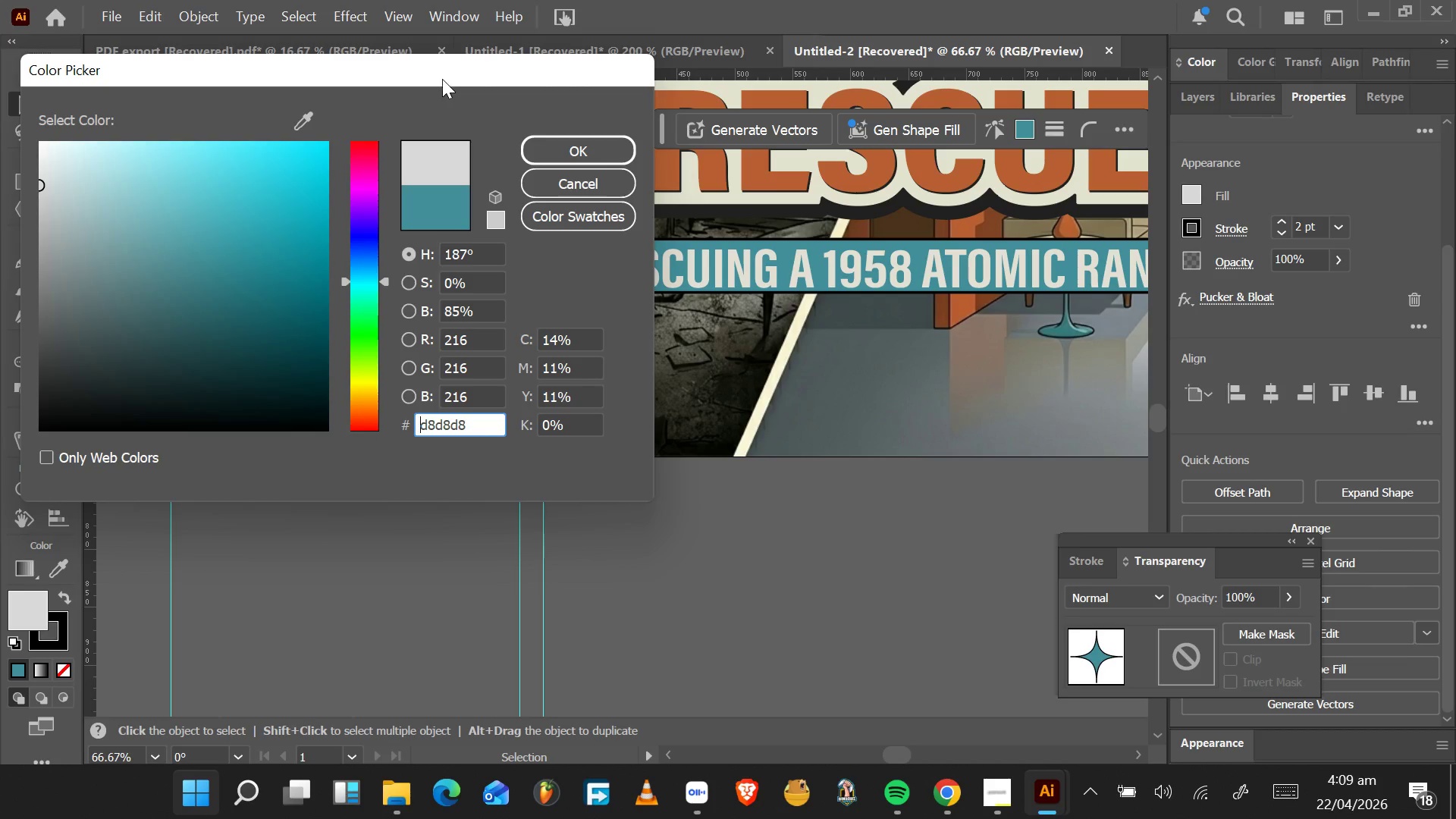 
left_click_drag(start_coordinate=[447, 71], to_coordinate=[574, 384])
 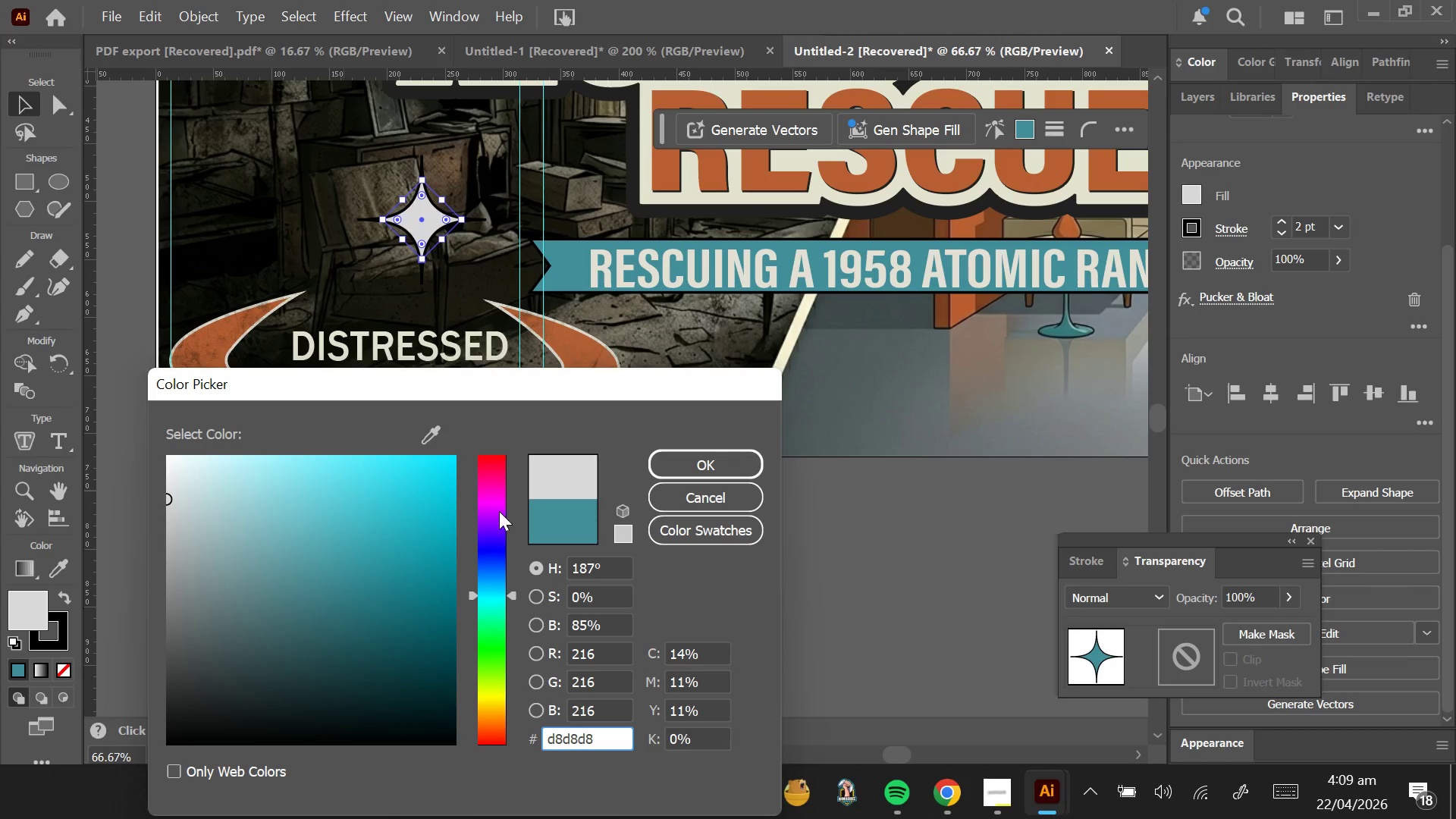 
left_click_drag(start_coordinate=[315, 522], to_coordinate=[80, 419])
 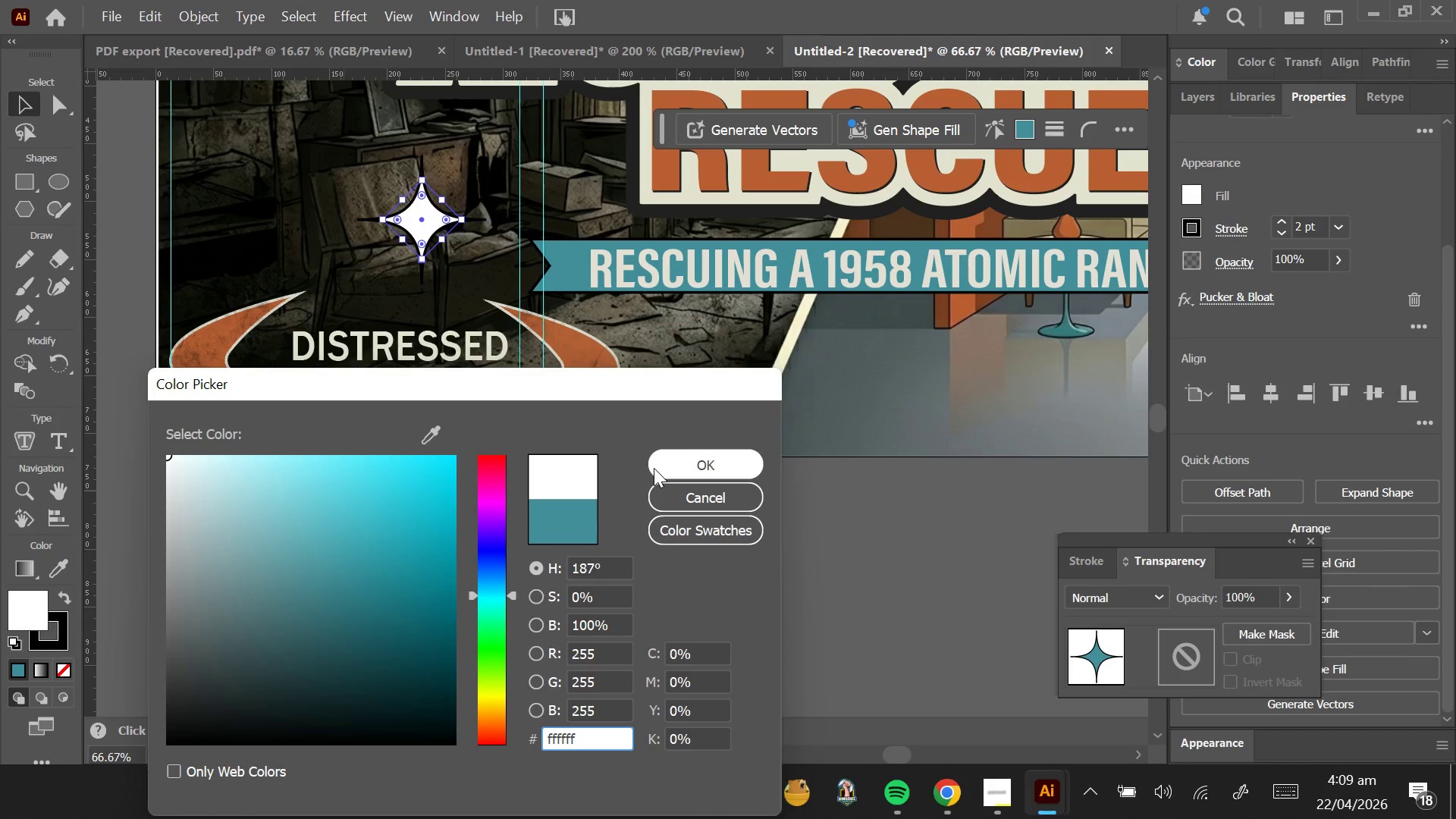 
left_click([679, 460])
 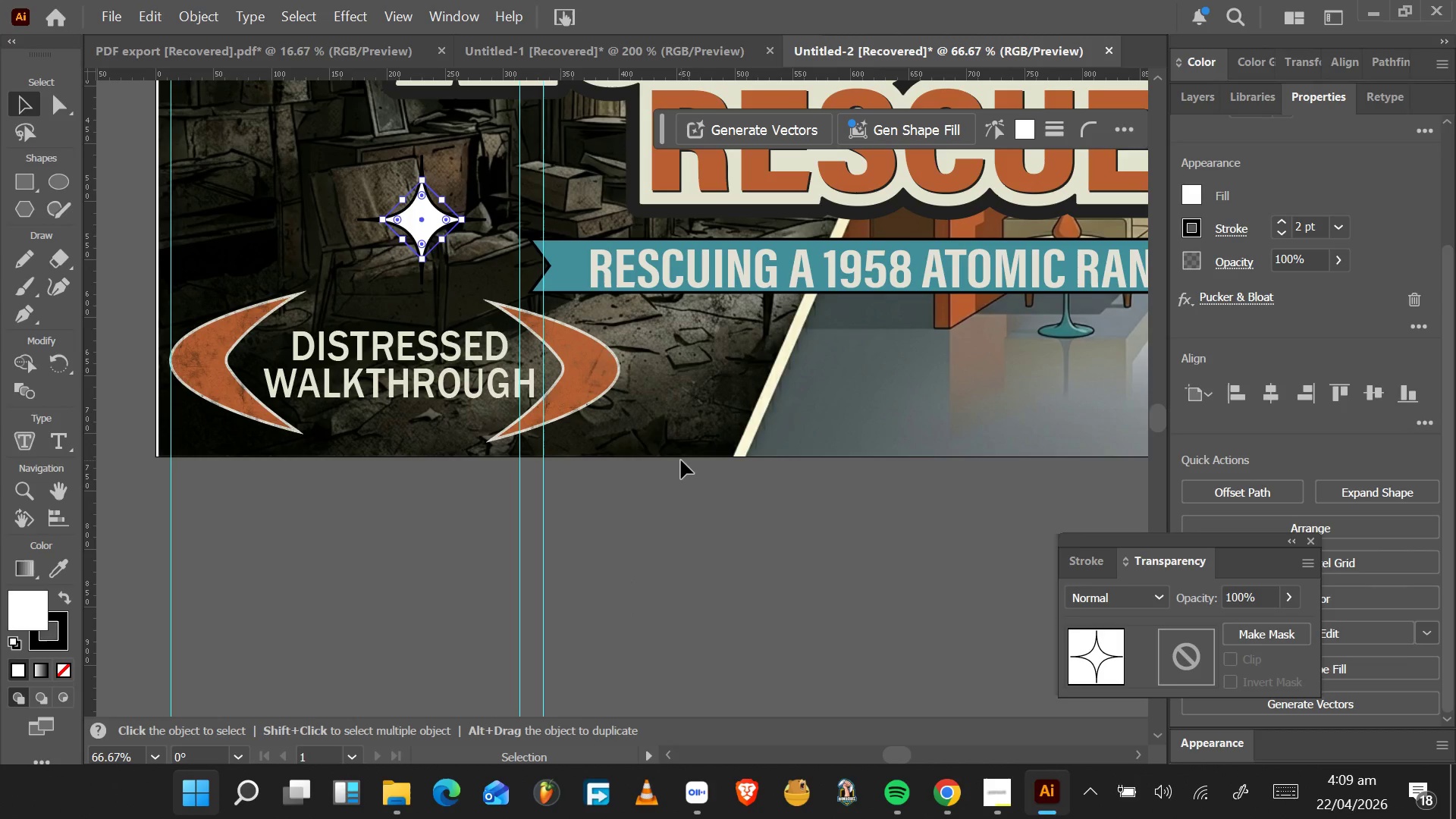 
wait(9.8)
 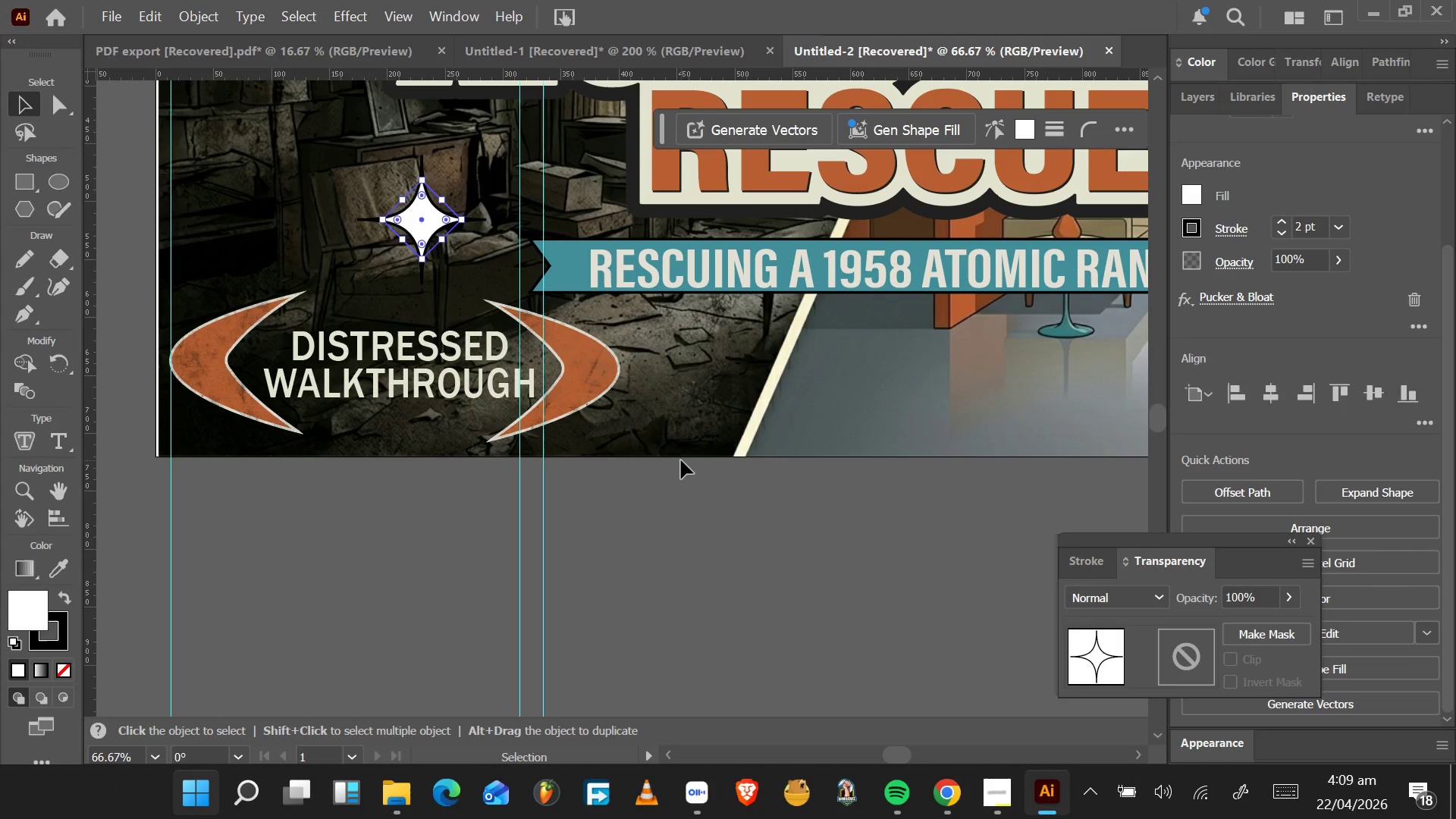 
left_click([1203, 666])
 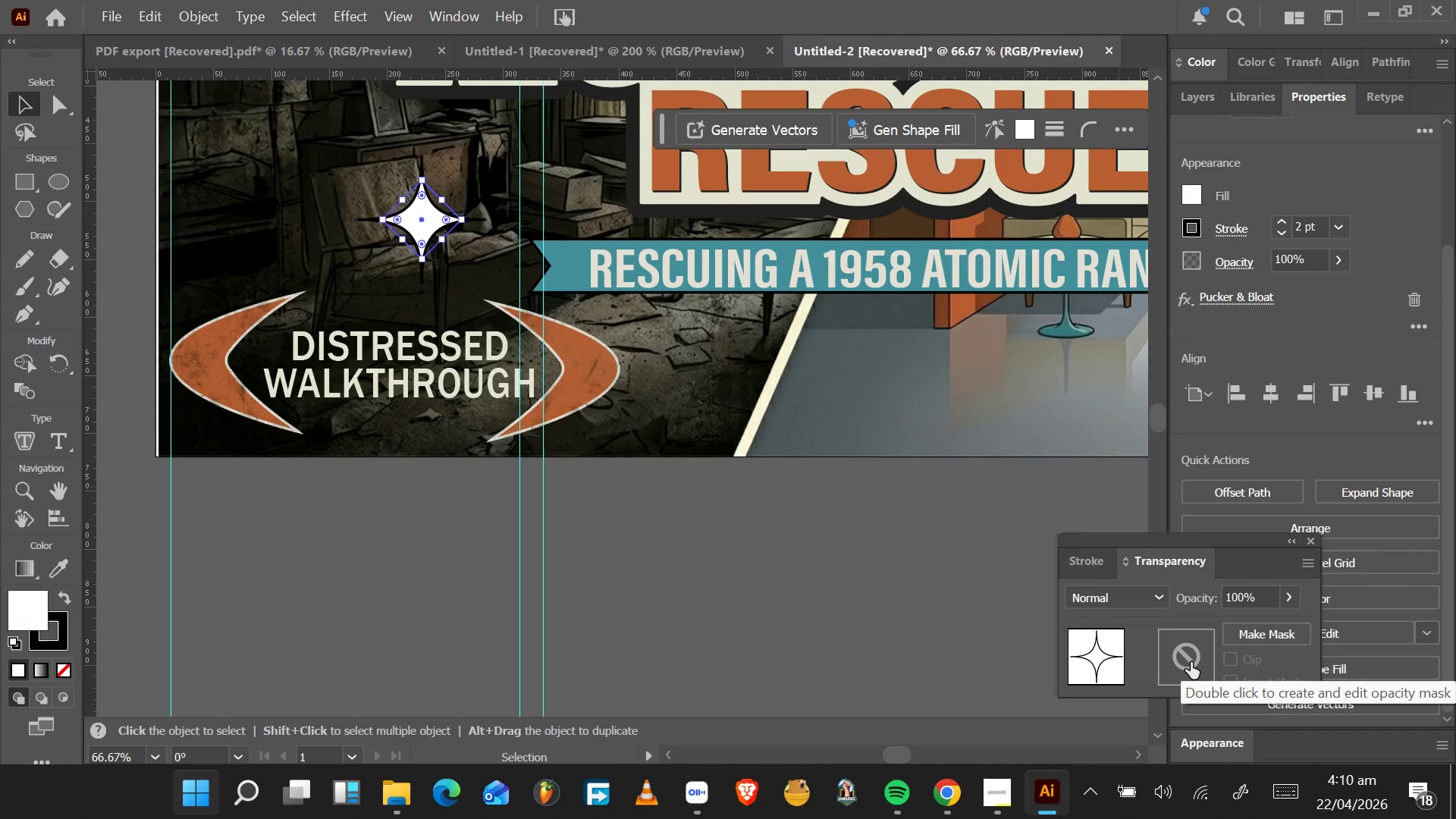 
double_click([1191, 662])
 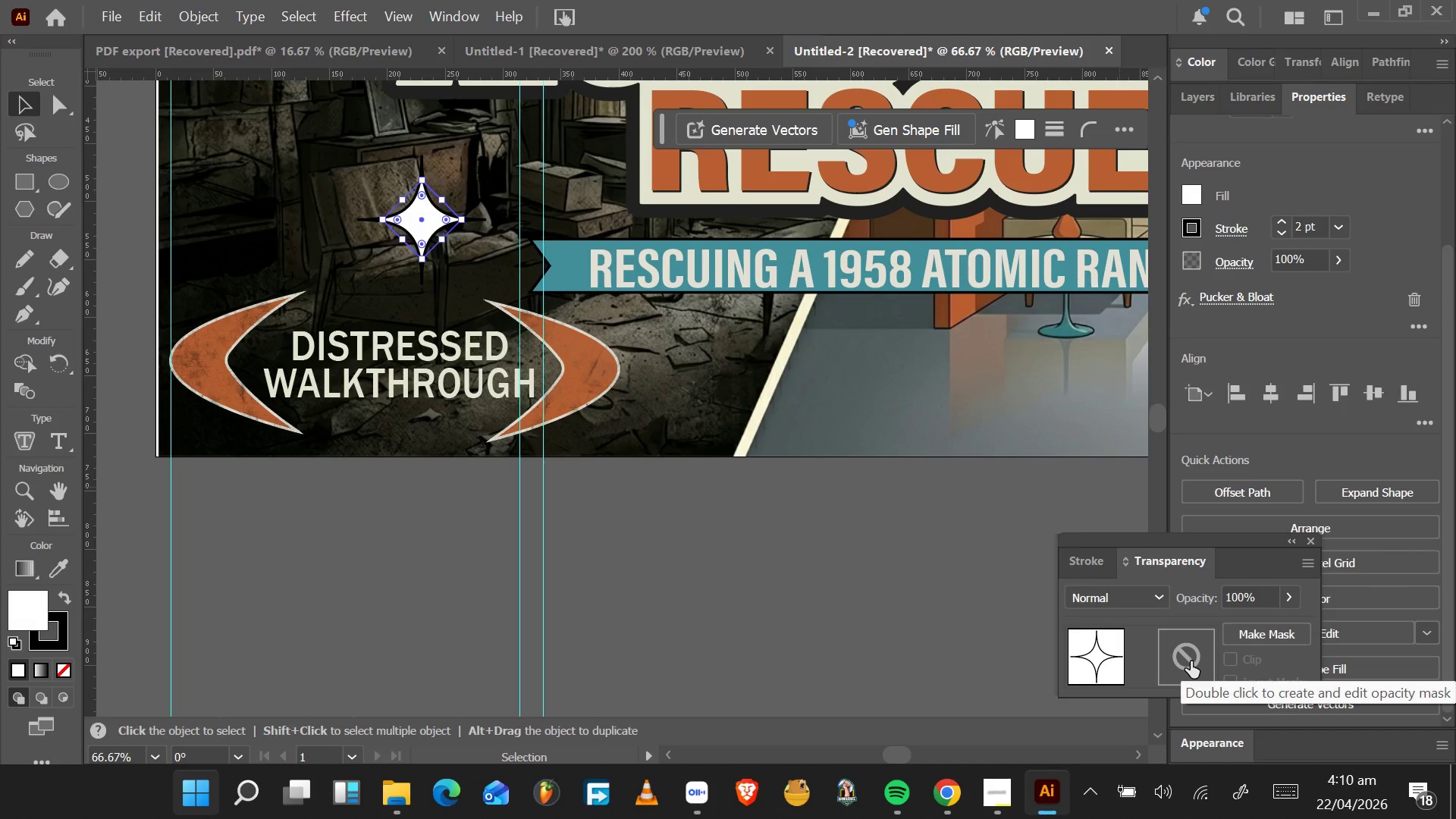 
double_click([1191, 661])
 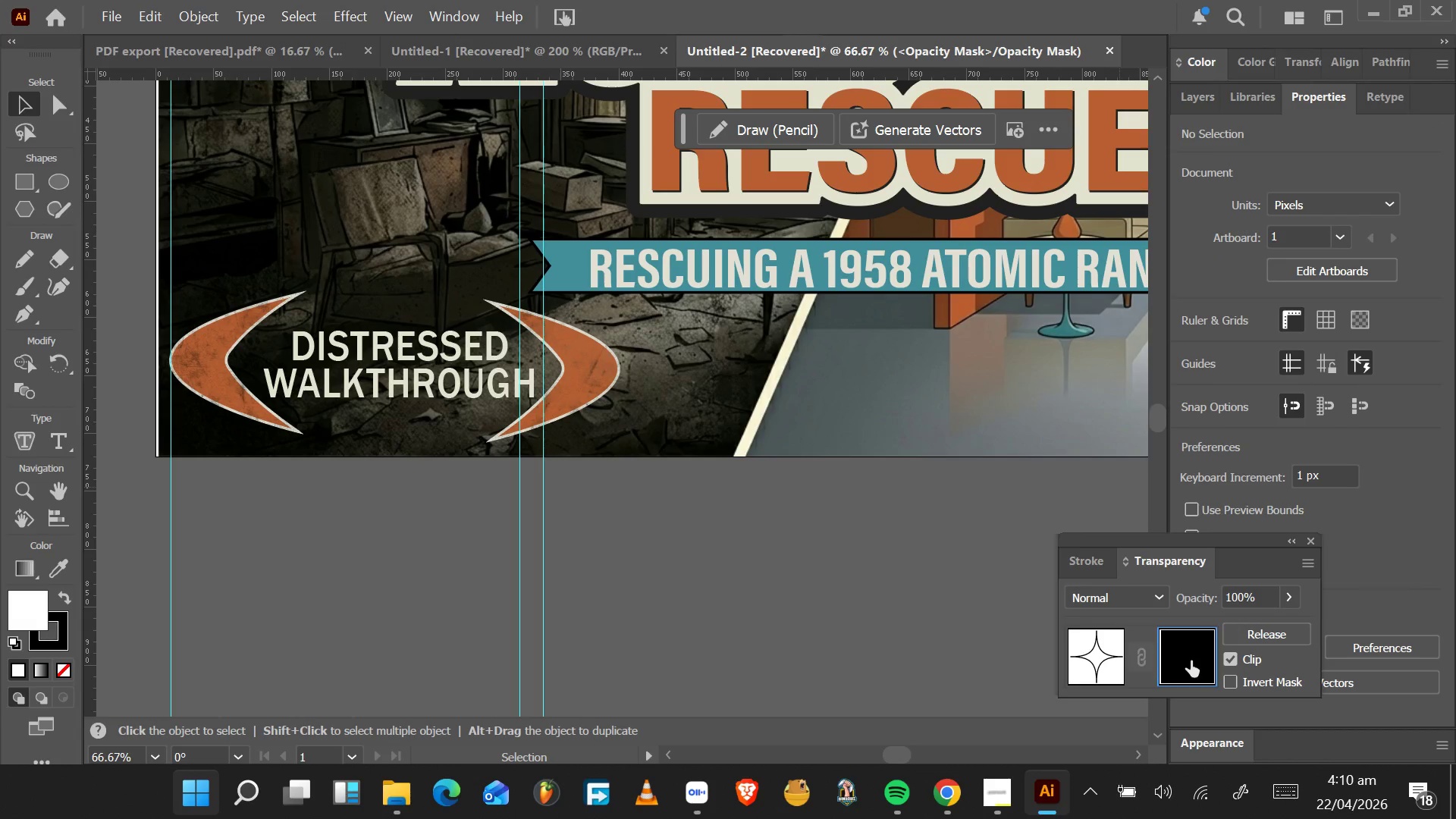 
key(Control+V)
 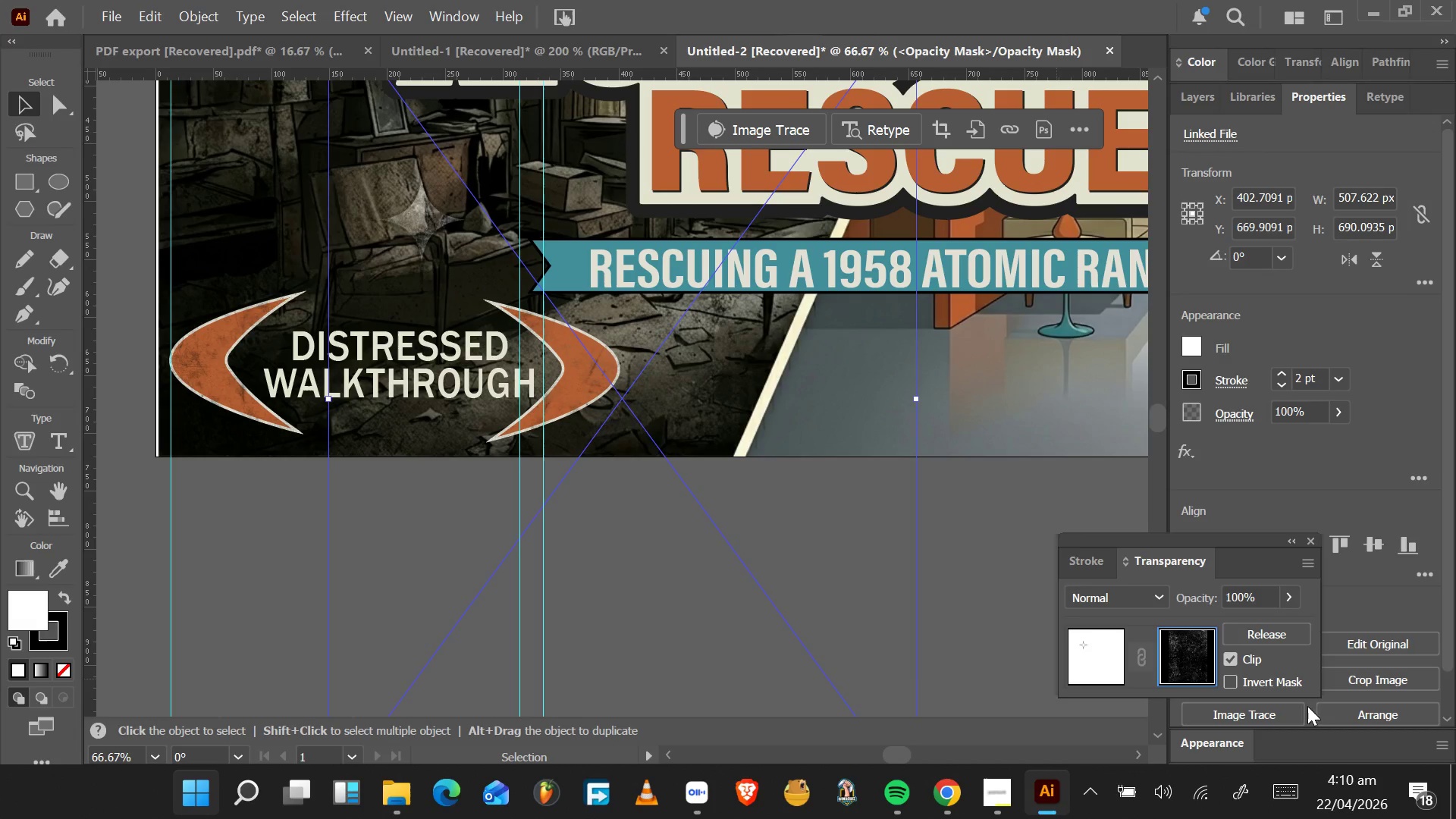 
left_click([1232, 679])
 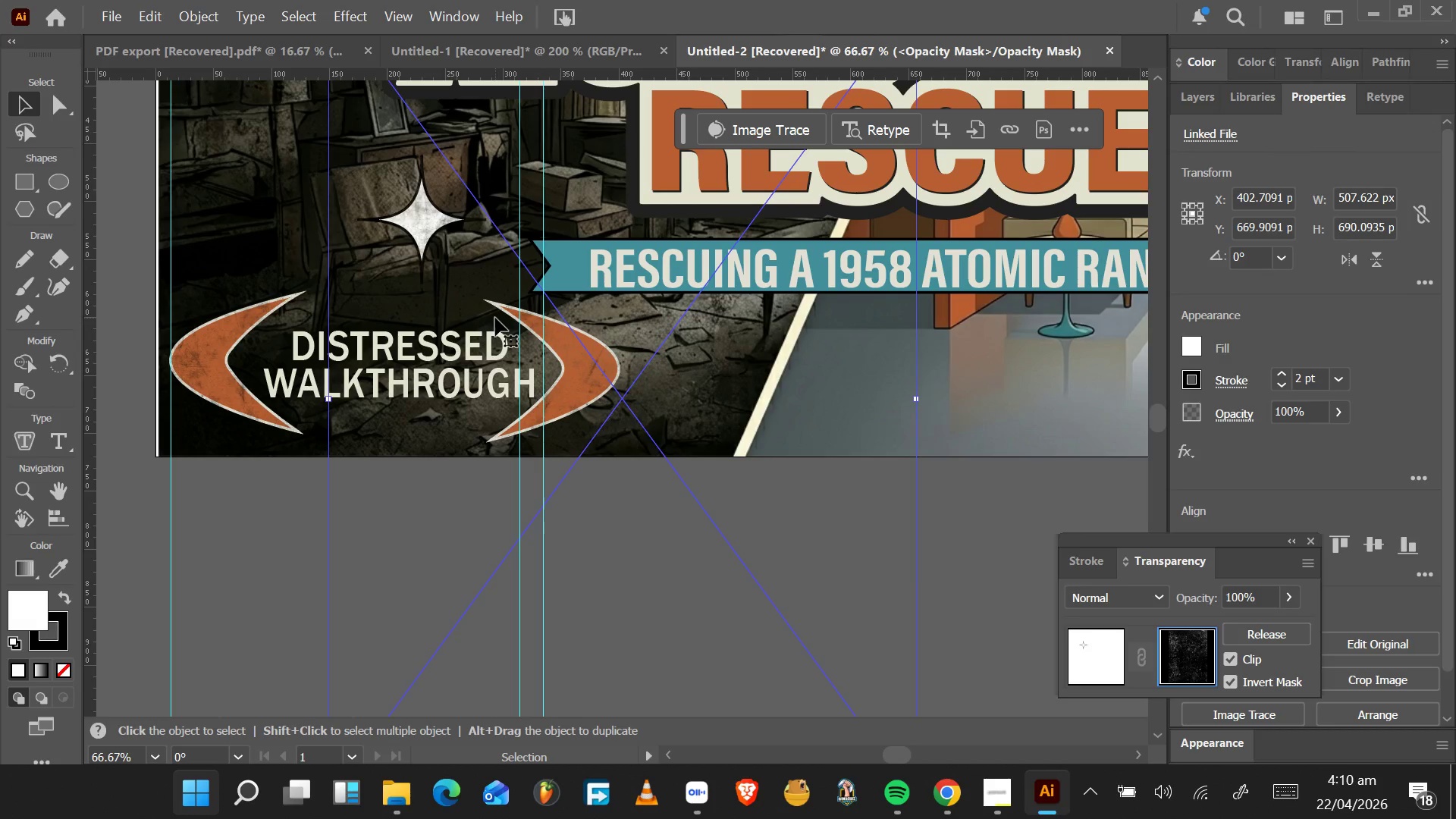 
scroll: coordinate [654, 413], scroll_direction: down, amount: 11.0
 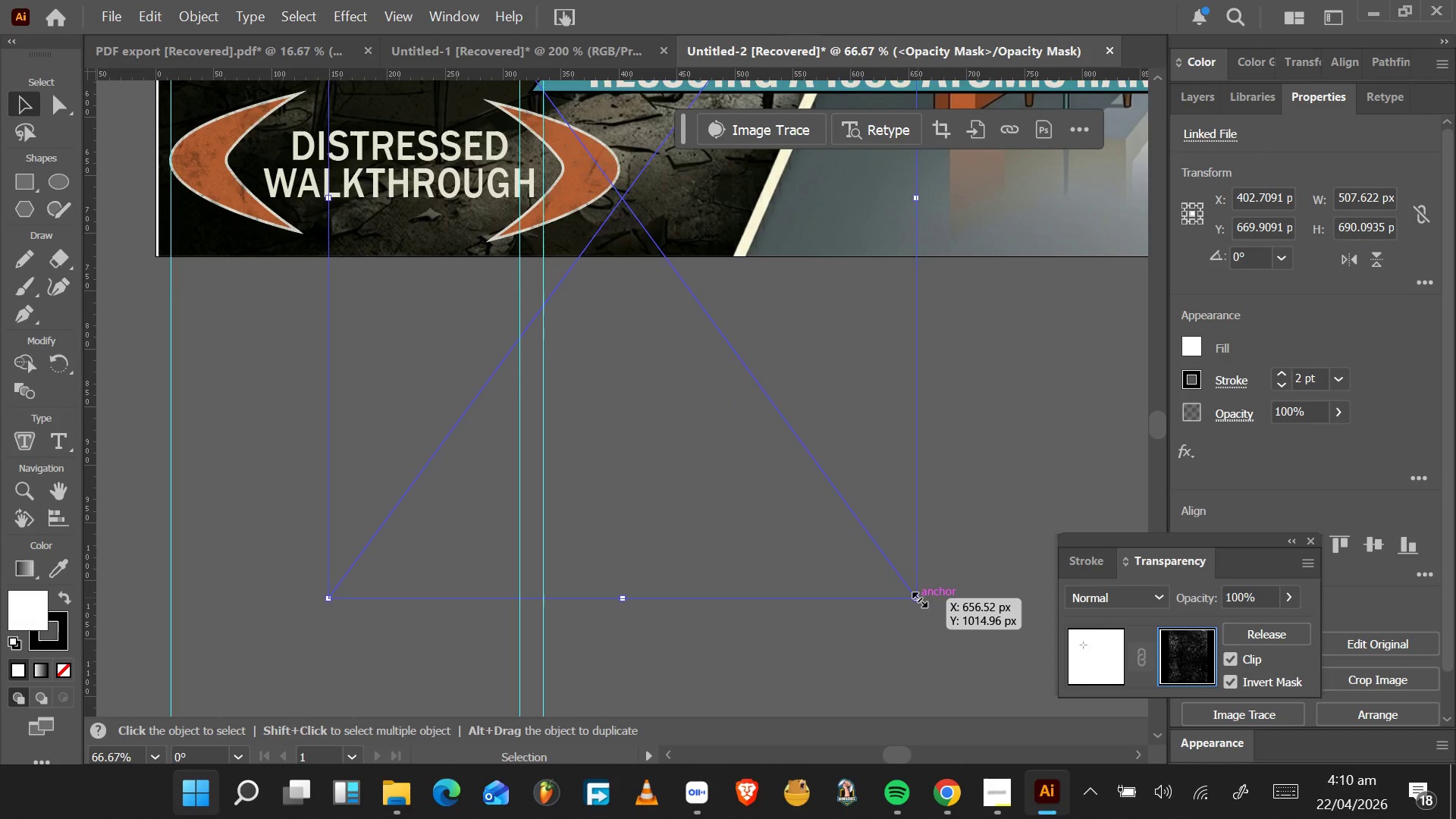 
hold_key(key=AltLeft, duration=2.3)
hold_key(key=ShiftLeft, duration=1.5)
left_click_drag(start_coordinate=[918, 598], to_coordinate=[752, 450])
 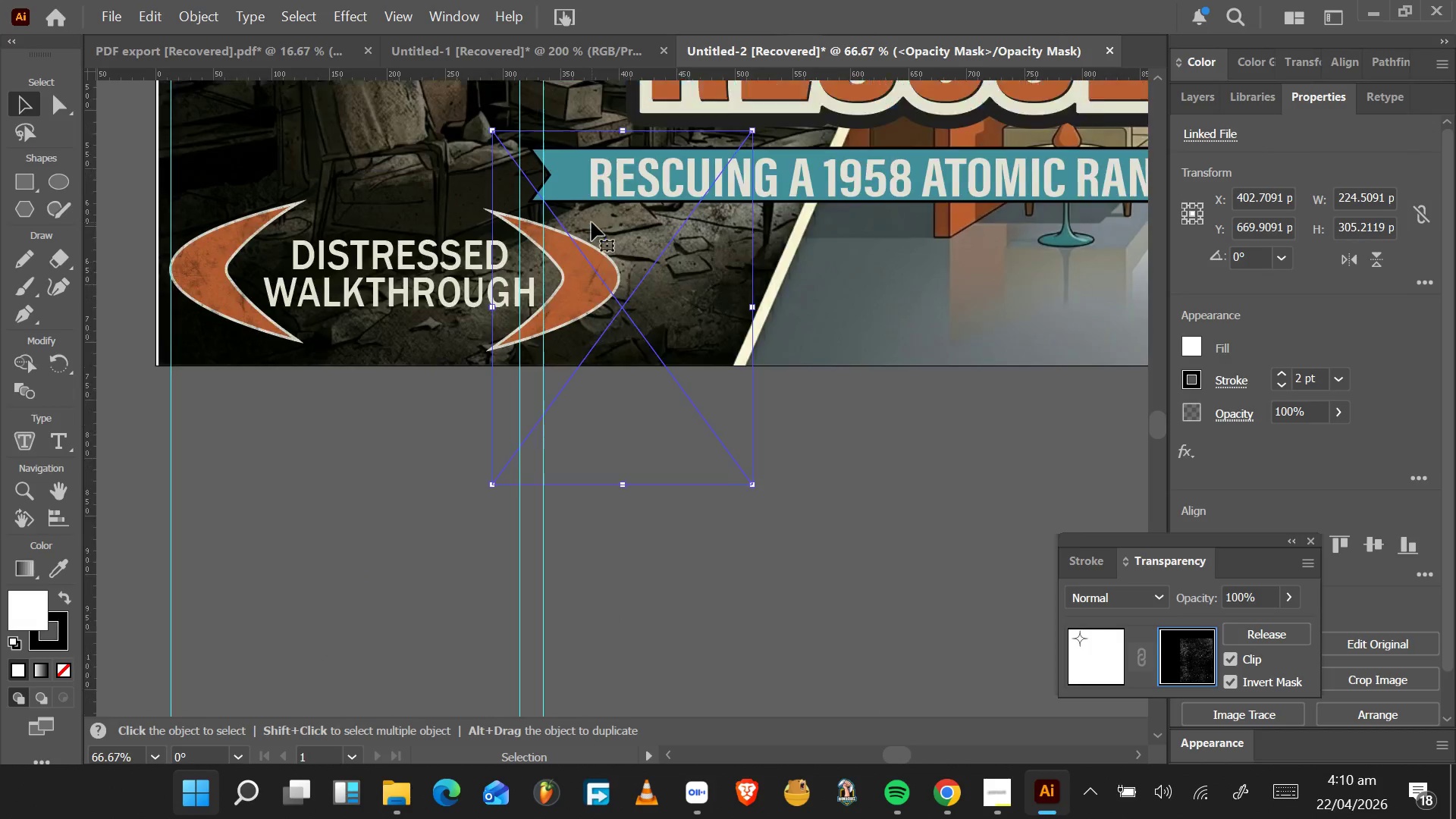 
hold_key(key=ShiftLeft, duration=0.47)
 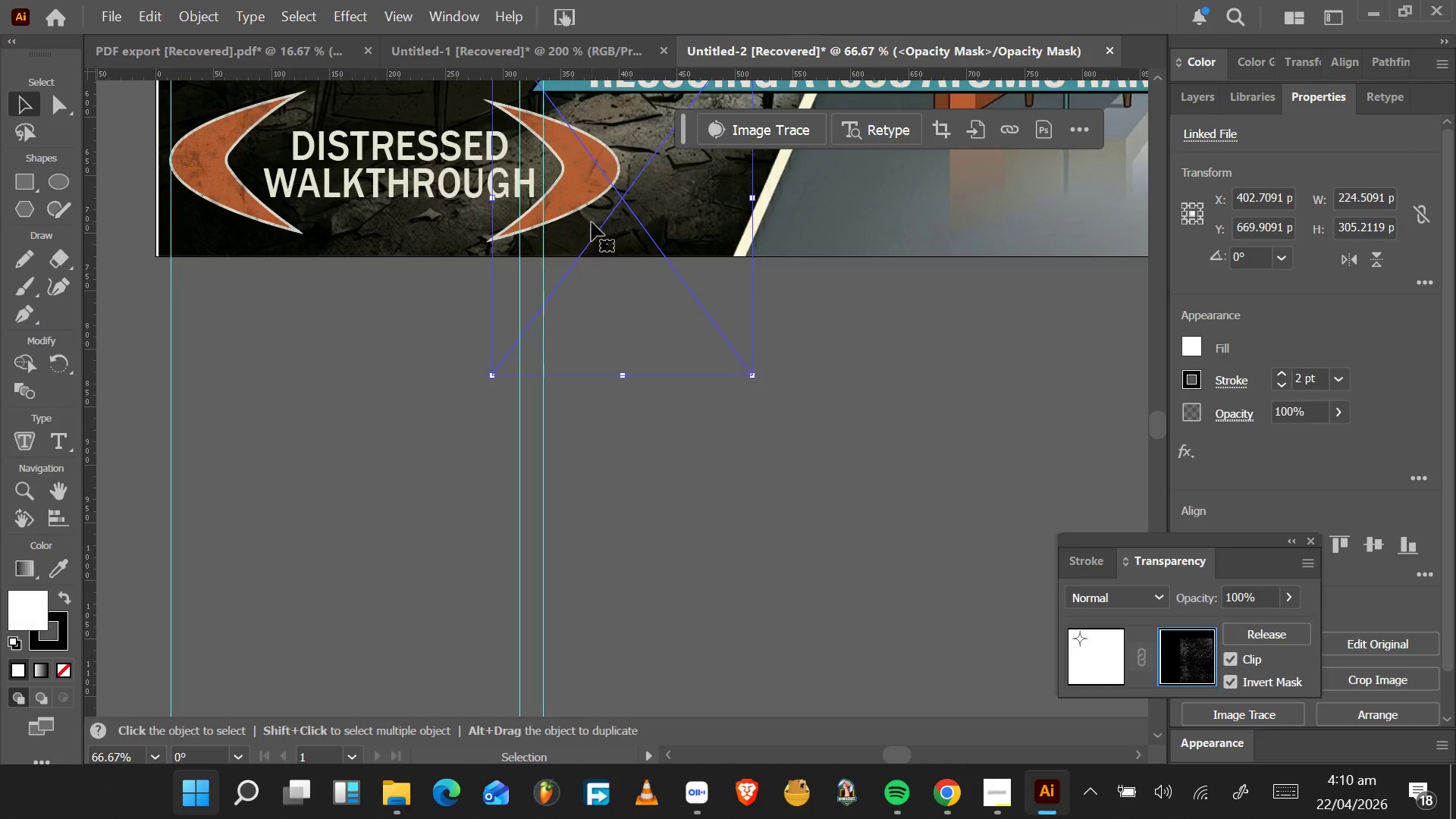 
scroll: coordinate [591, 222], scroll_direction: up, amount: 13.0
 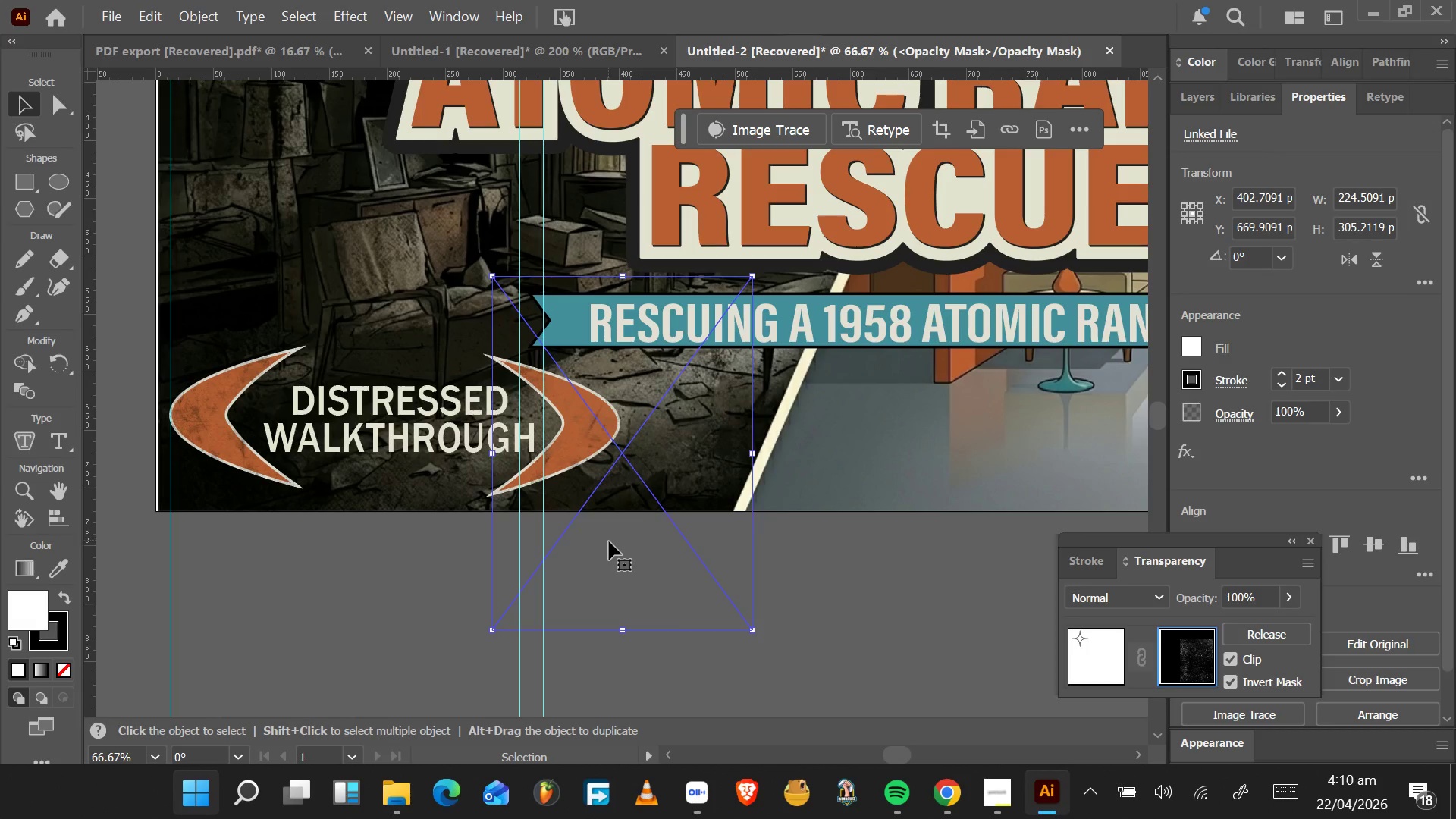 
left_click_drag(start_coordinate=[609, 541], to_coordinate=[401, 409])
 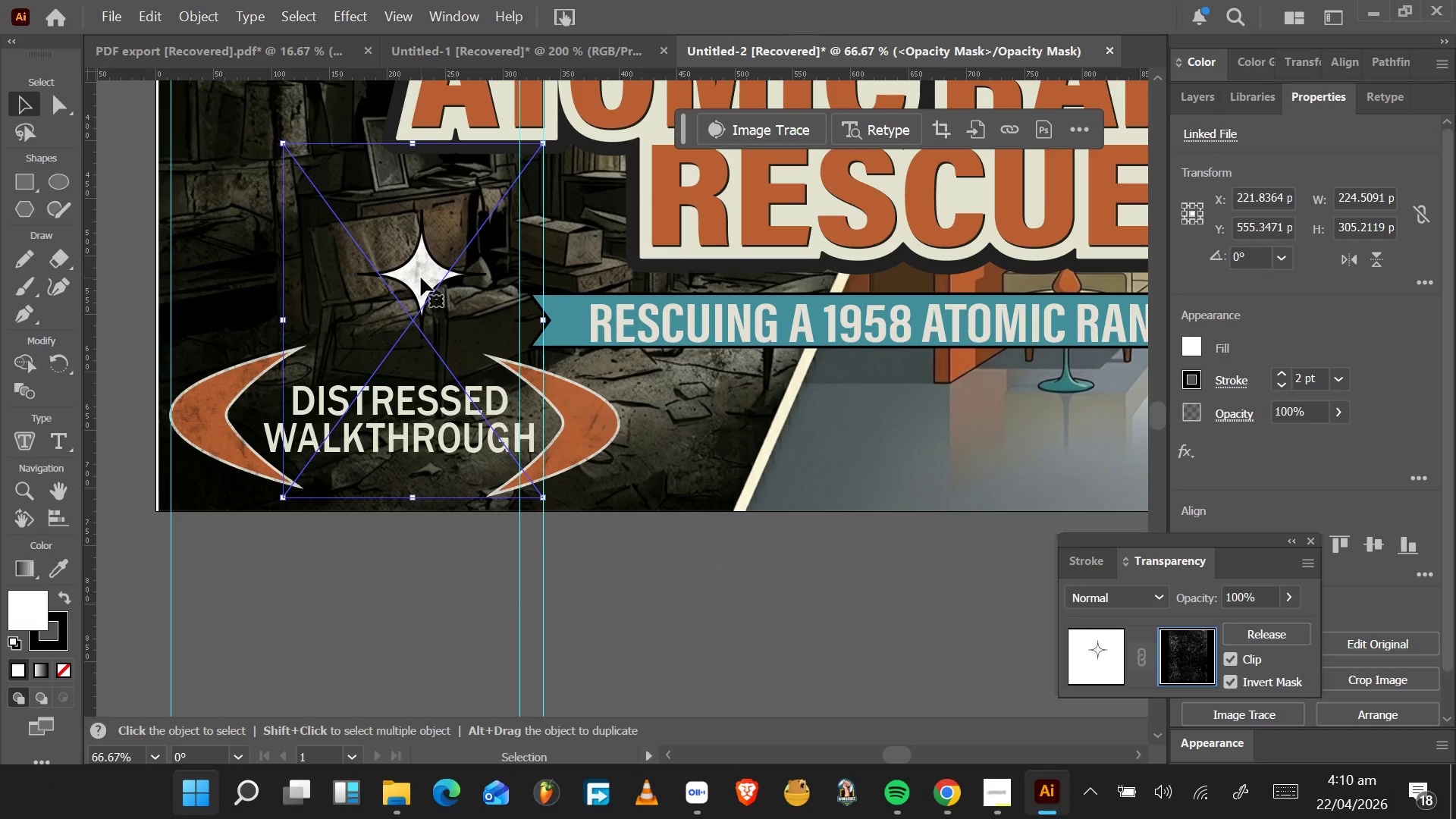 
double_click([421, 278])
 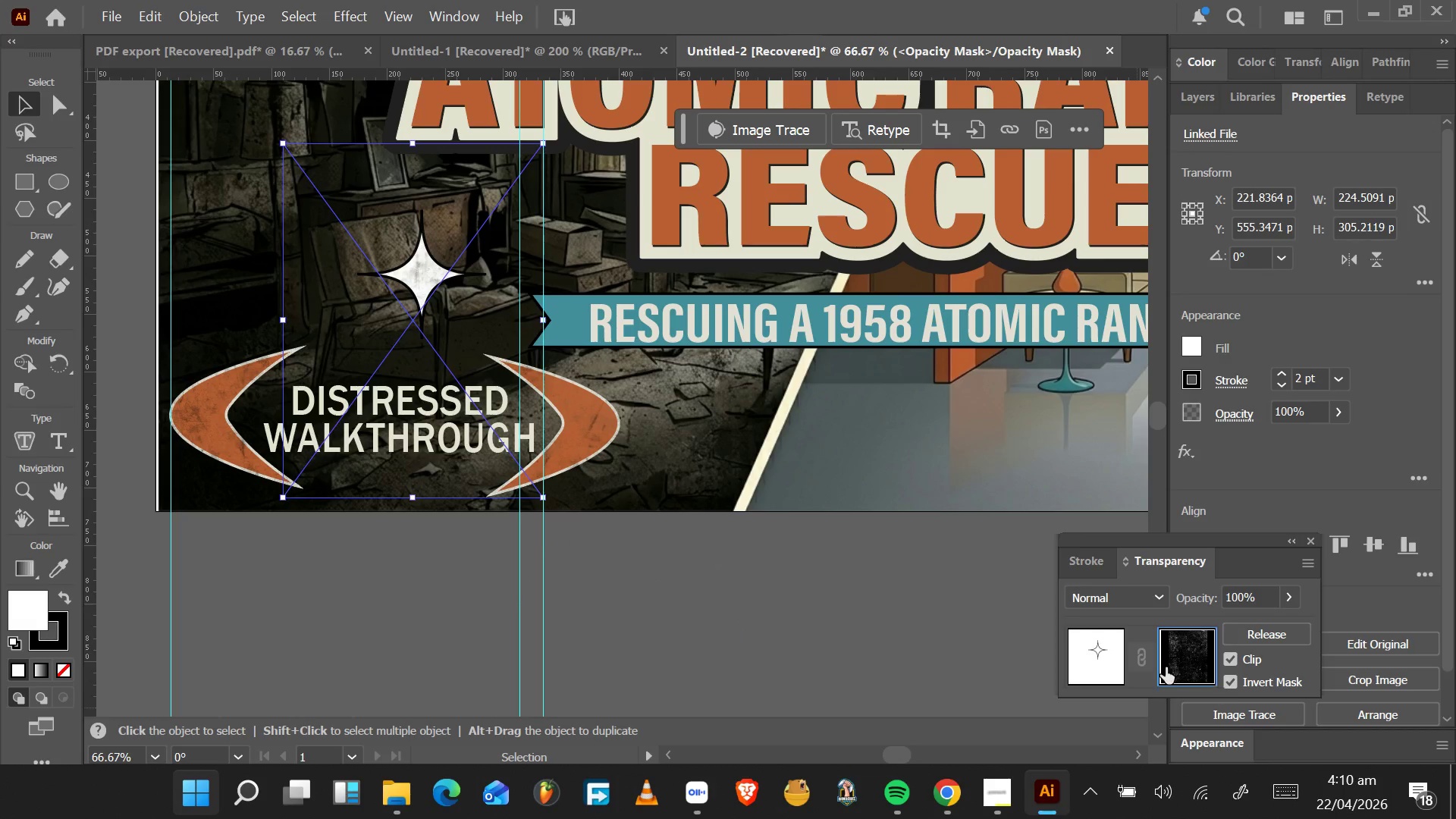 
left_click([1076, 639])
 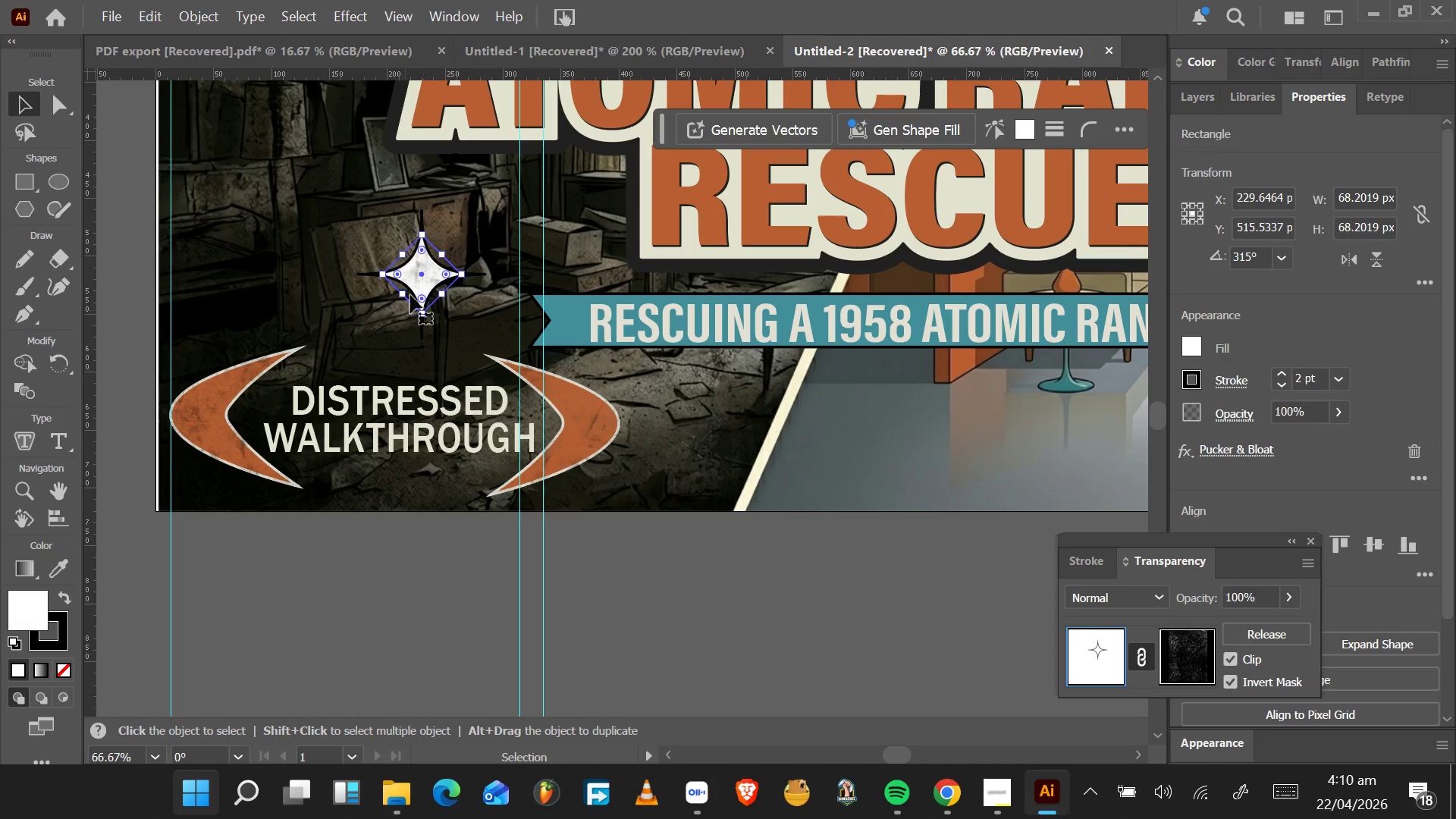 
left_click_drag(start_coordinate=[422, 284], to_coordinate=[281, 309])
 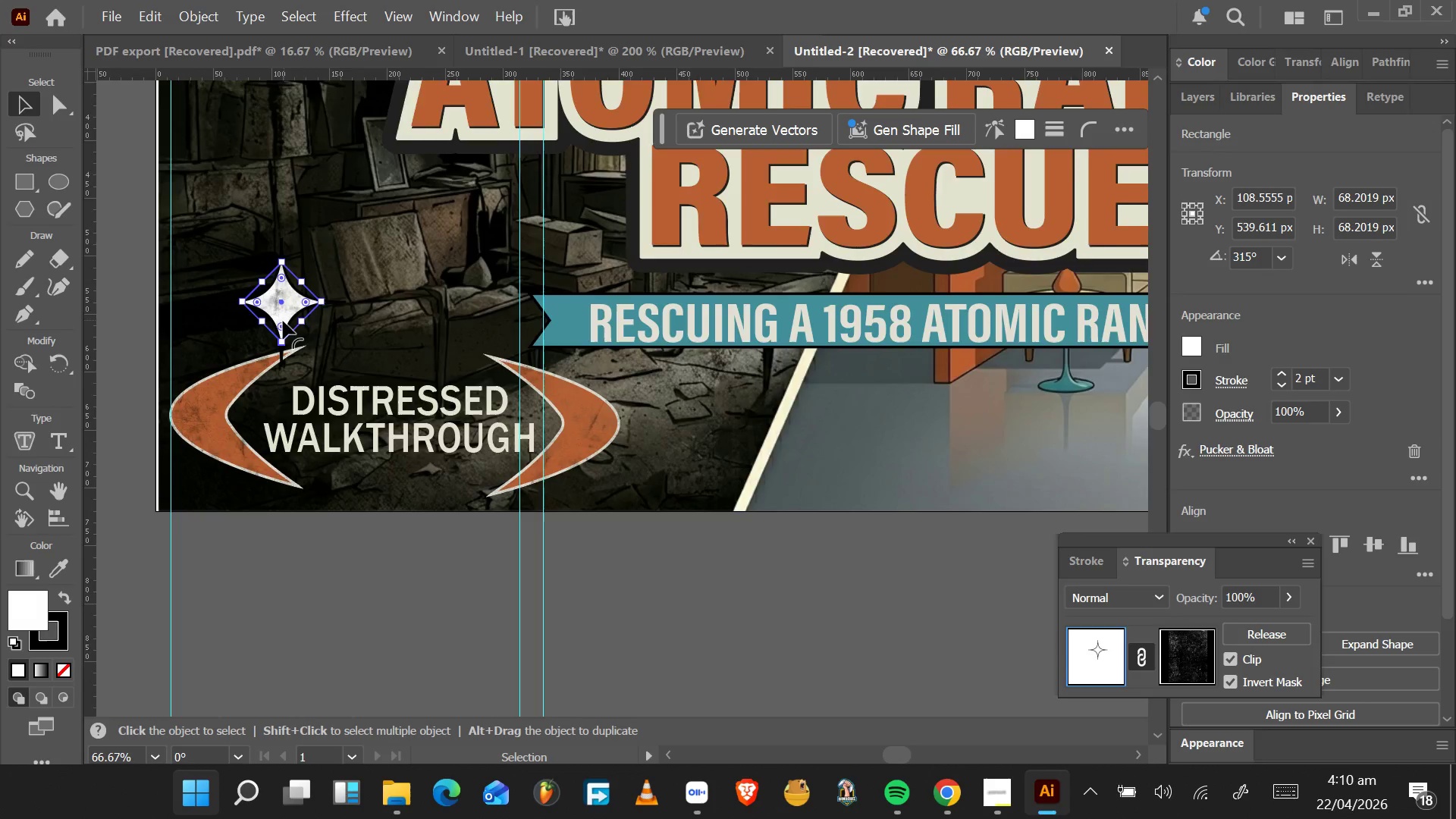 
hold_key(key=AltLeft, duration=0.55)
scroll: coordinate [283, 321], scroll_direction: up, amount: 4.0
 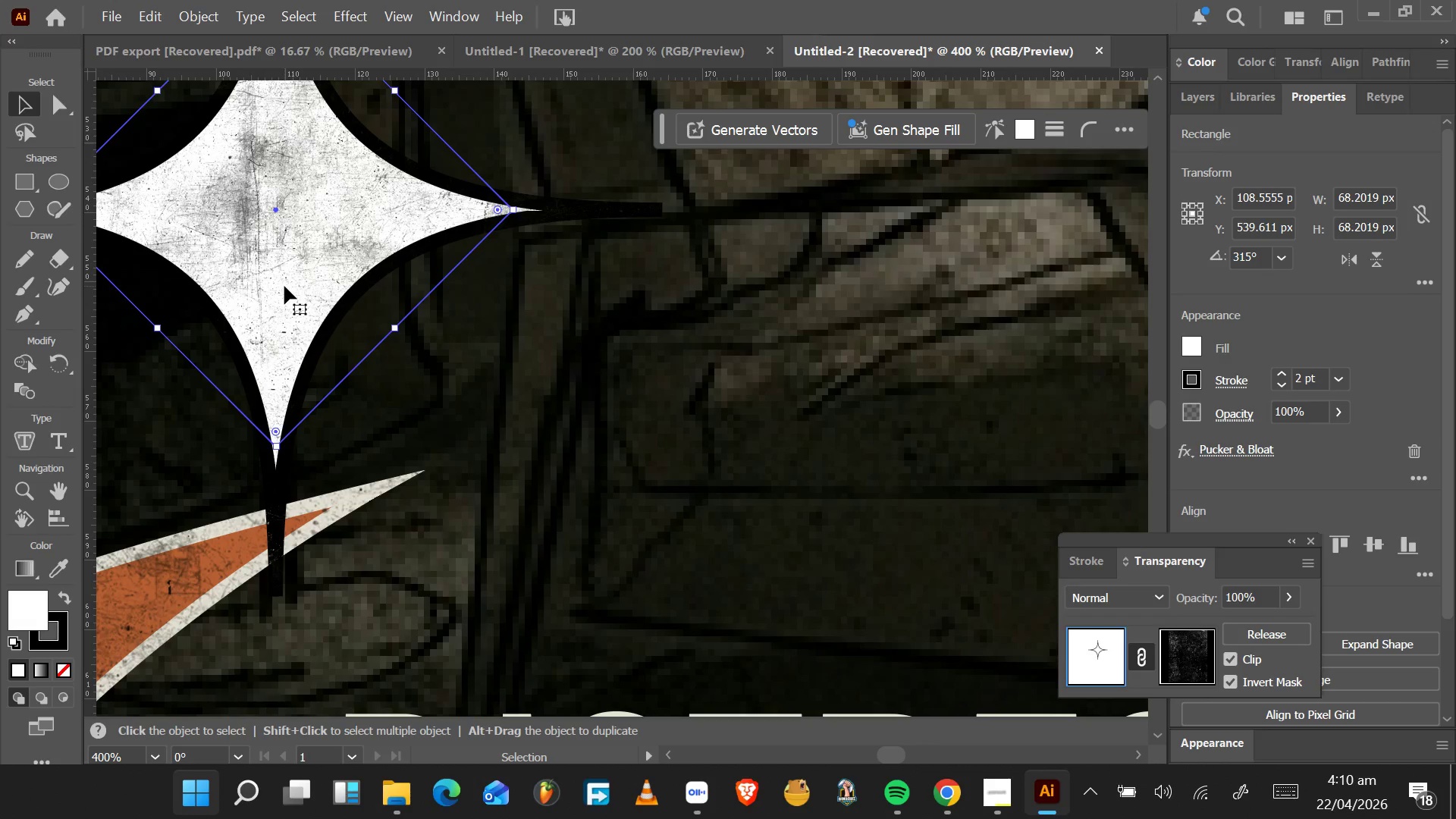 
wait(5.41)
 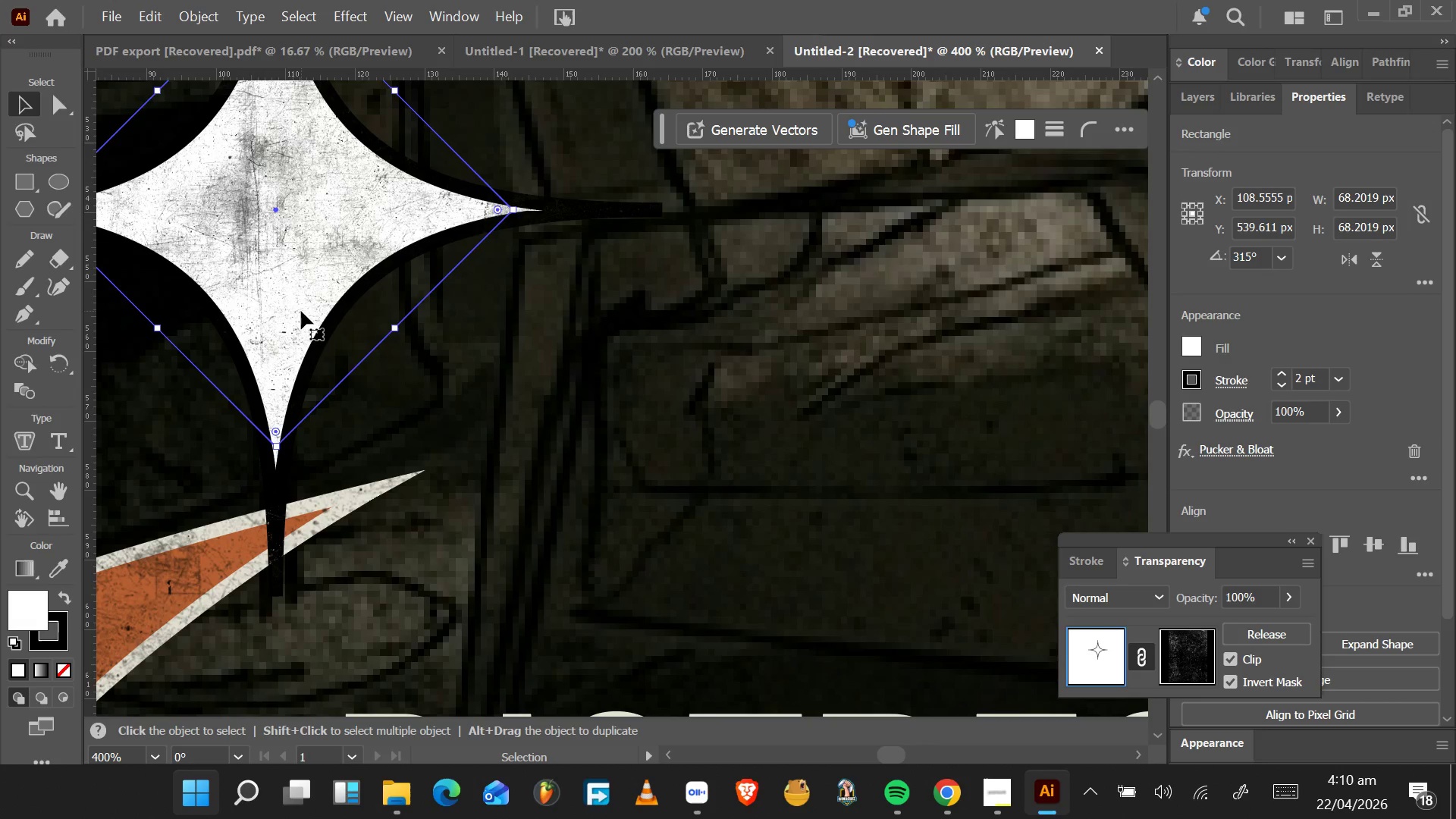 
hold_key(key=AltLeft, duration=0.56)
scroll: coordinate [286, 287], scroll_direction: down, amount: 2.0
 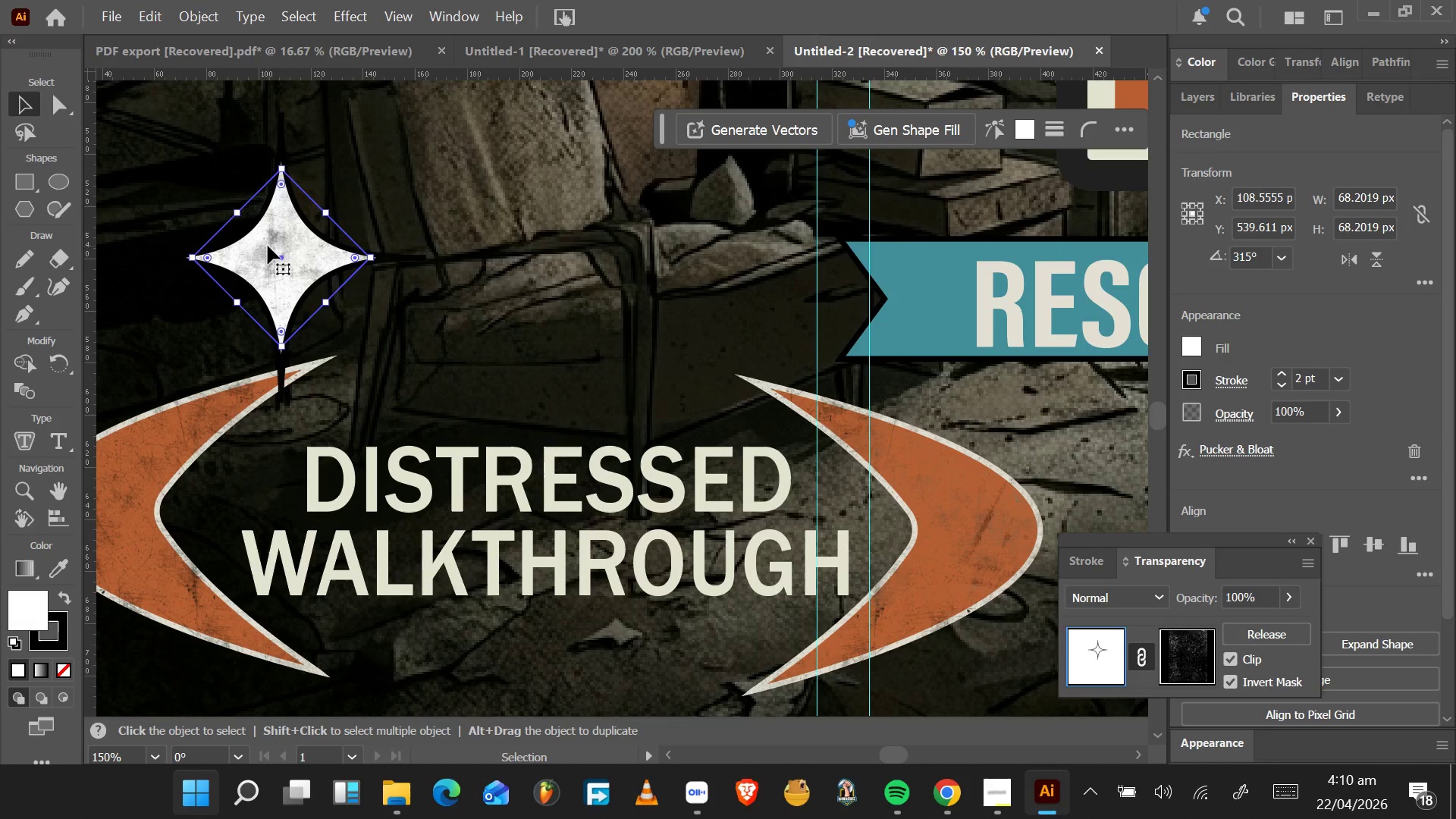 
hold_key(key=AltLeft, duration=0.34)
scroll: coordinate [268, 248], scroll_direction: down, amount: 2.0
 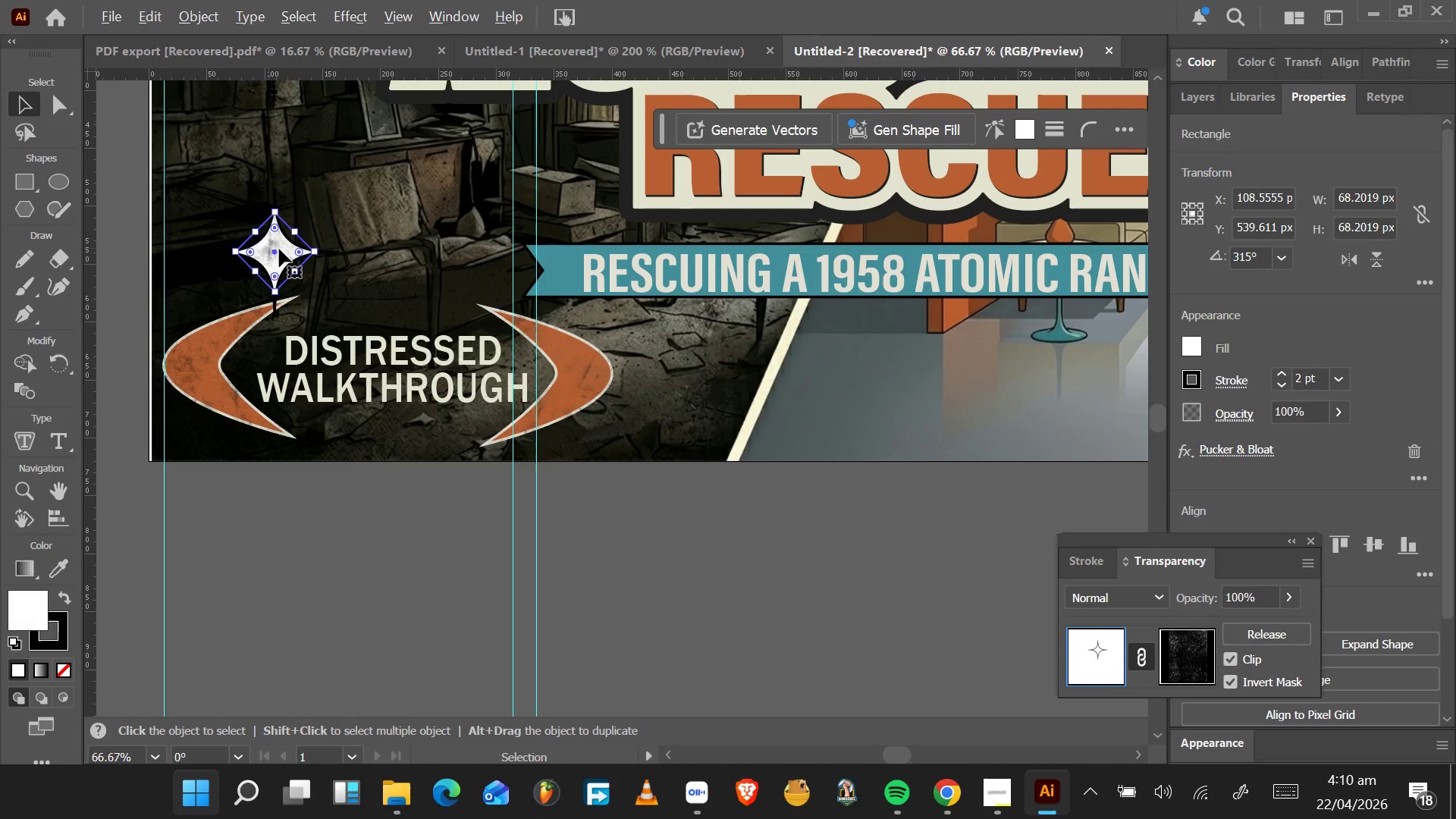 
left_click_drag(start_coordinate=[279, 249], to_coordinate=[236, 268])
 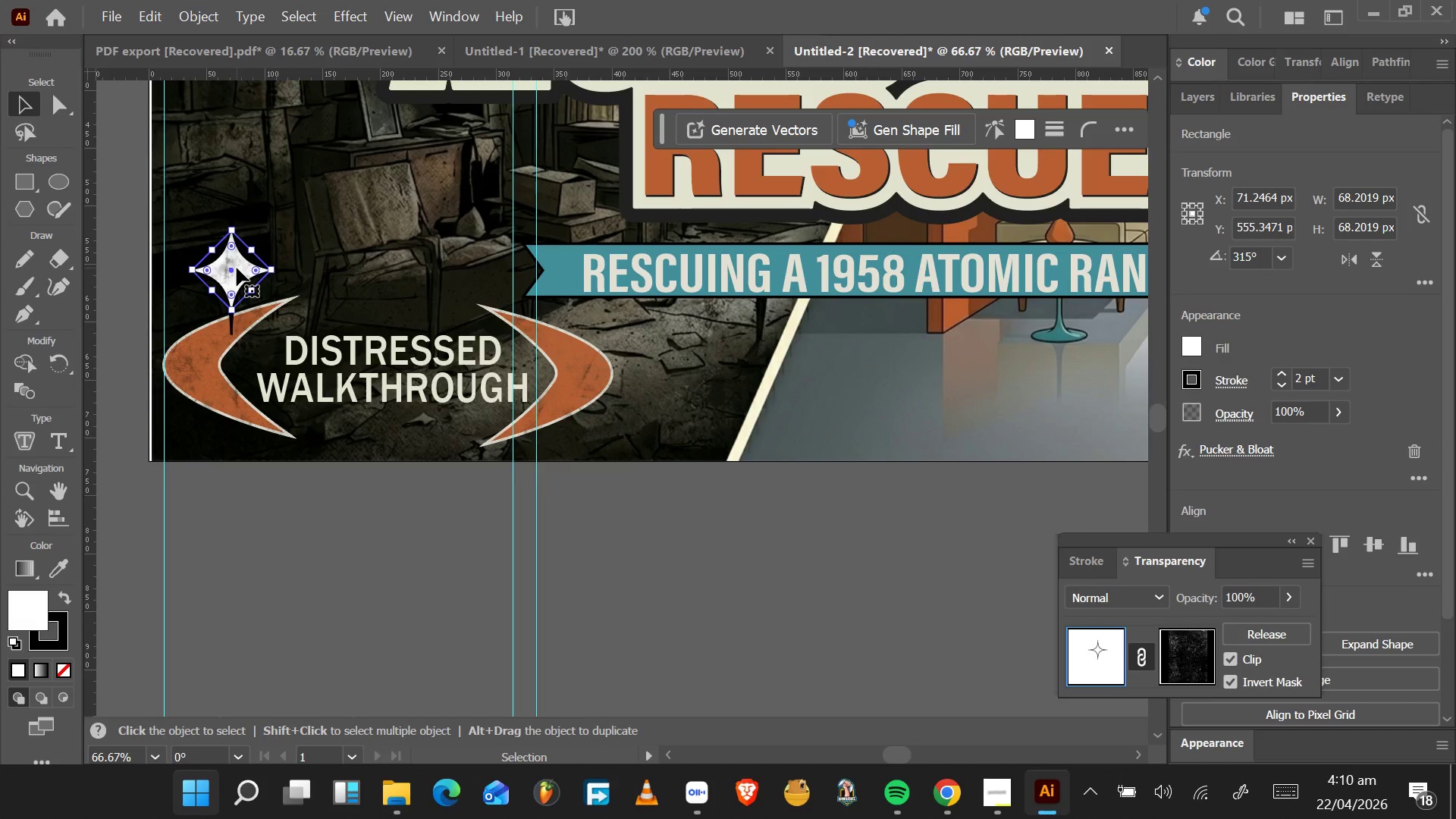 
wait(23.8)
 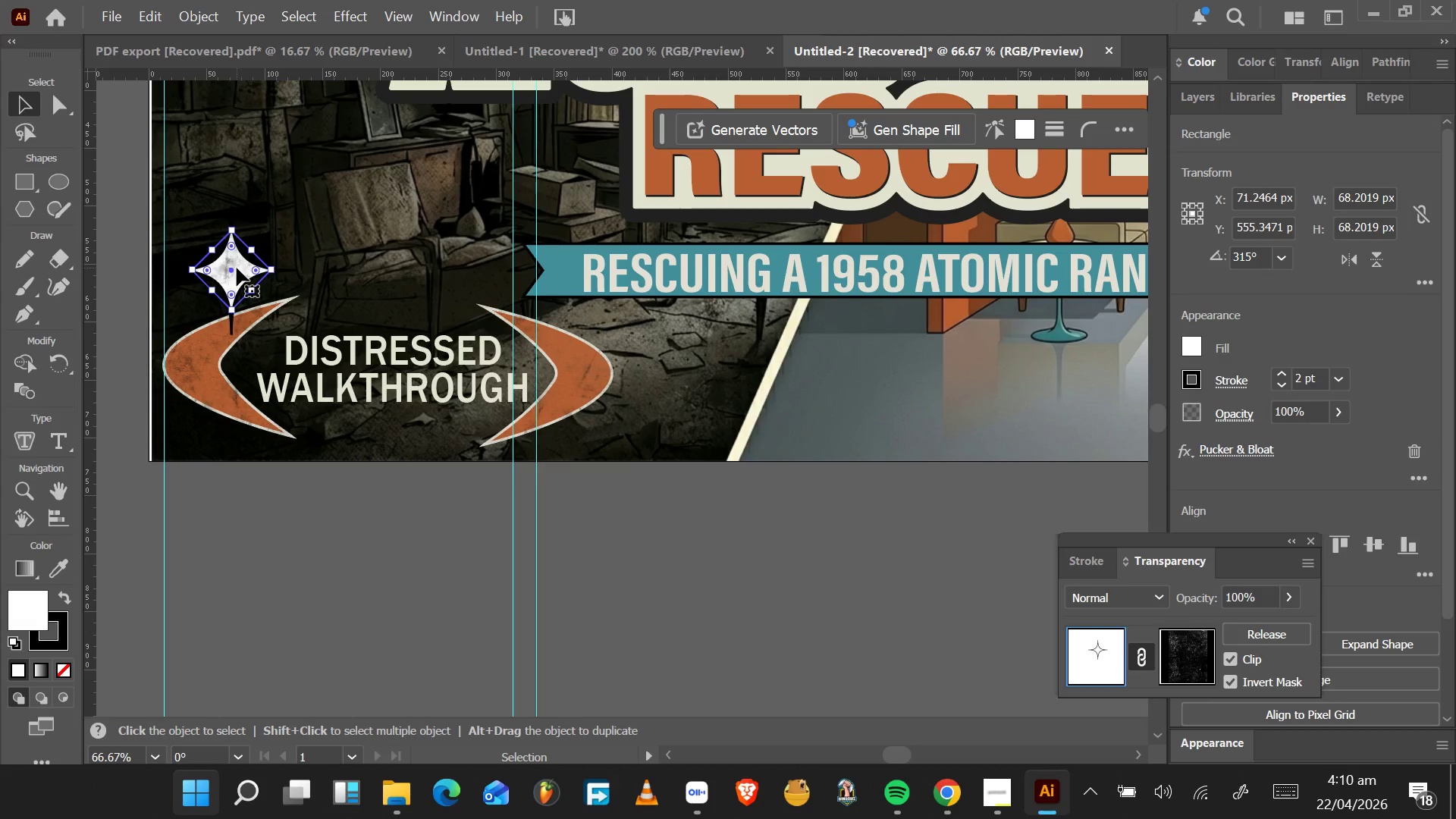 
left_click([473, 393])
 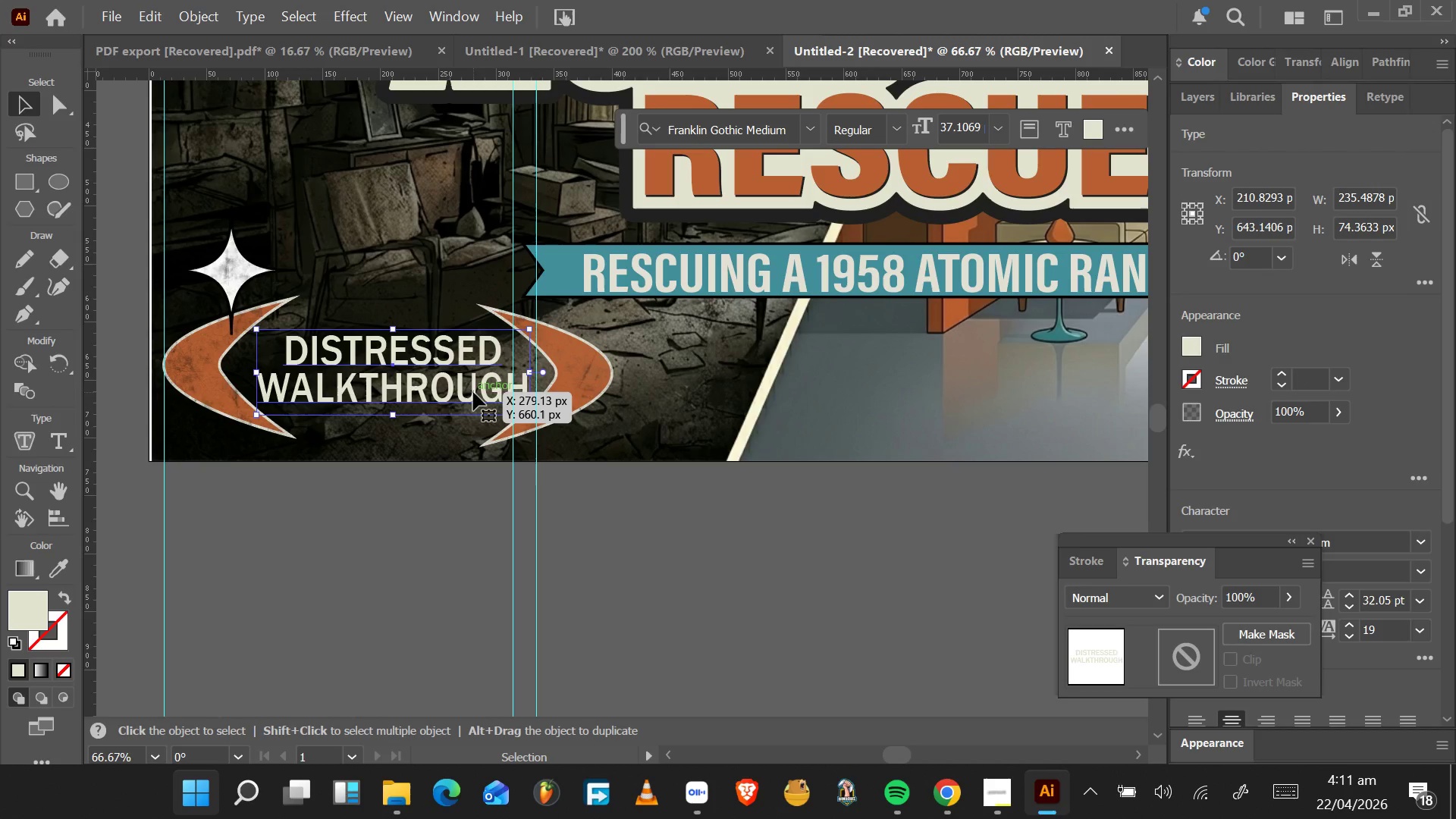 
key(ArrowLeft)
 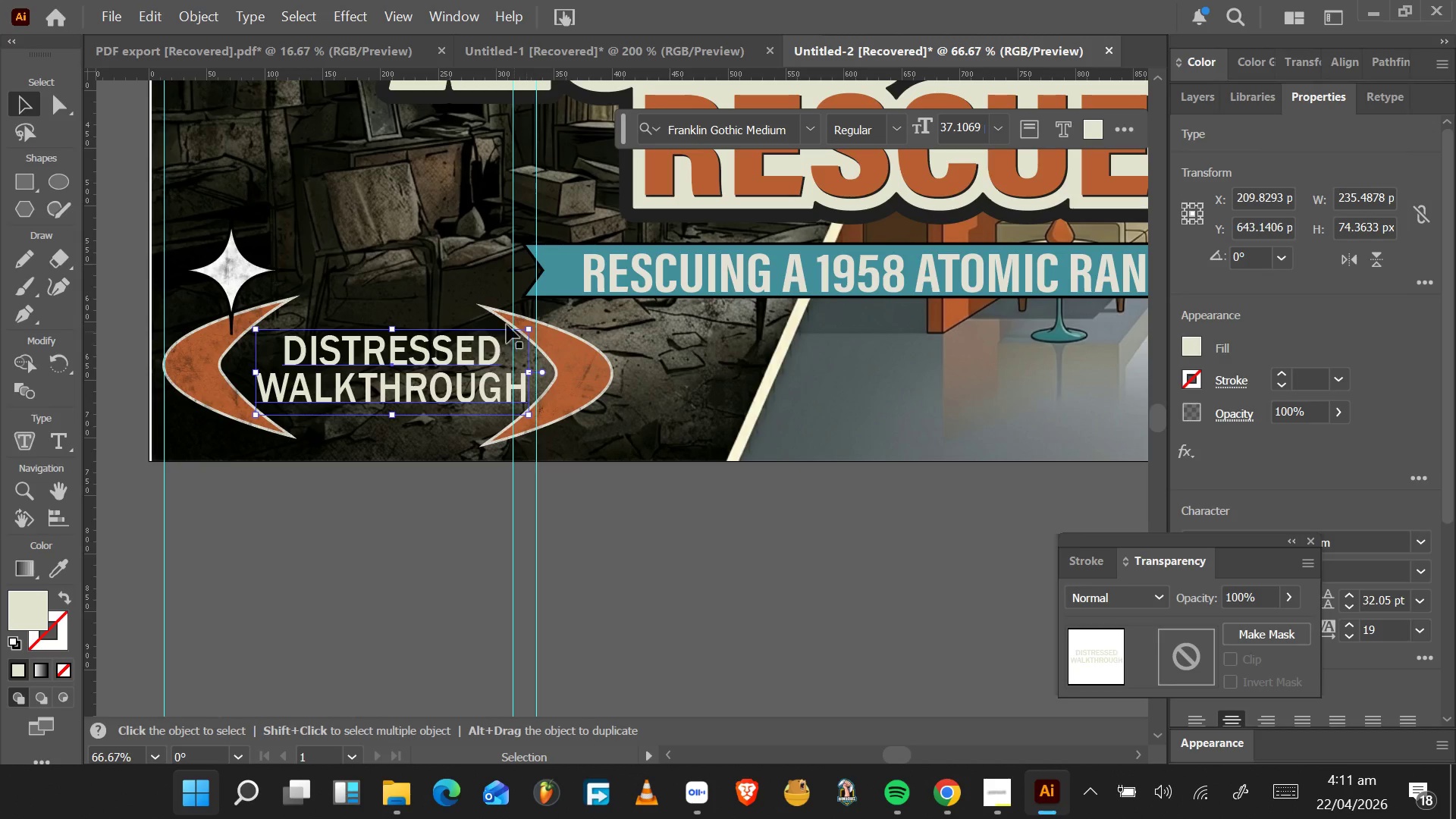 
left_click([246, 281])
 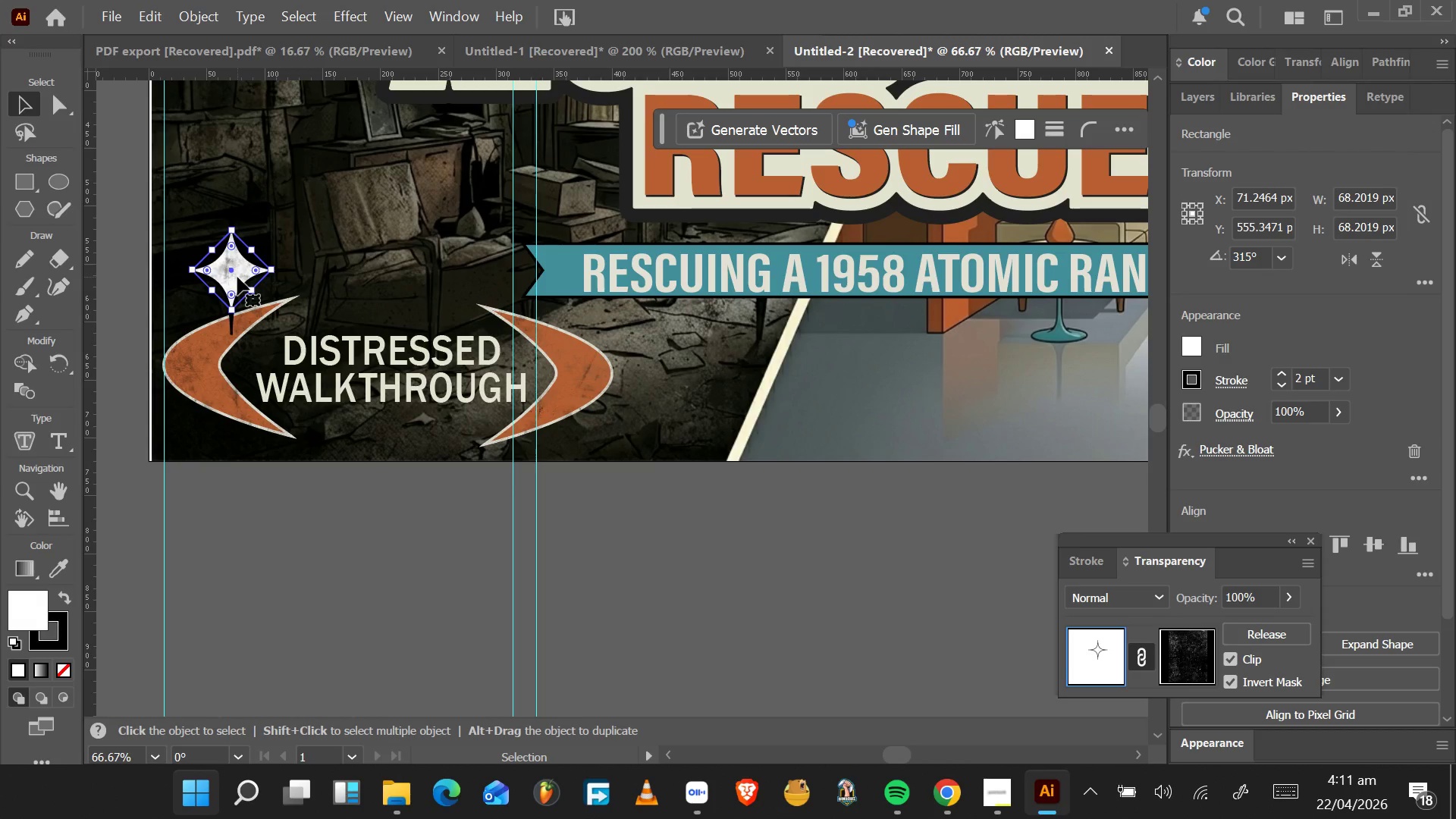 
hold_key(key=AltLeft, duration=1.5)
left_click_drag(start_coordinate=[237, 277], to_coordinate=[325, 262])
 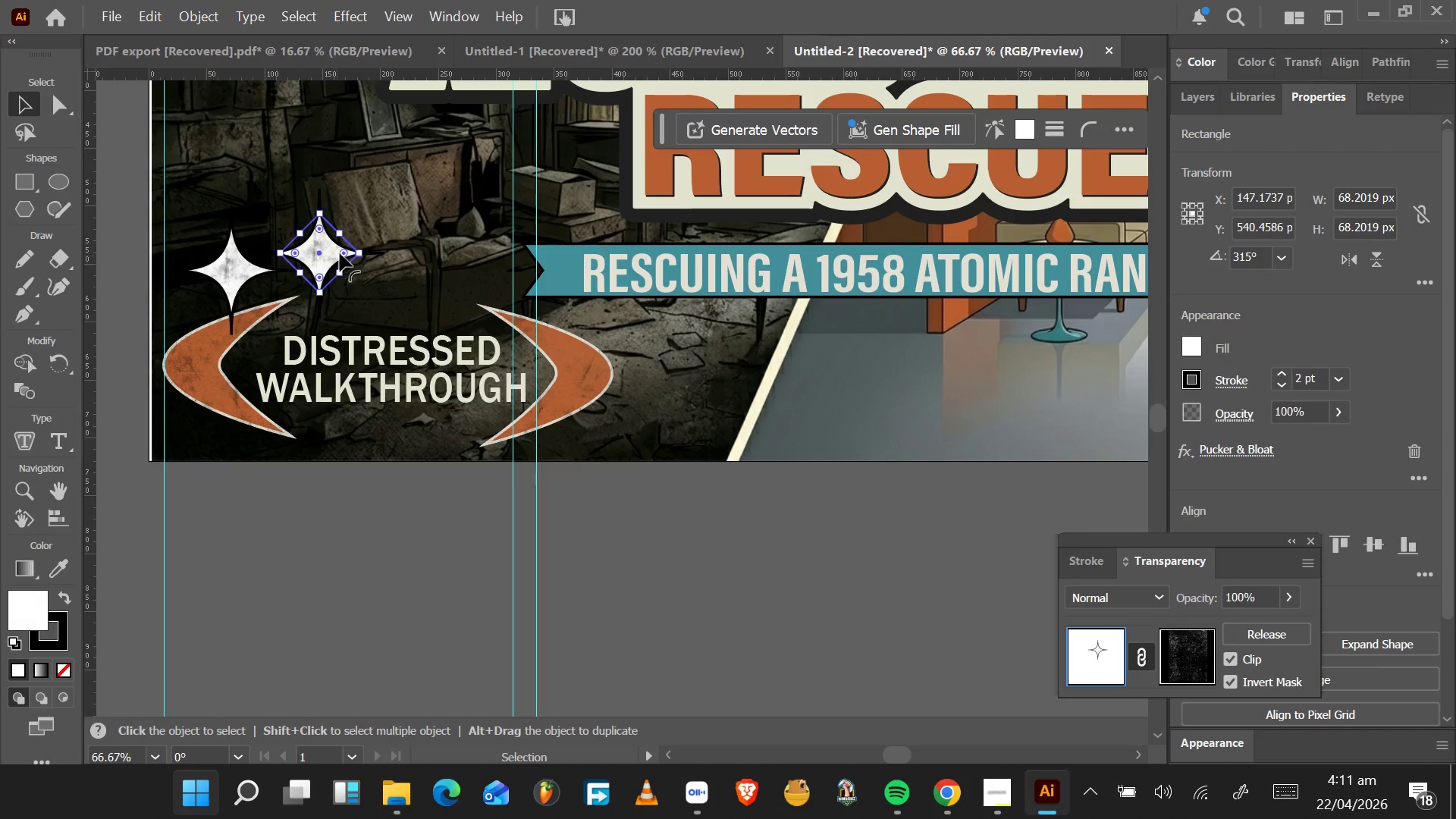 
hold_key(key=AltLeft, duration=0.38)
 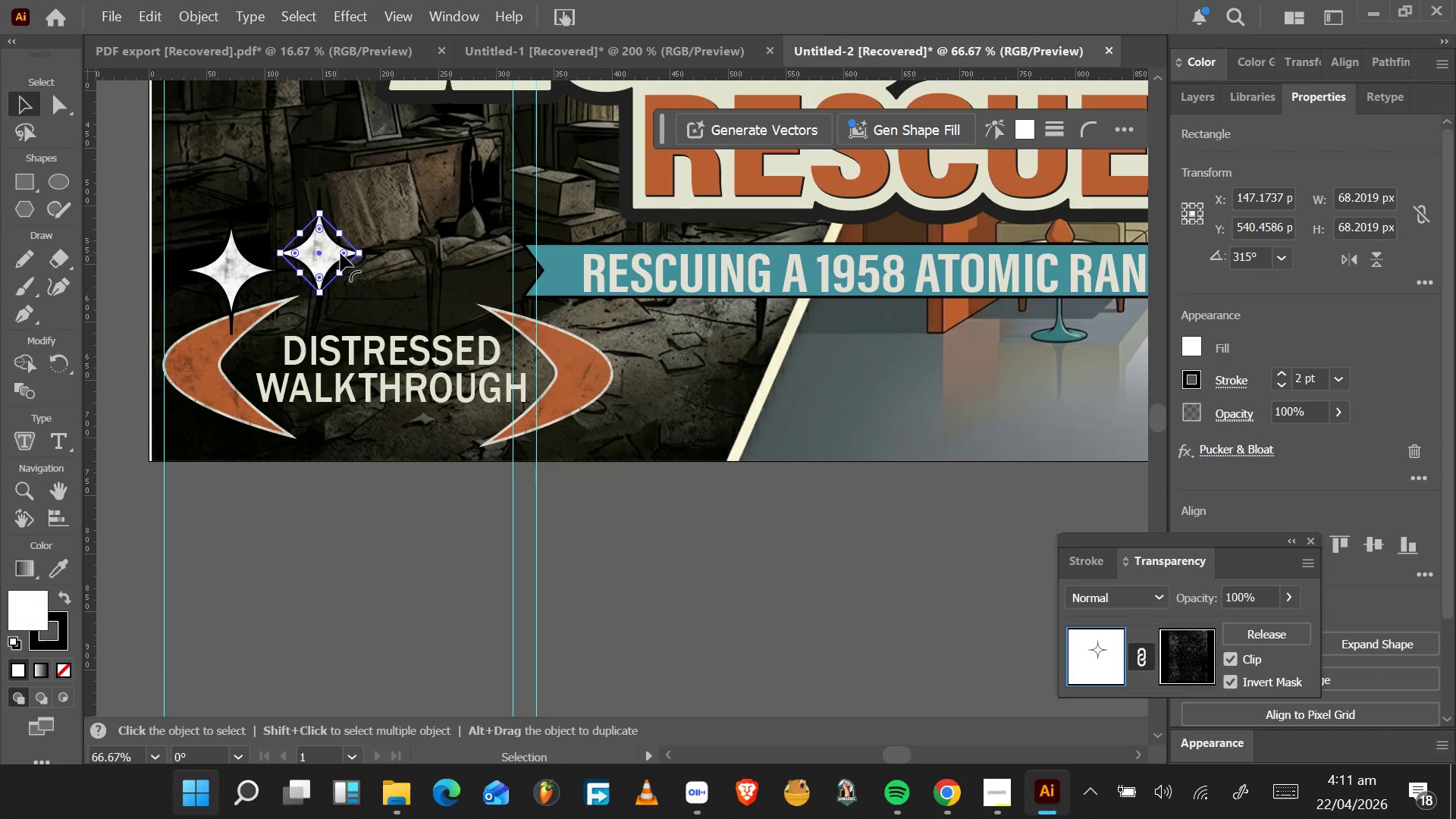 
hold_key(key=AltLeft, duration=2.73)
hold_key(key=ShiftLeft, duration=1.5)
left_click_drag(start_coordinate=[362, 252], to_coordinate=[341, 255])
 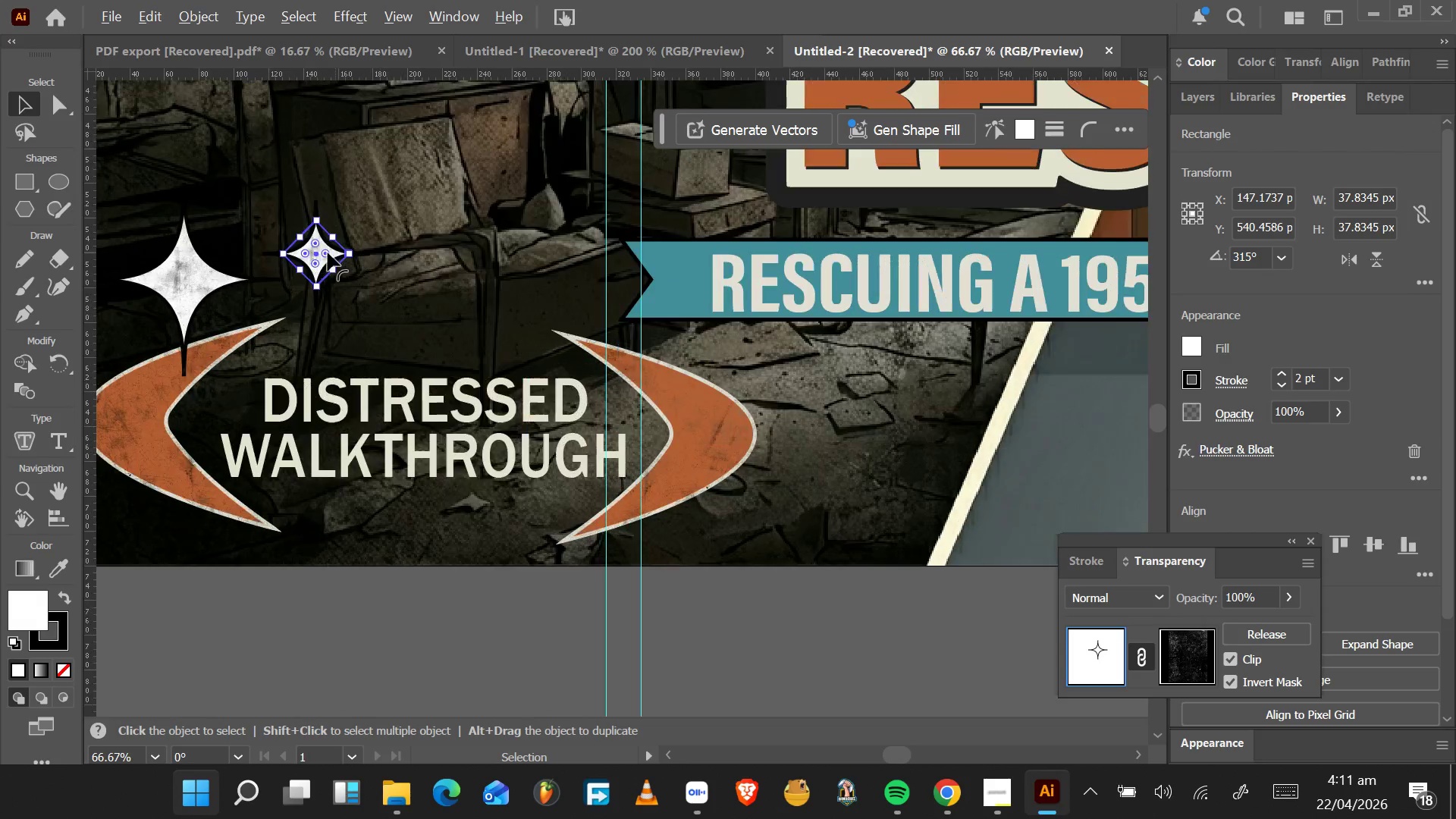 
hold_key(key=AltLeft, duration=0.61)
scroll: coordinate [328, 253], scroll_direction: up, amount: 2.0
 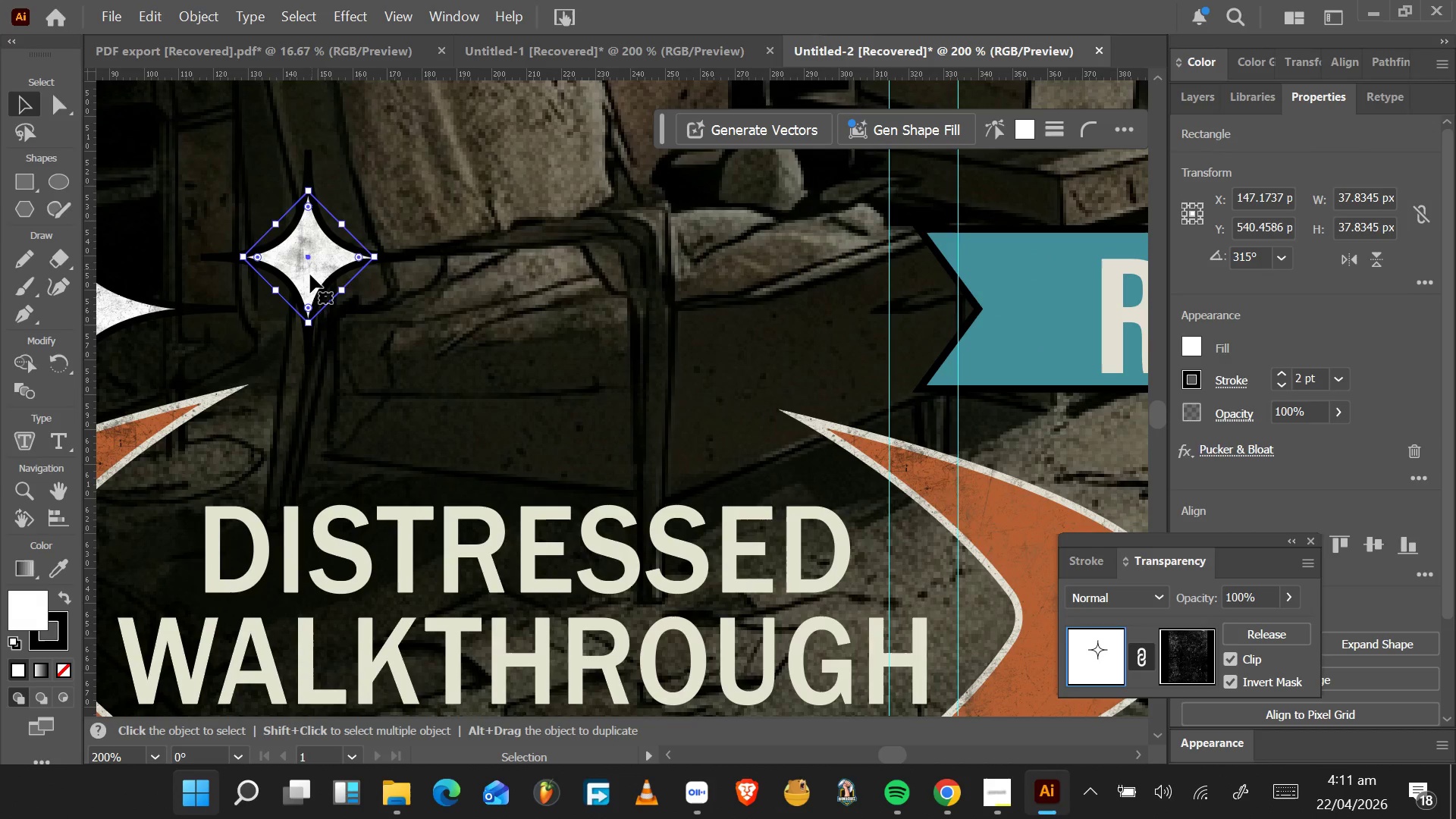 
left_click_drag(start_coordinate=[309, 276], to_coordinate=[172, 411])
 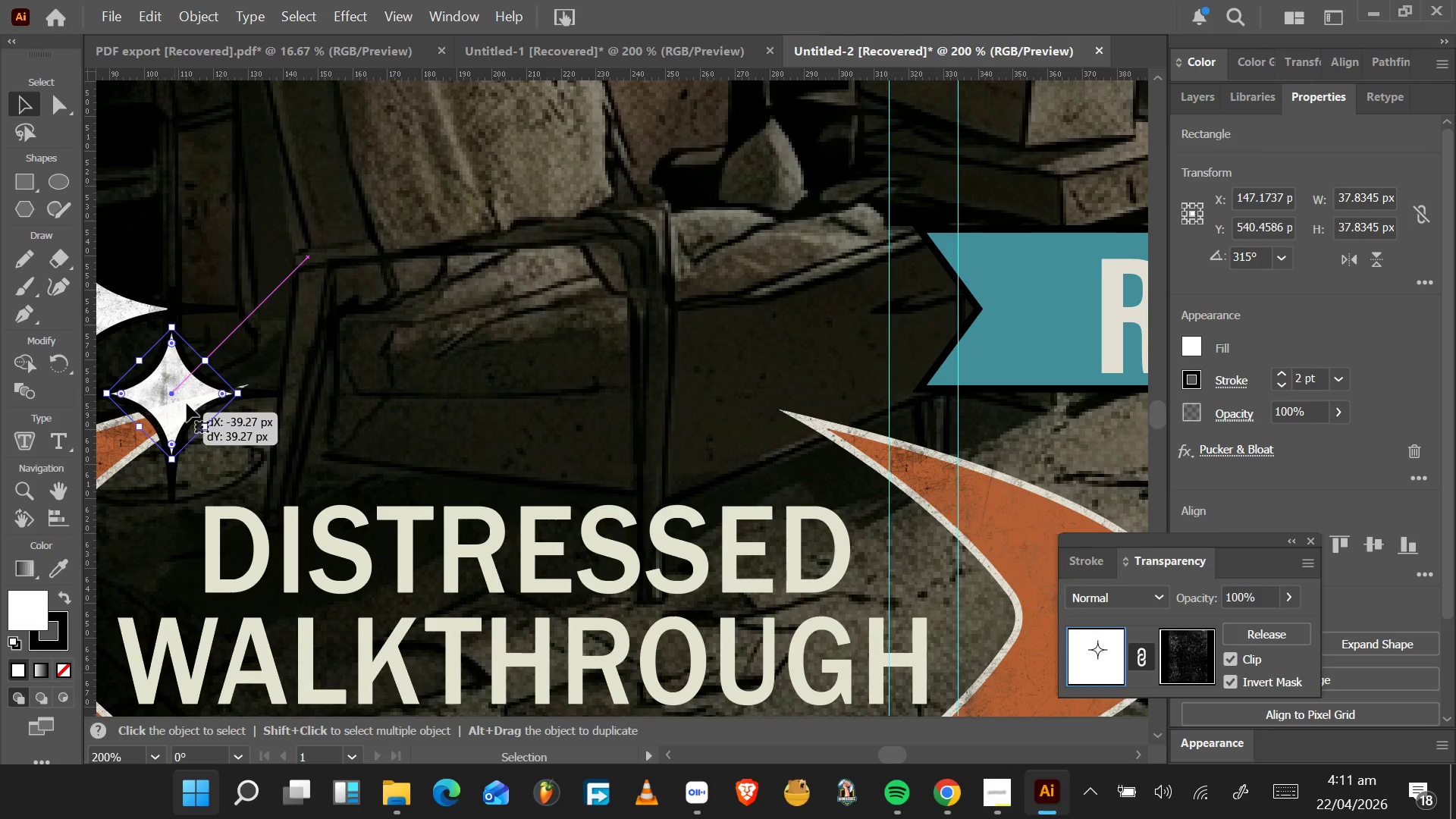 
hold_key(key=AltLeft, duration=1.66)
scroll: coordinate [187, 403], scroll_direction: down, amount: 3.0
 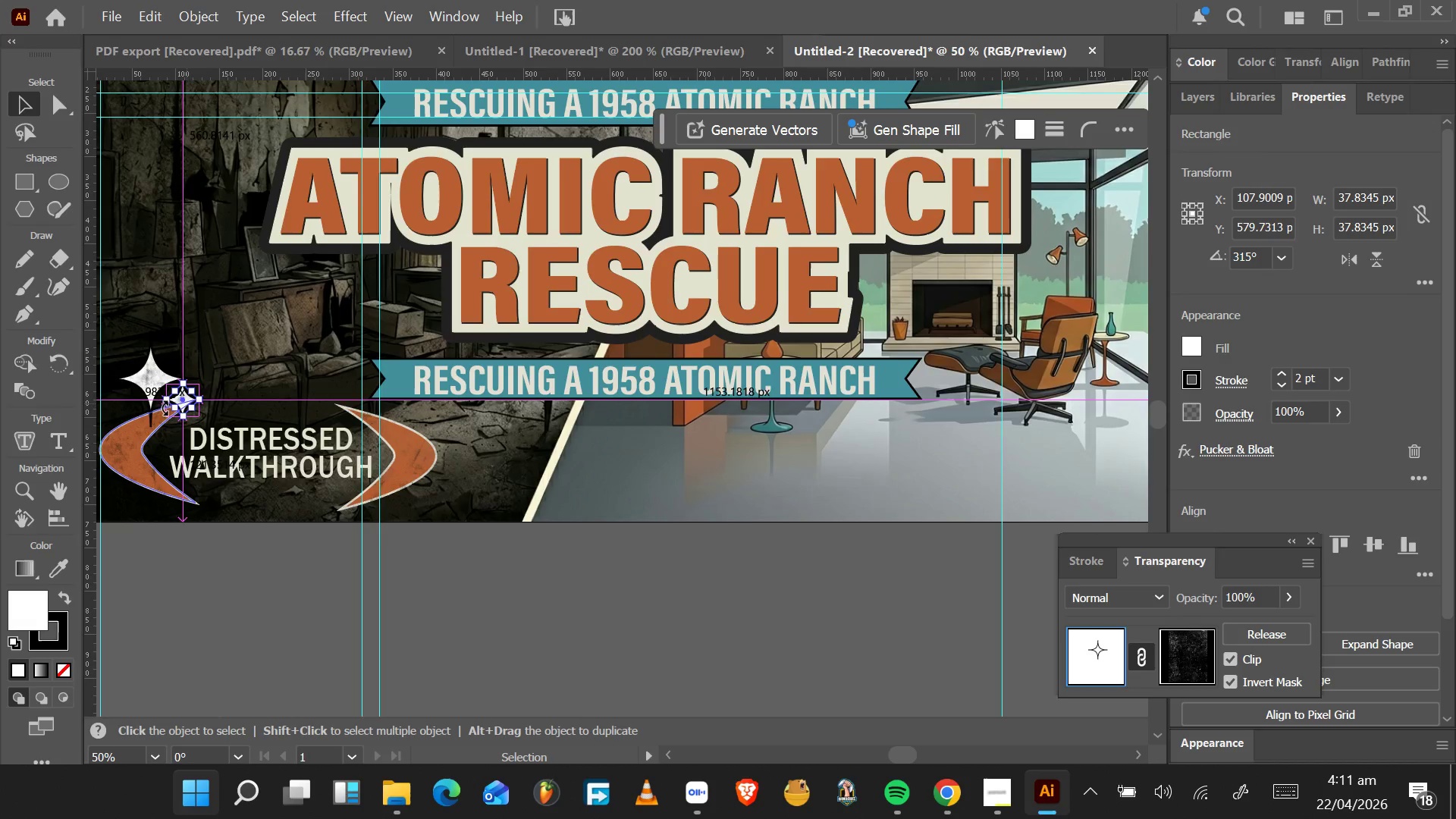 
key(Alt+AltLeft)
 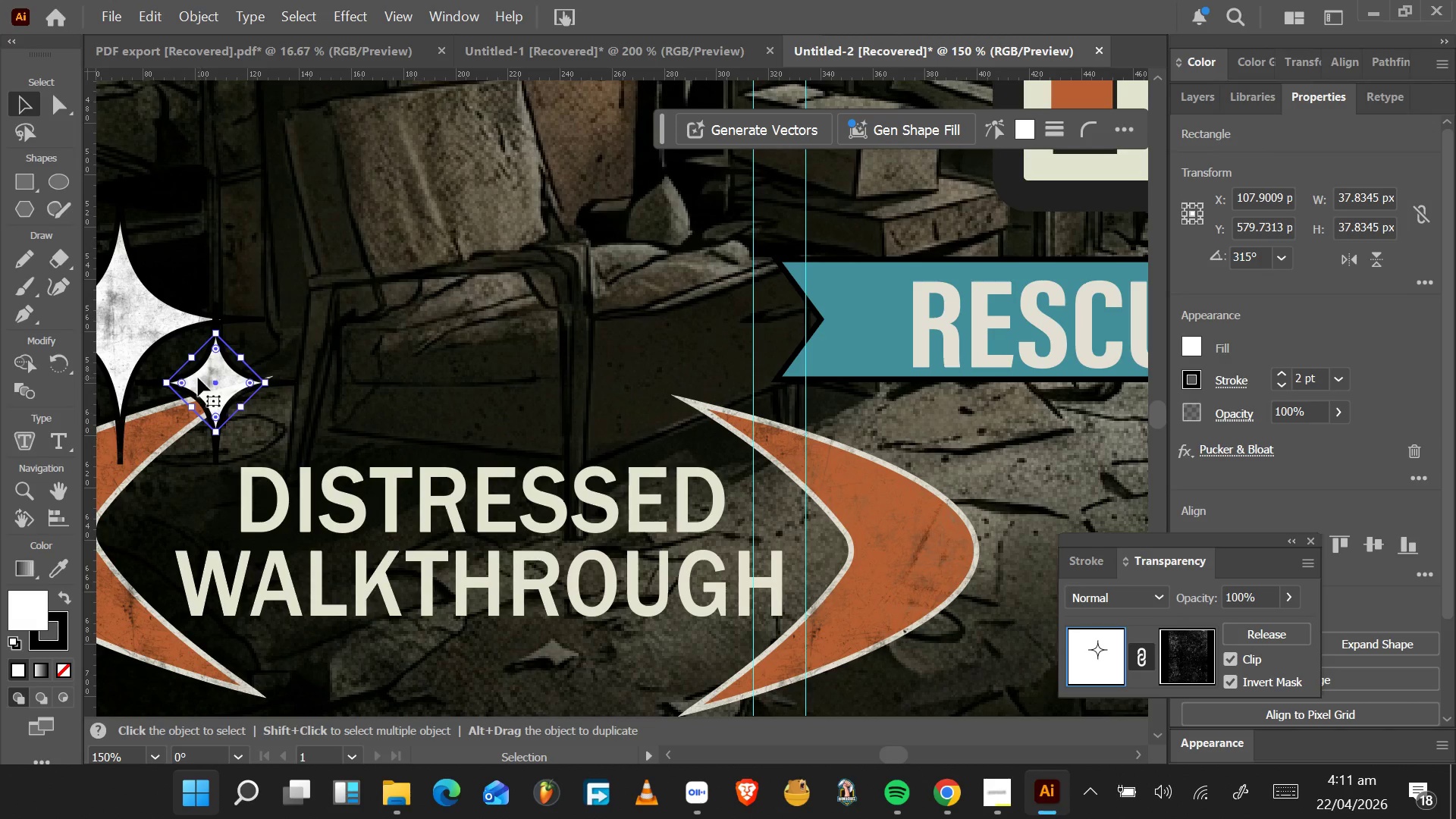 
scroll: coordinate [165, 407], scroll_direction: up, amount: 2.0
 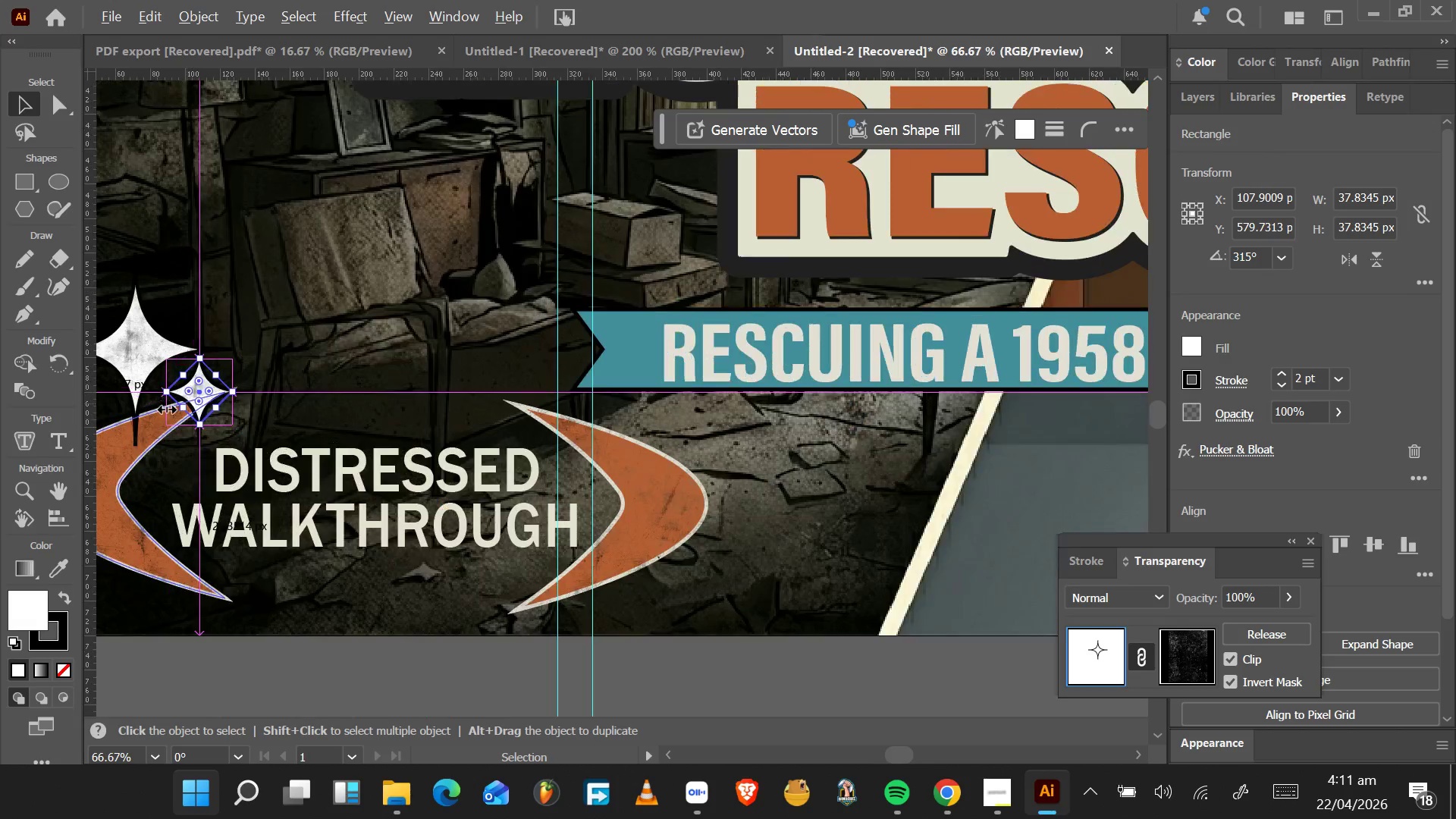 
wait(6.73)
 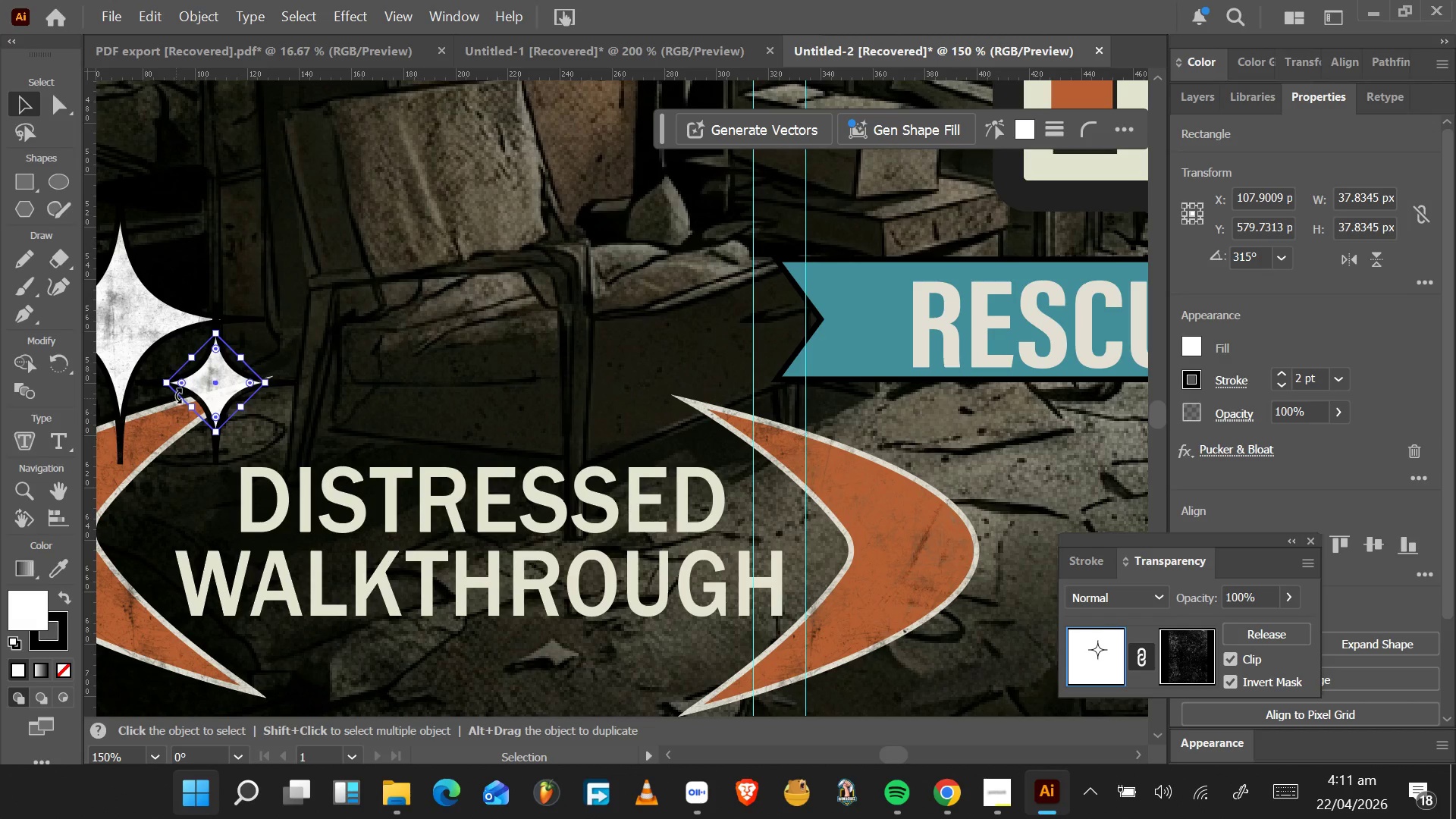 
hold_key(key=AltLeft, duration=0.56)
scroll: coordinate [310, 327], scroll_direction: down, amount: 4.0
 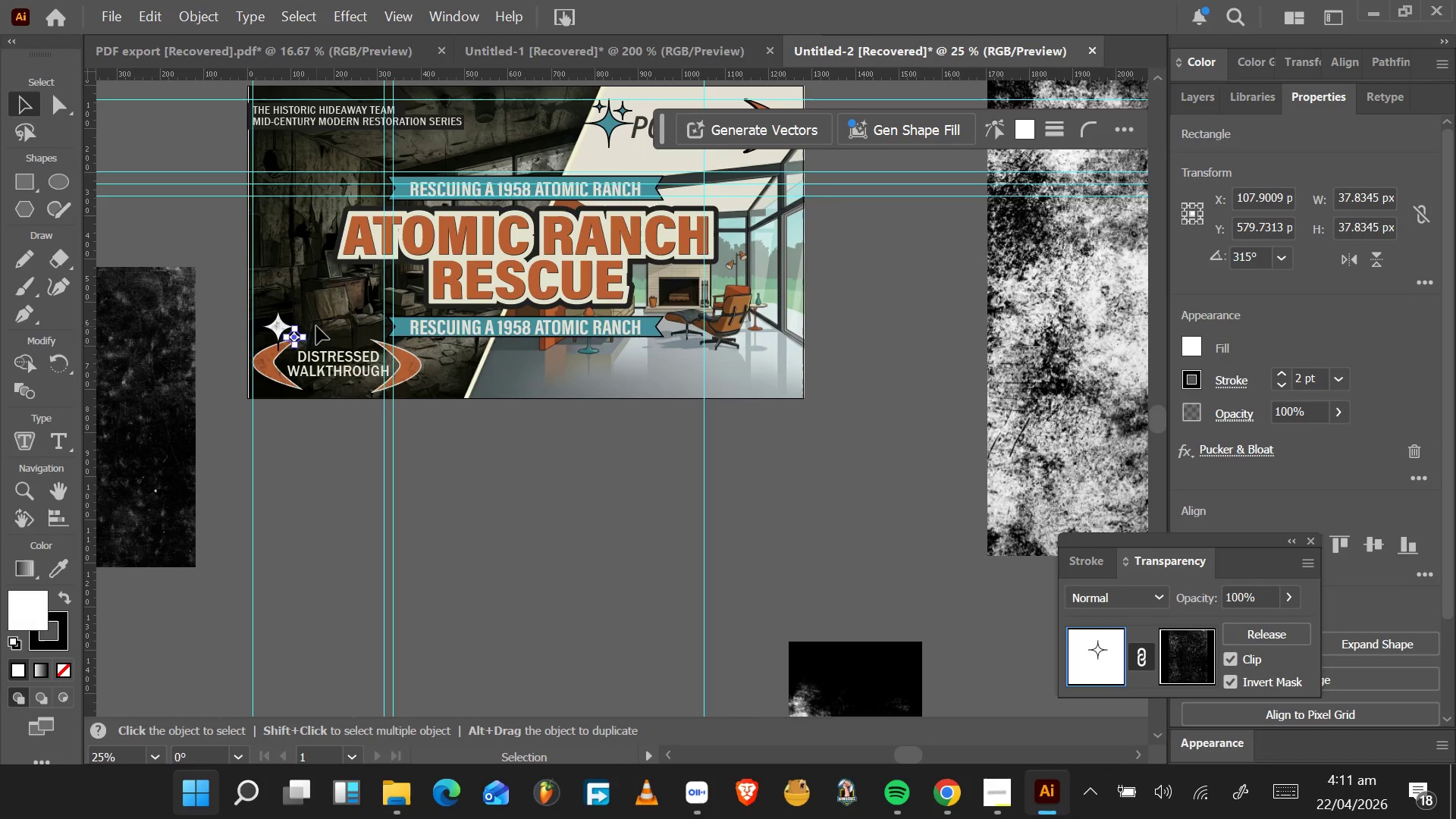 
hold_key(key=AltLeft, duration=0.58)
scroll: coordinate [318, 325], scroll_direction: up, amount: 2.0
 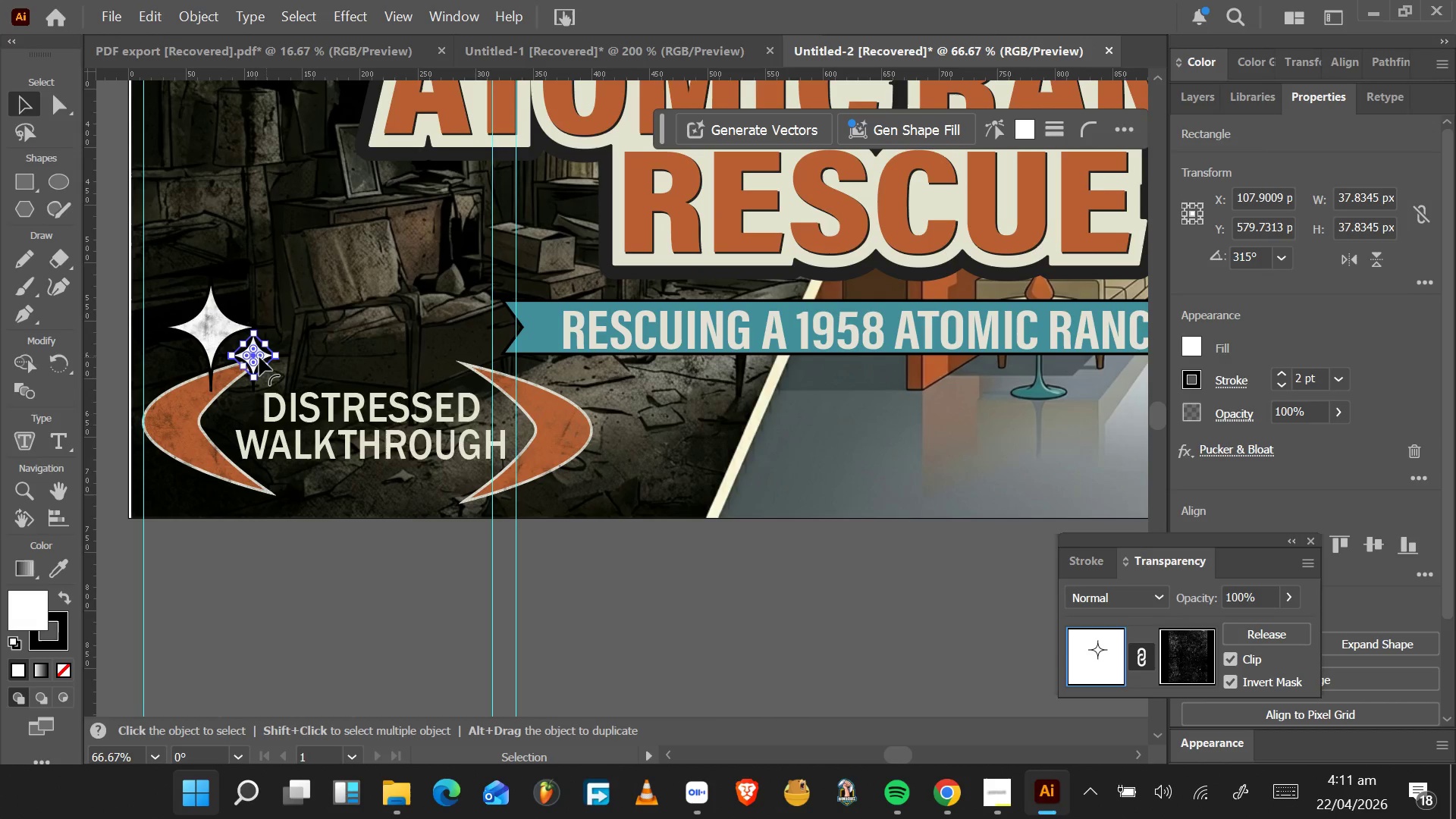 
left_click_drag(start_coordinate=[254, 353], to_coordinate=[359, 307])
 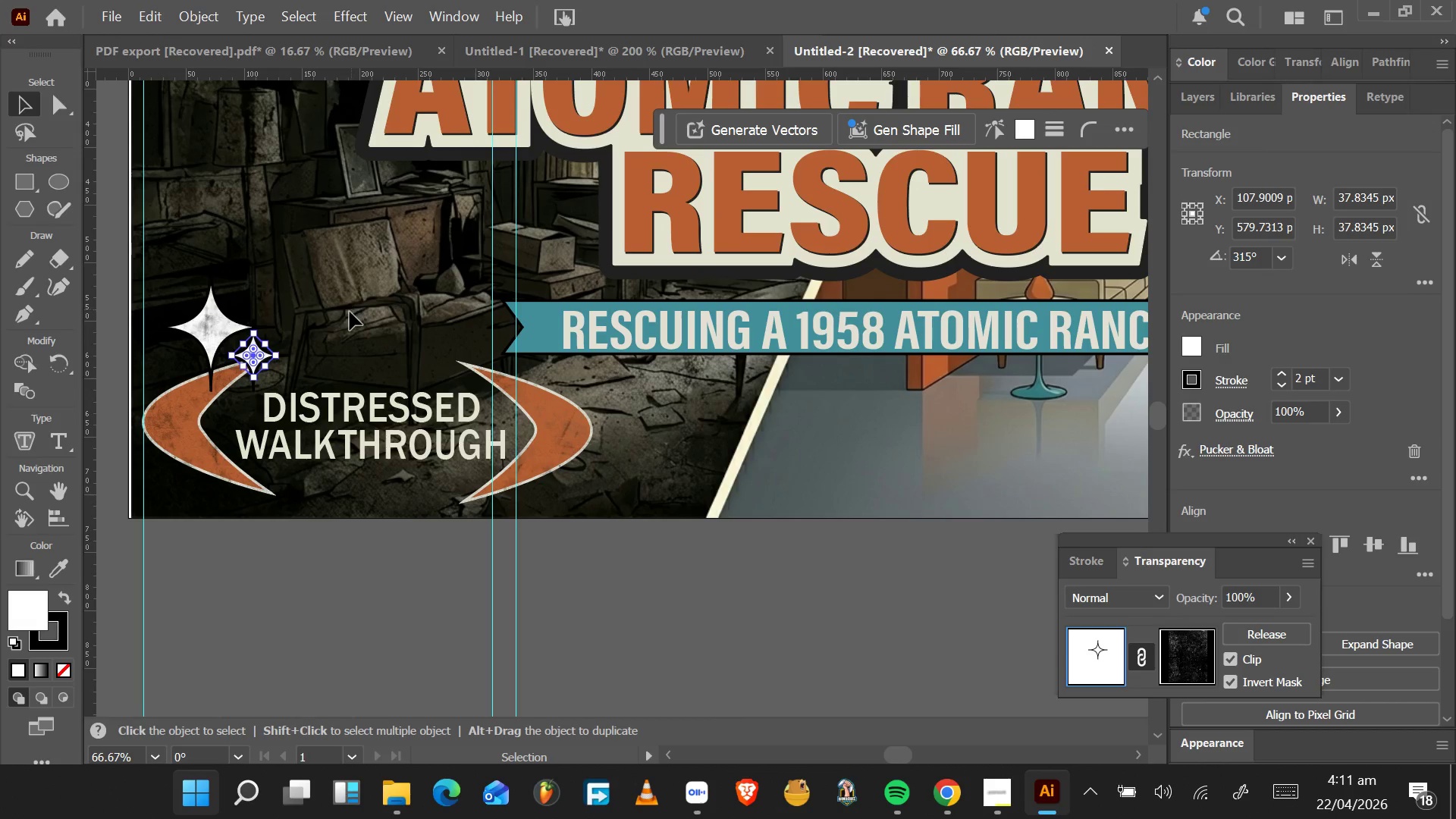 
hold_key(key=ControlLeft, duration=0.45)
 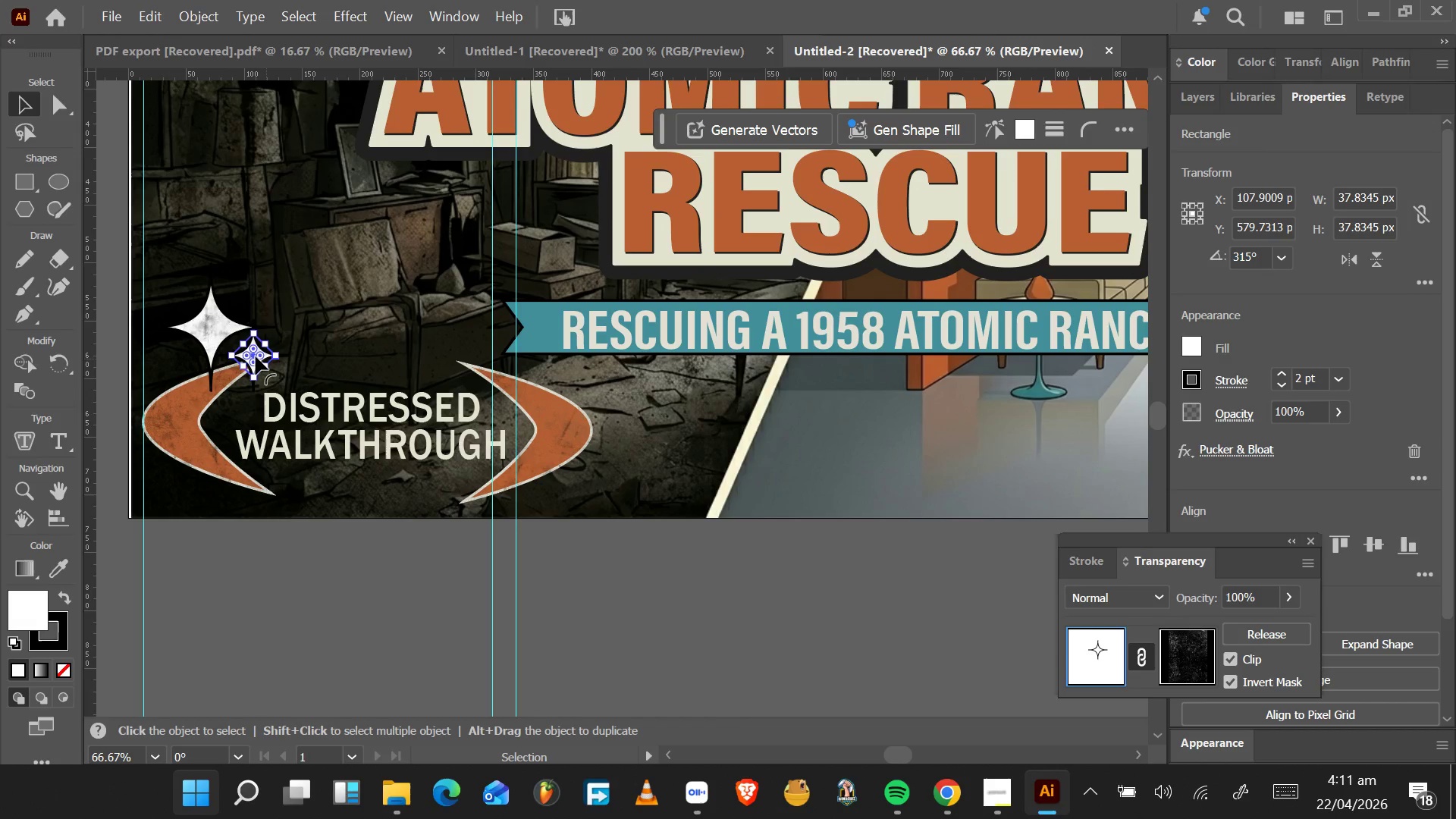 
left_click_drag(start_coordinate=[256, 356], to_coordinate=[286, 334])
 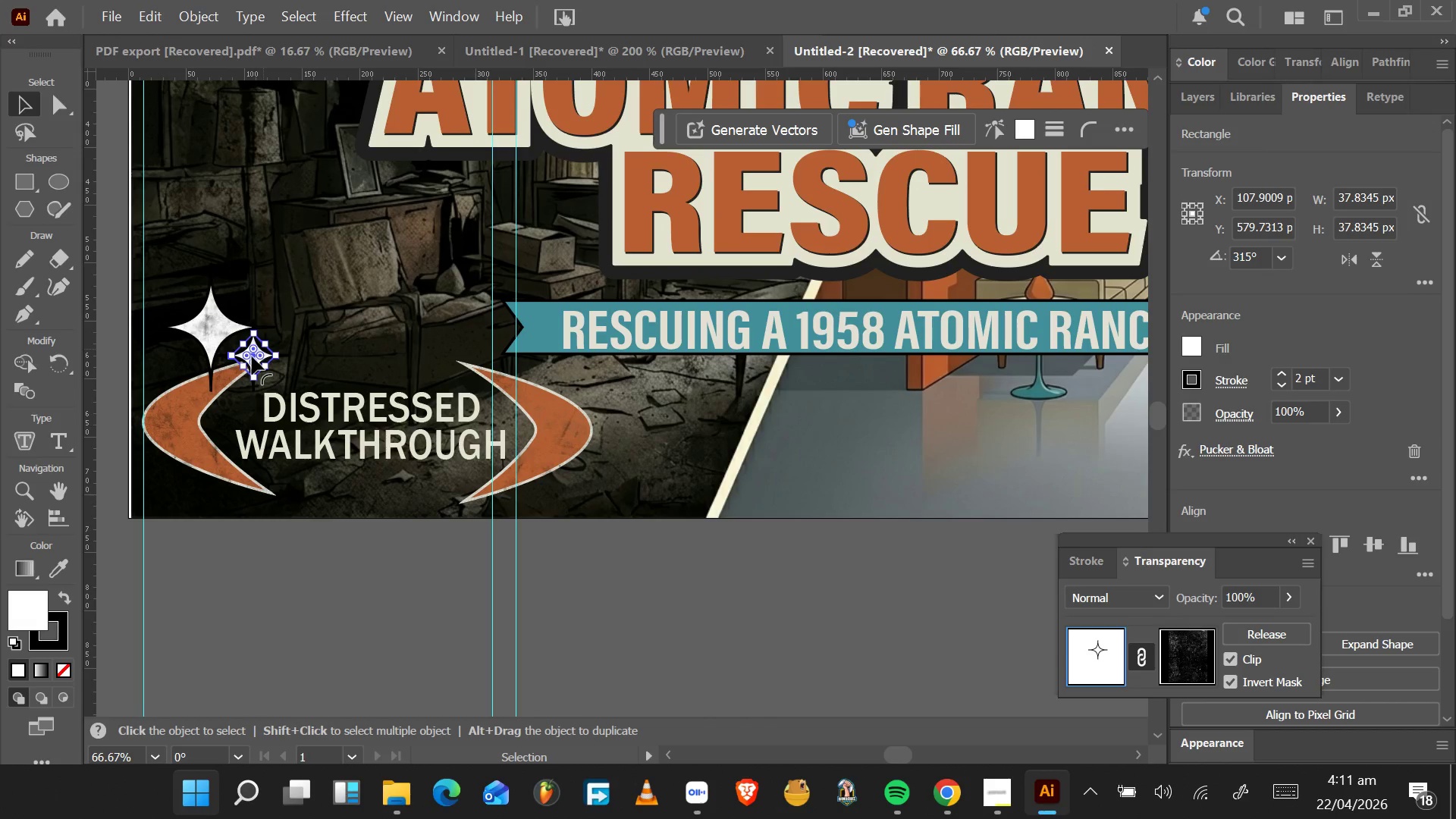 
left_click_drag(start_coordinate=[252, 356], to_coordinate=[135, 485])
 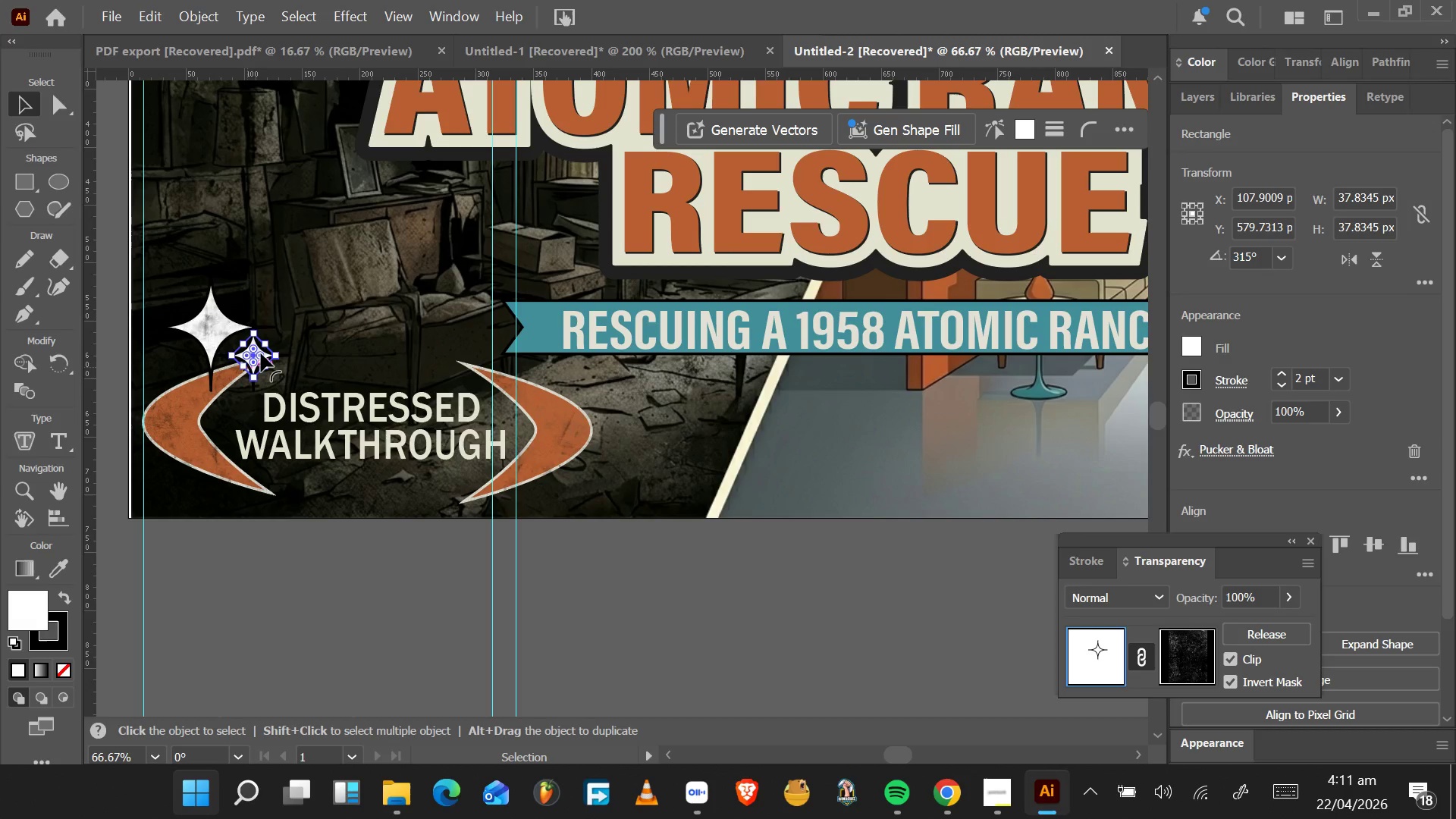 
key(A)
 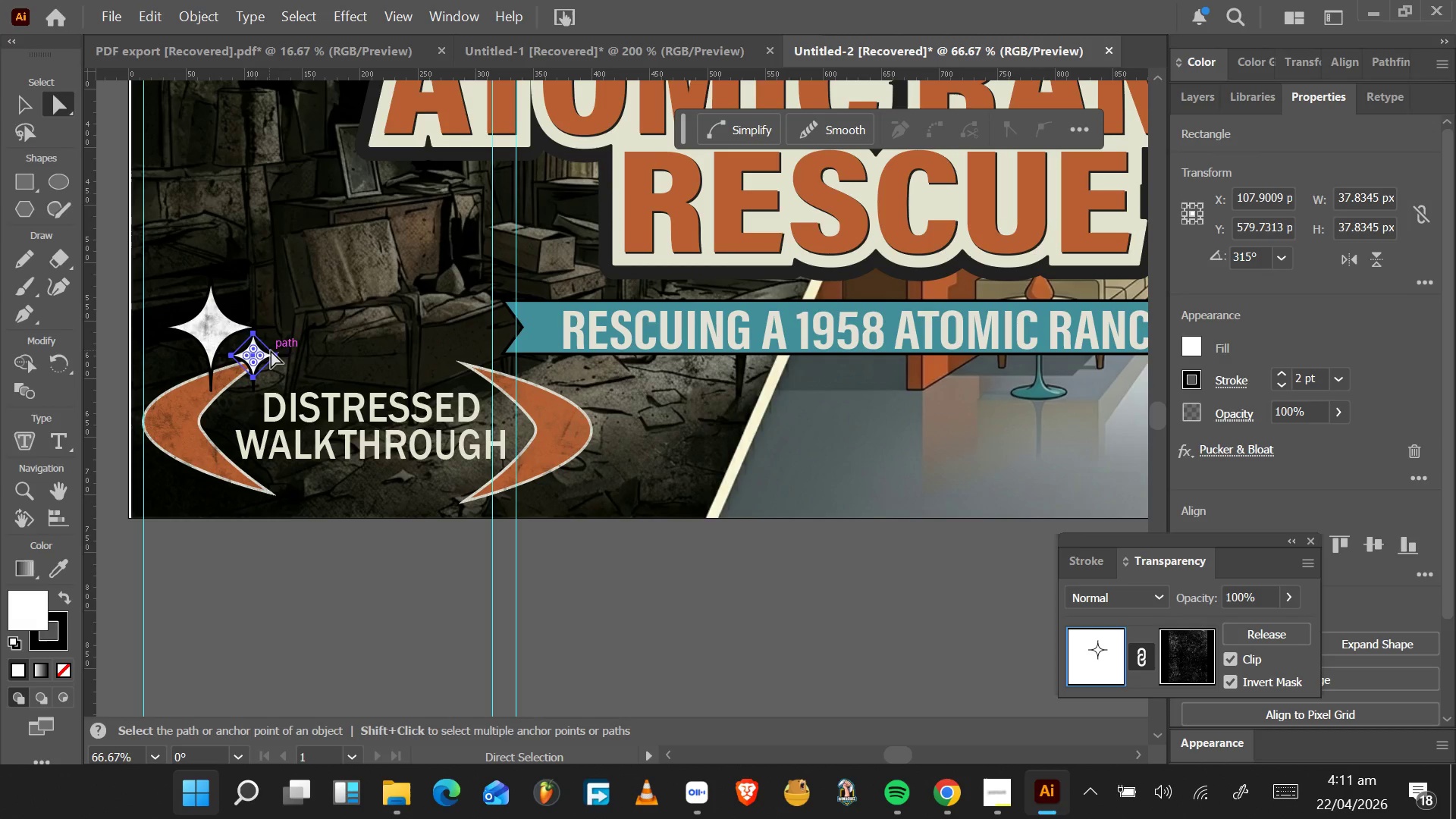 
left_click_drag(start_coordinate=[275, 359], to_coordinate=[440, 292])
 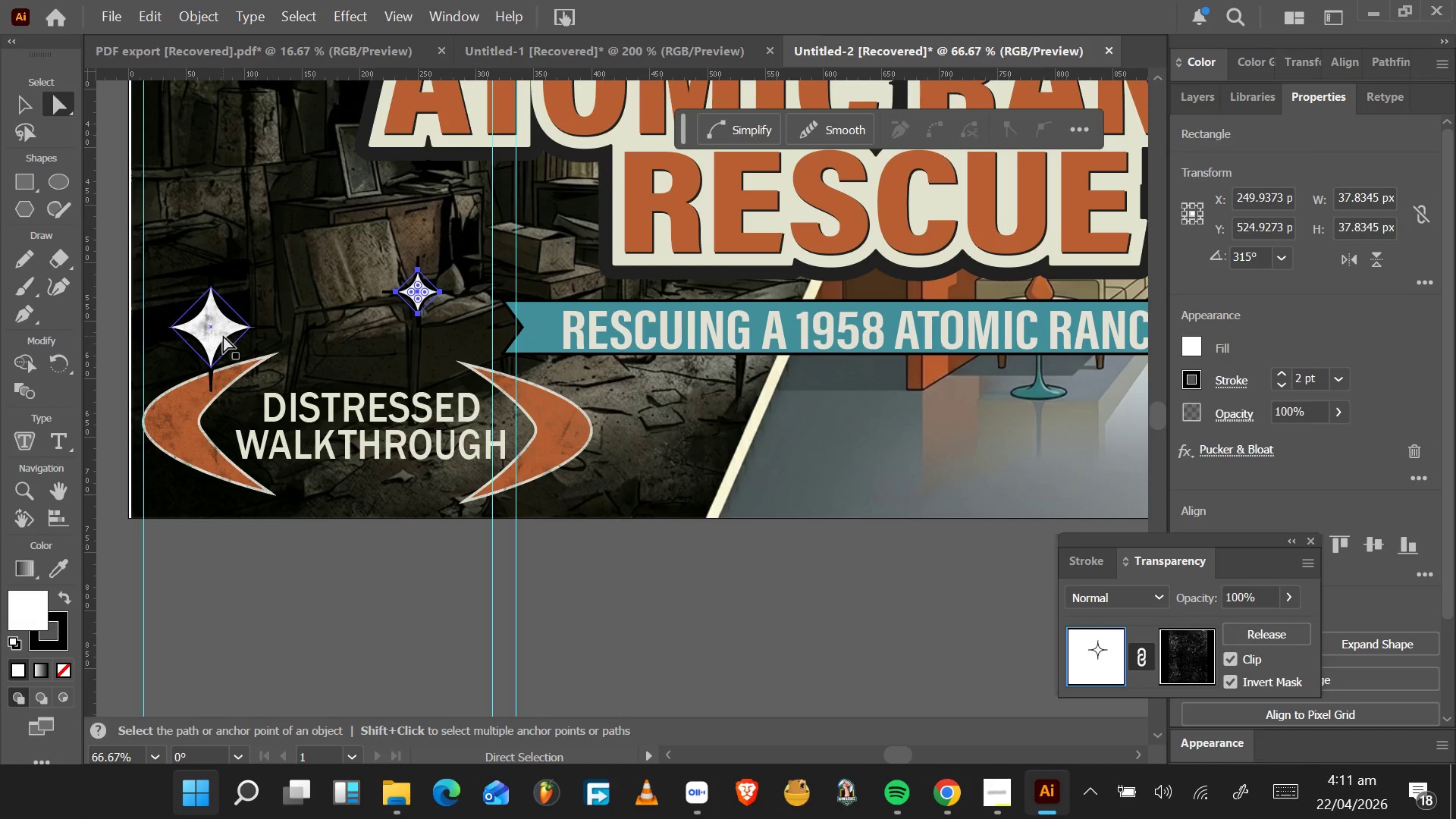 
left_click_drag(start_coordinate=[222, 334], to_coordinate=[278, 298])
 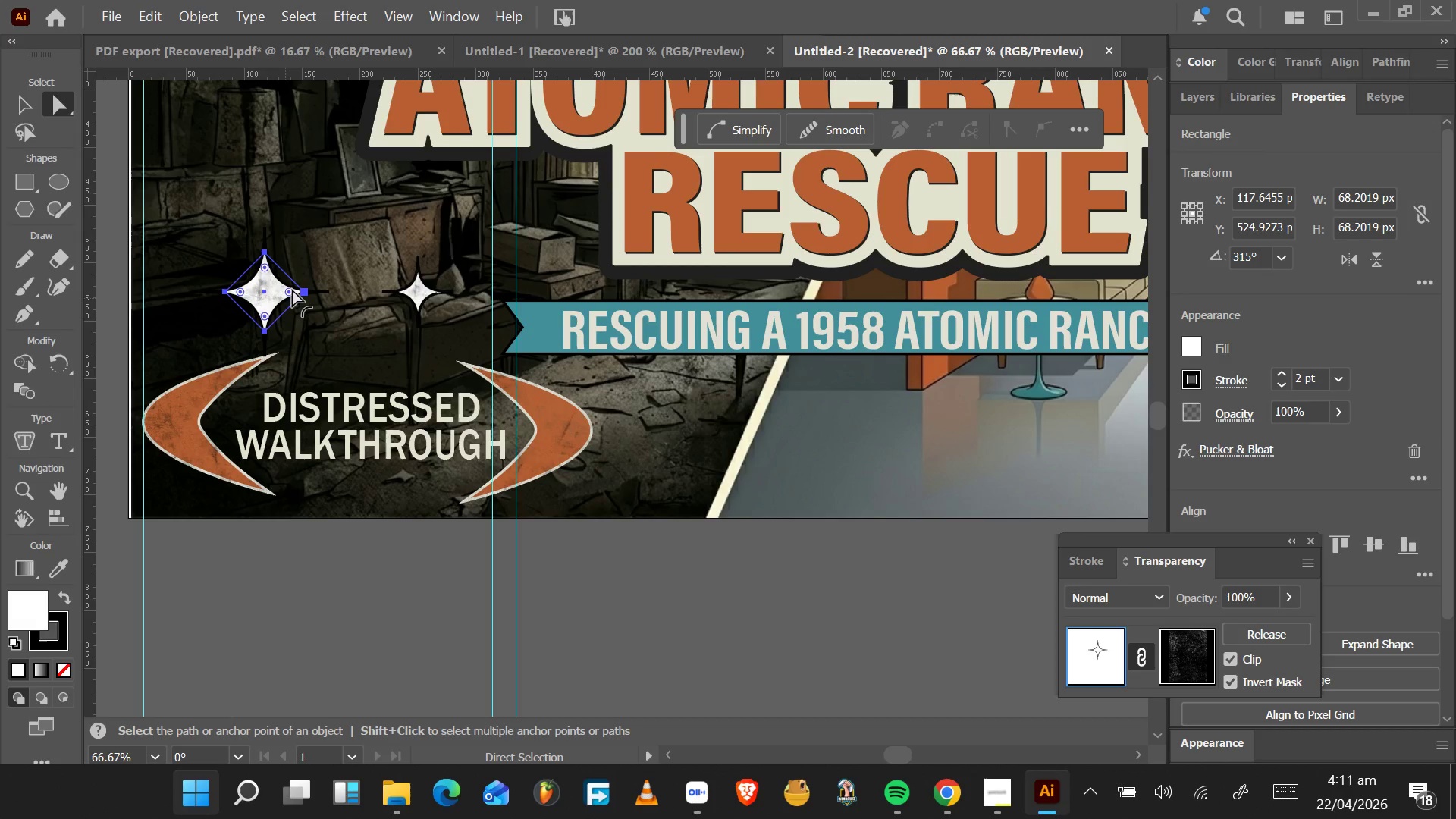 
hold_key(key=AltLeft, duration=3.09)
hold_key(key=ShiftLeft, duration=1.5)
left_click_drag(start_coordinate=[301, 291], to_coordinate=[333, 304])
 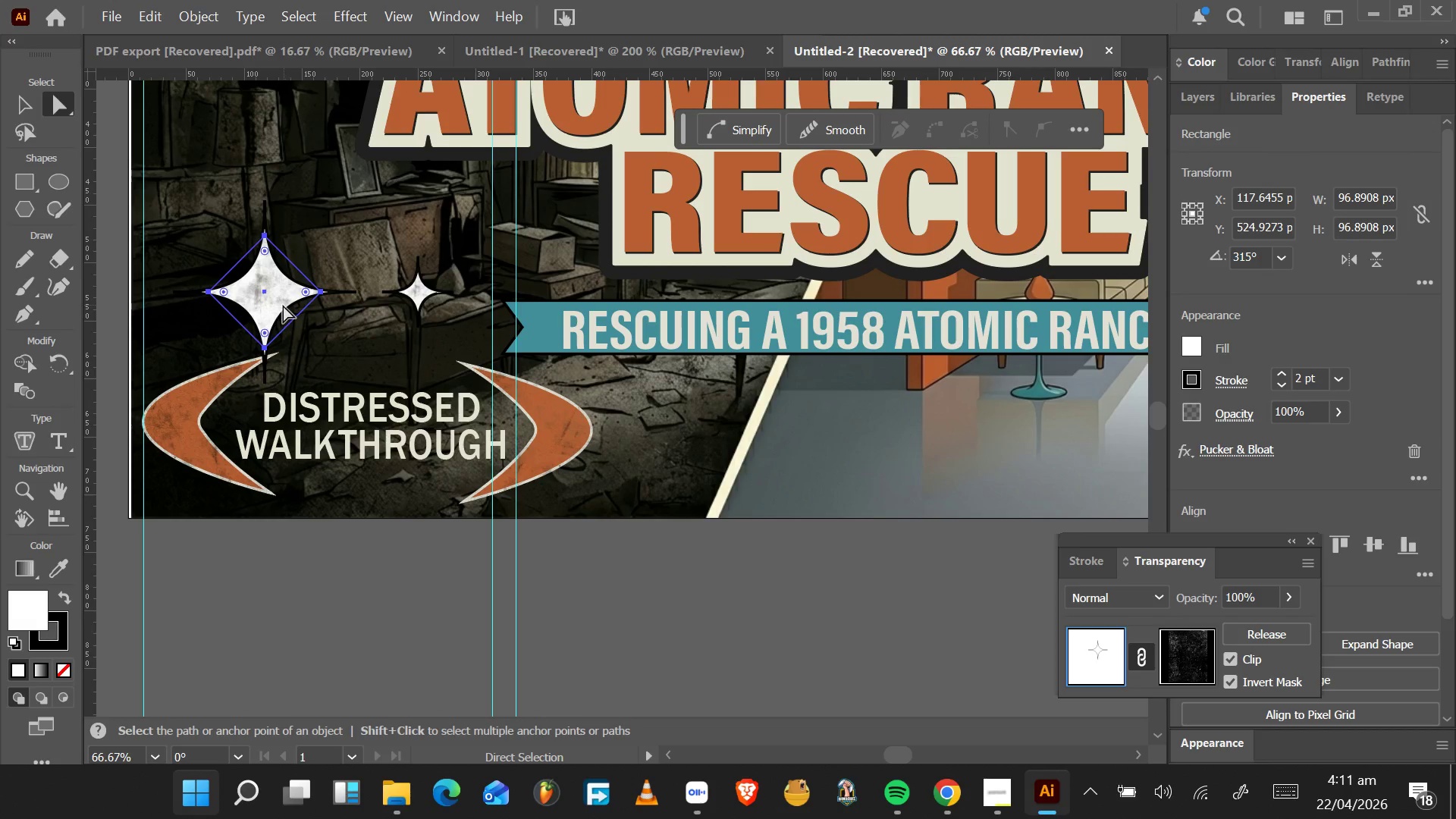 
hold_key(key=ShiftLeft, duration=1.0)
 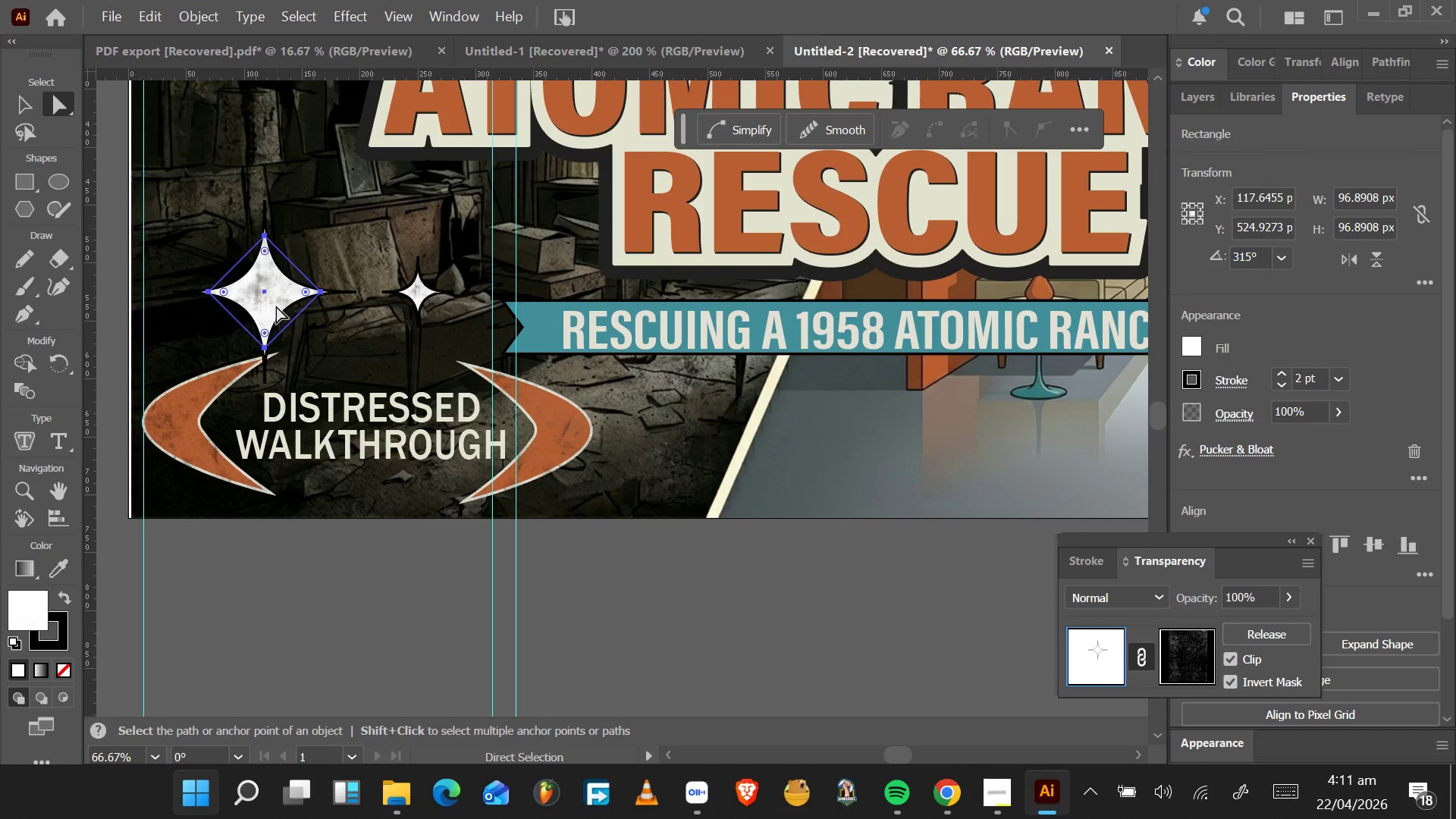 
left_click_drag(start_coordinate=[276, 306], to_coordinate=[249, 301])
 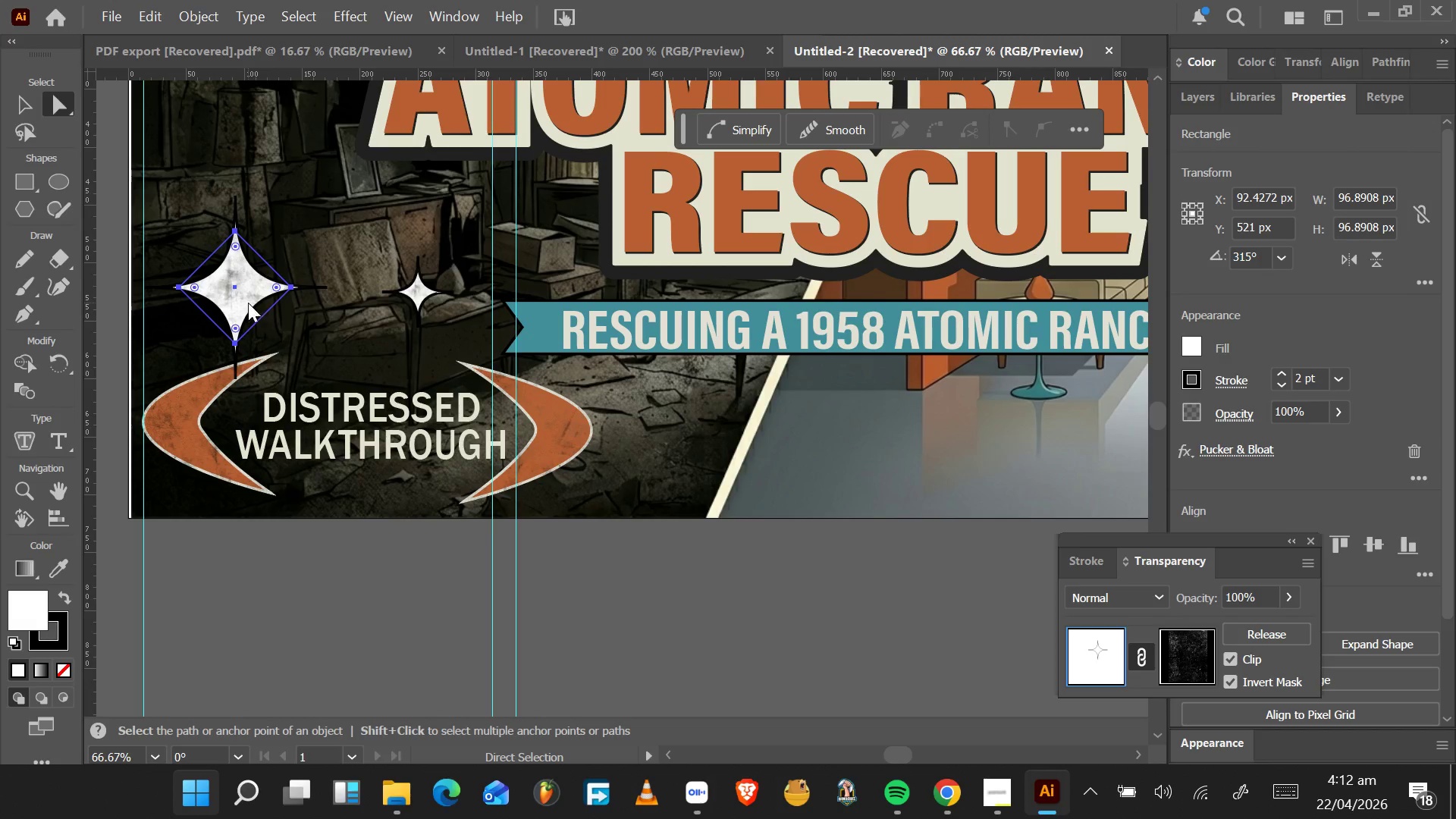 
right_click([248, 303])
 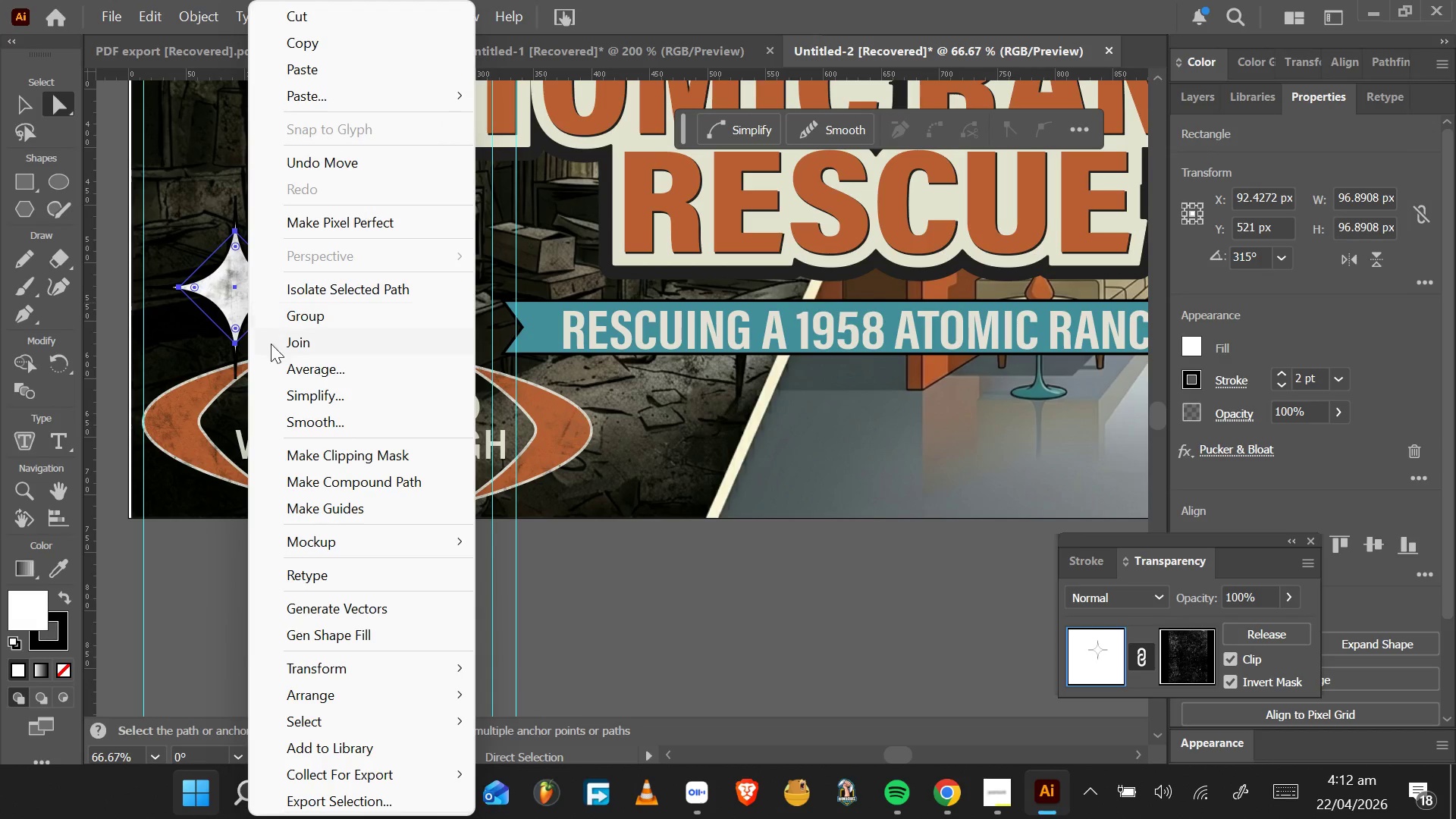 
mouse_move([393, 541])
 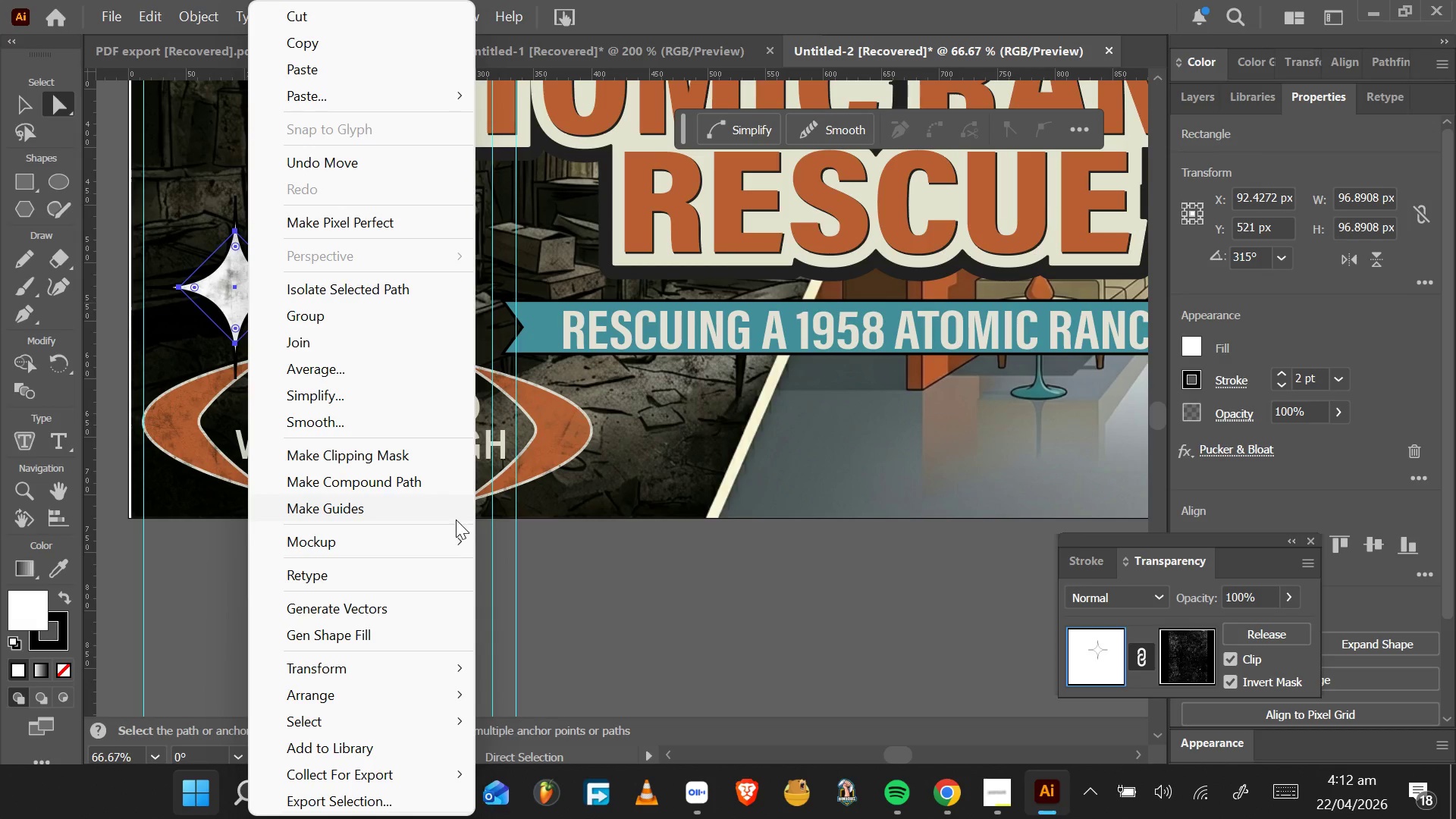 
wait(42.41)
 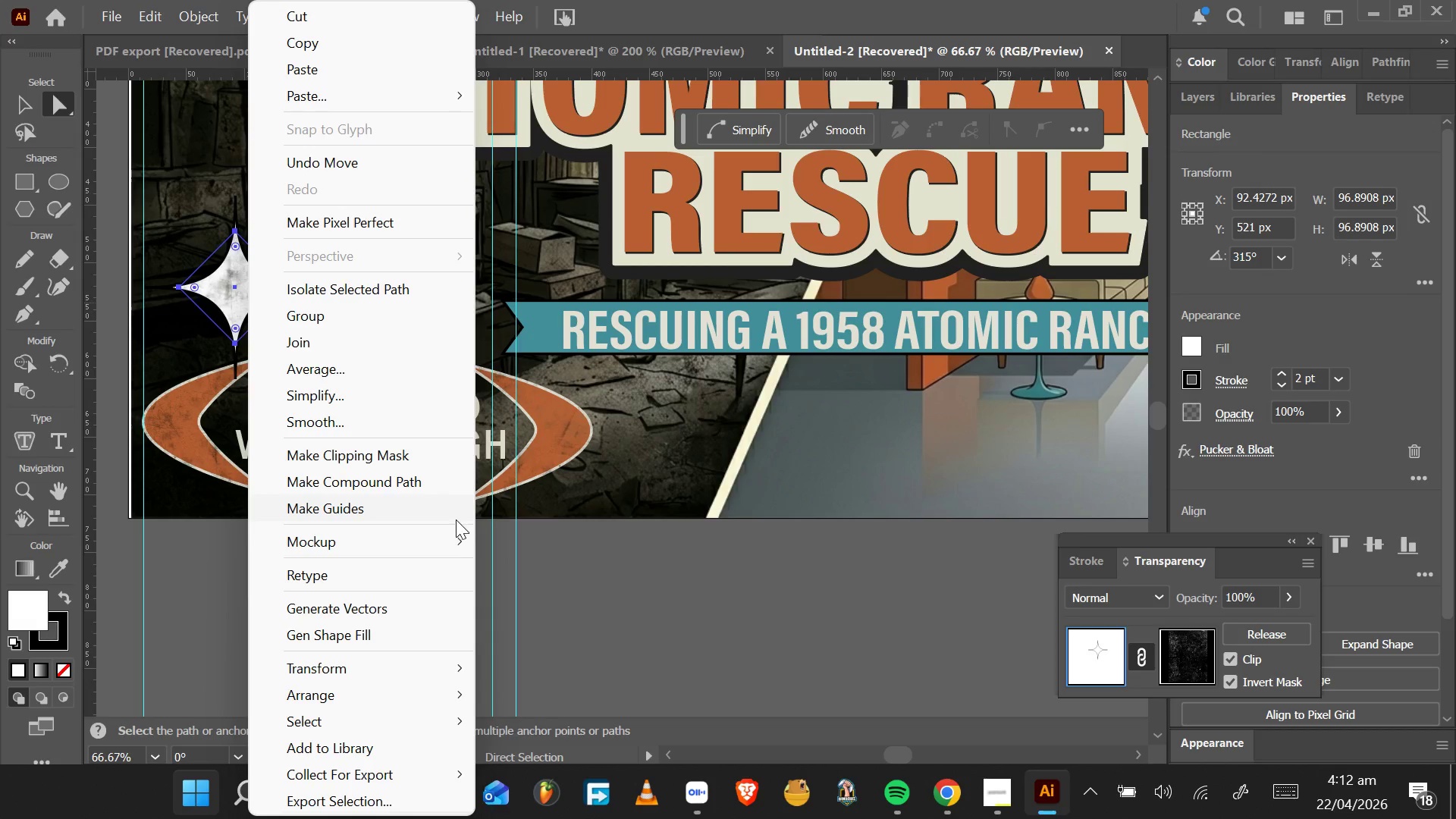 
left_click([238, 303])
 